 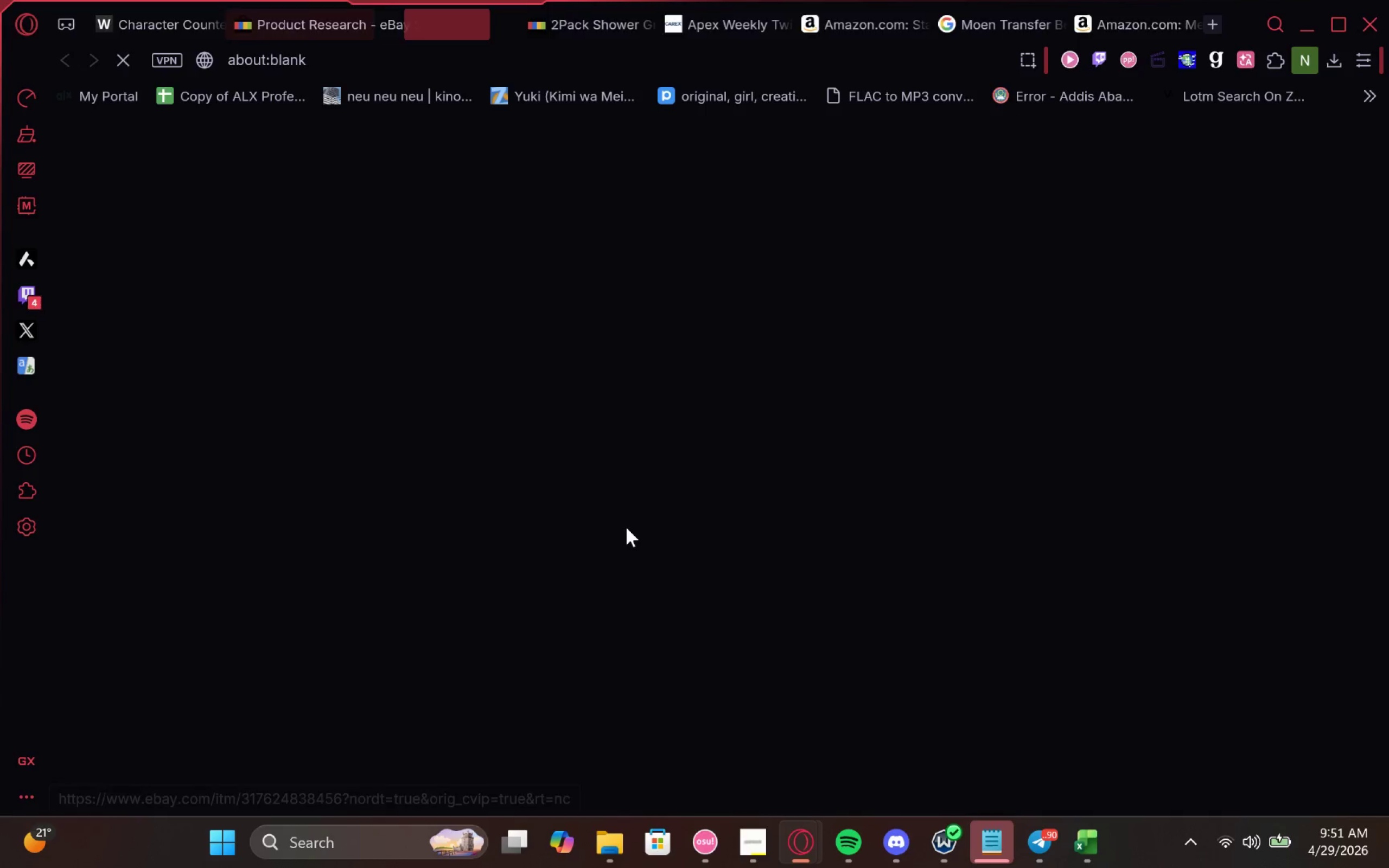 
left_click([294, 27])
 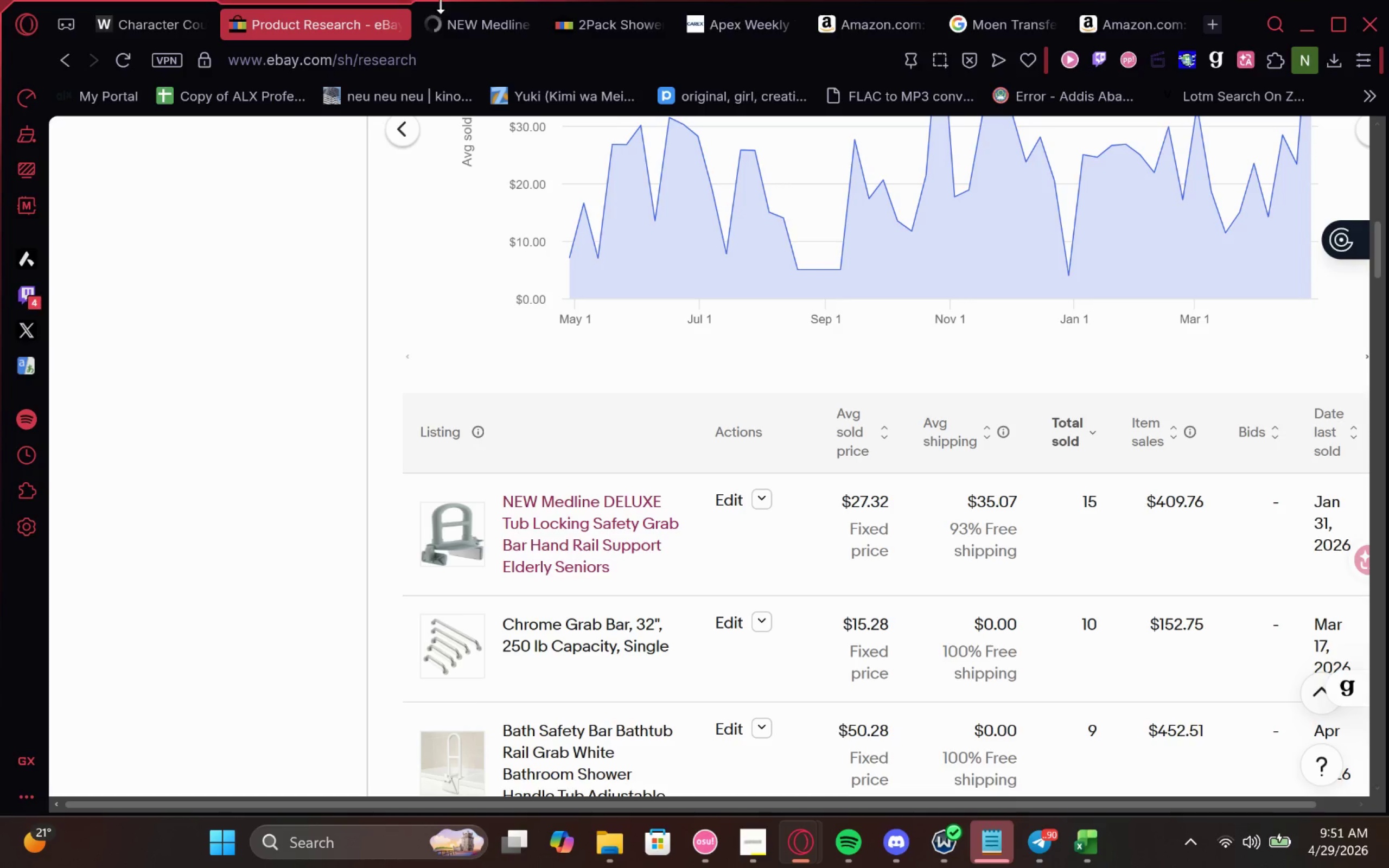 
left_click([447, 8])
 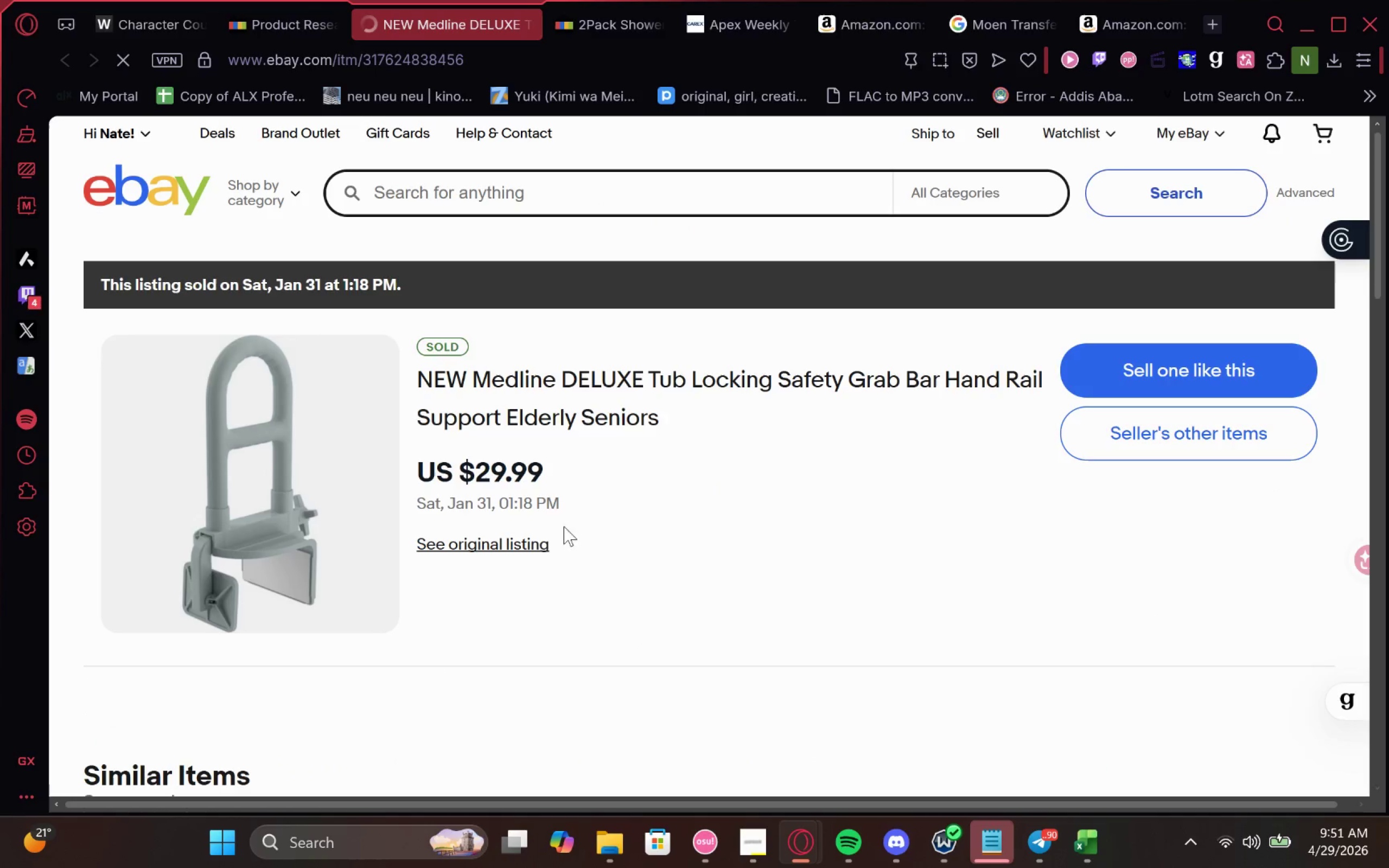 
left_click([521, 537])
 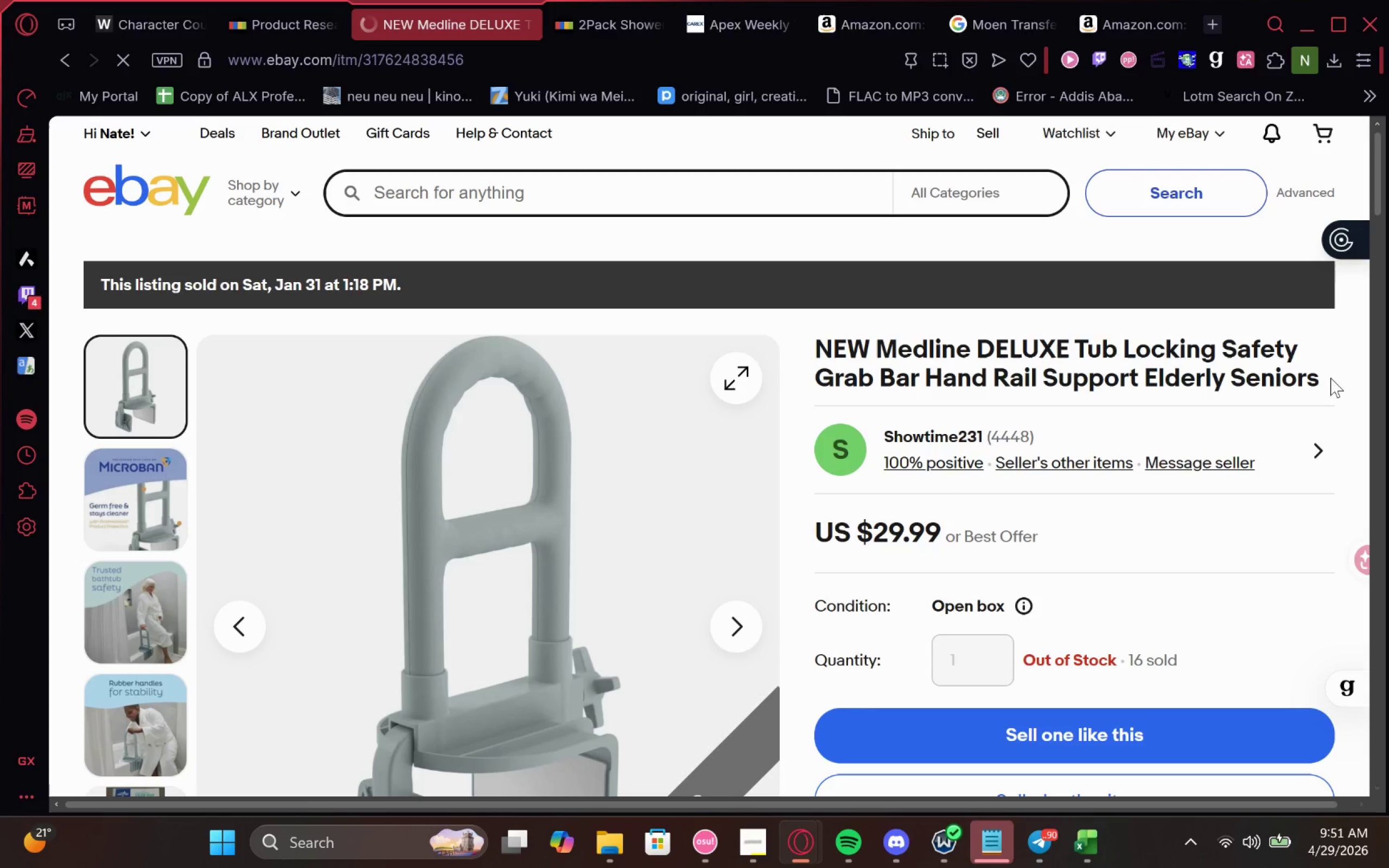 
left_click_drag(start_coordinate=[1322, 375], to_coordinate=[883, 354])
 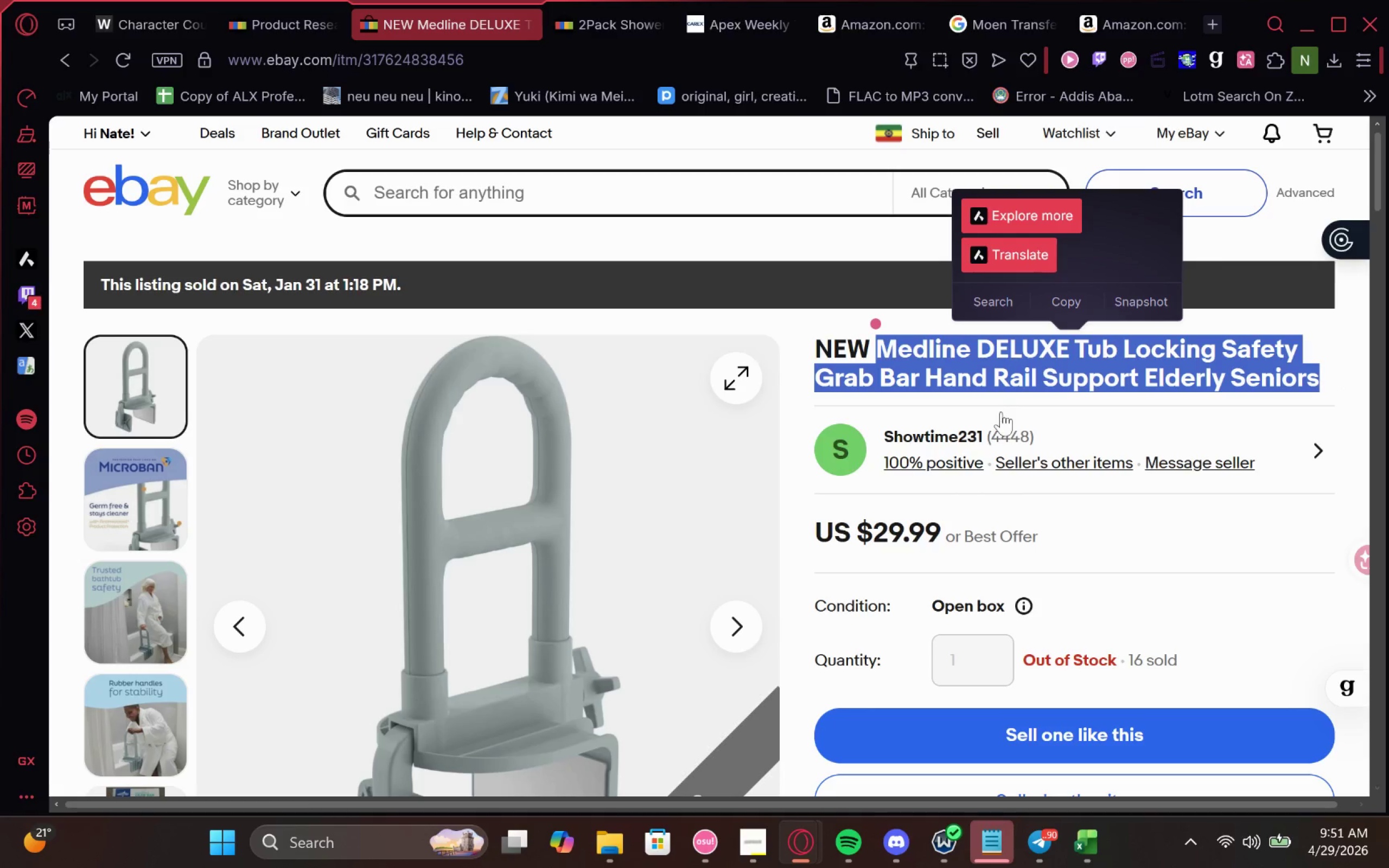 
key(Control+C)
 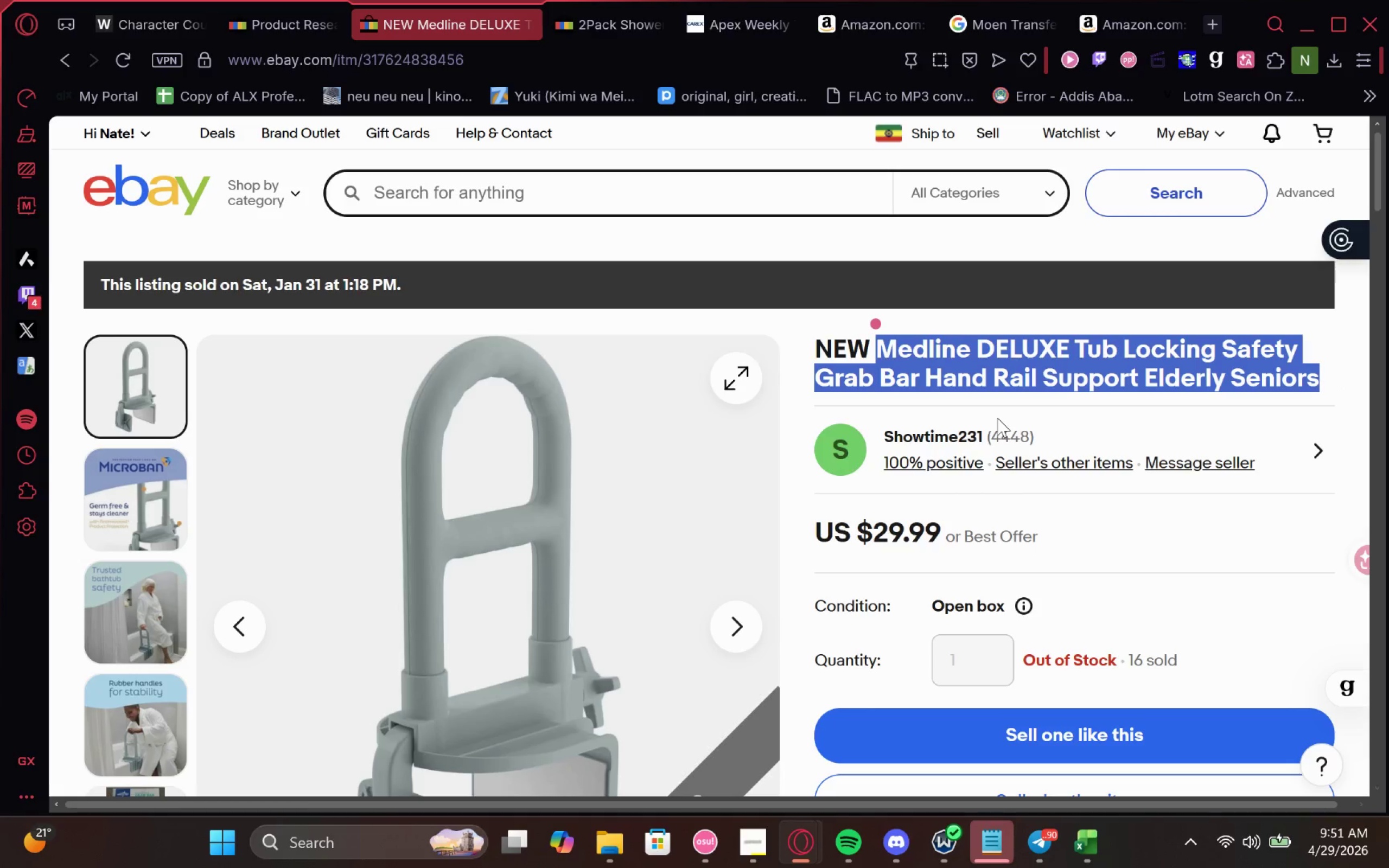 
key(Control+C)
 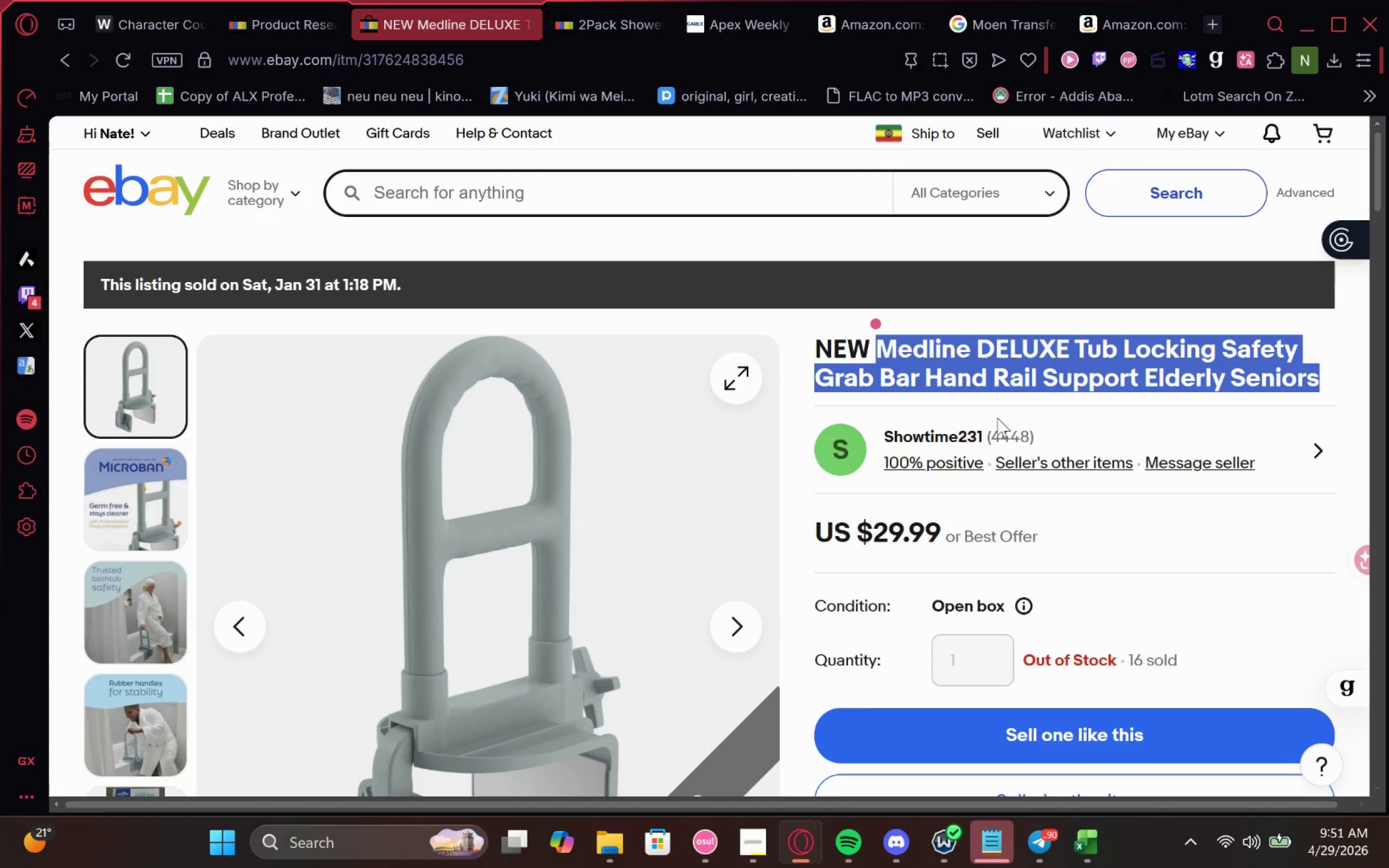 
key(Control+C)
 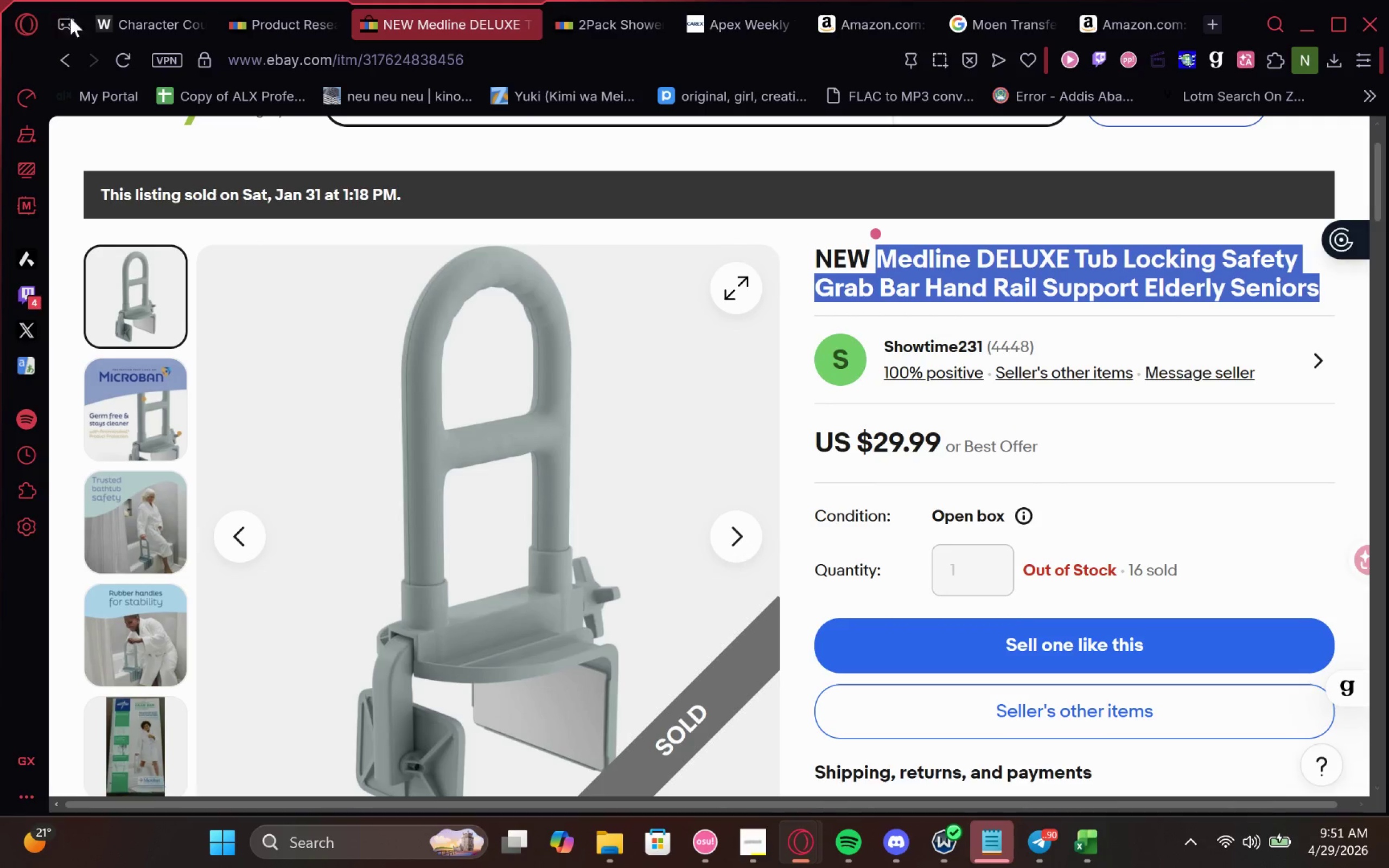 
left_click_drag(start_coordinate=[122, 25], to_coordinate=[704, 392])
 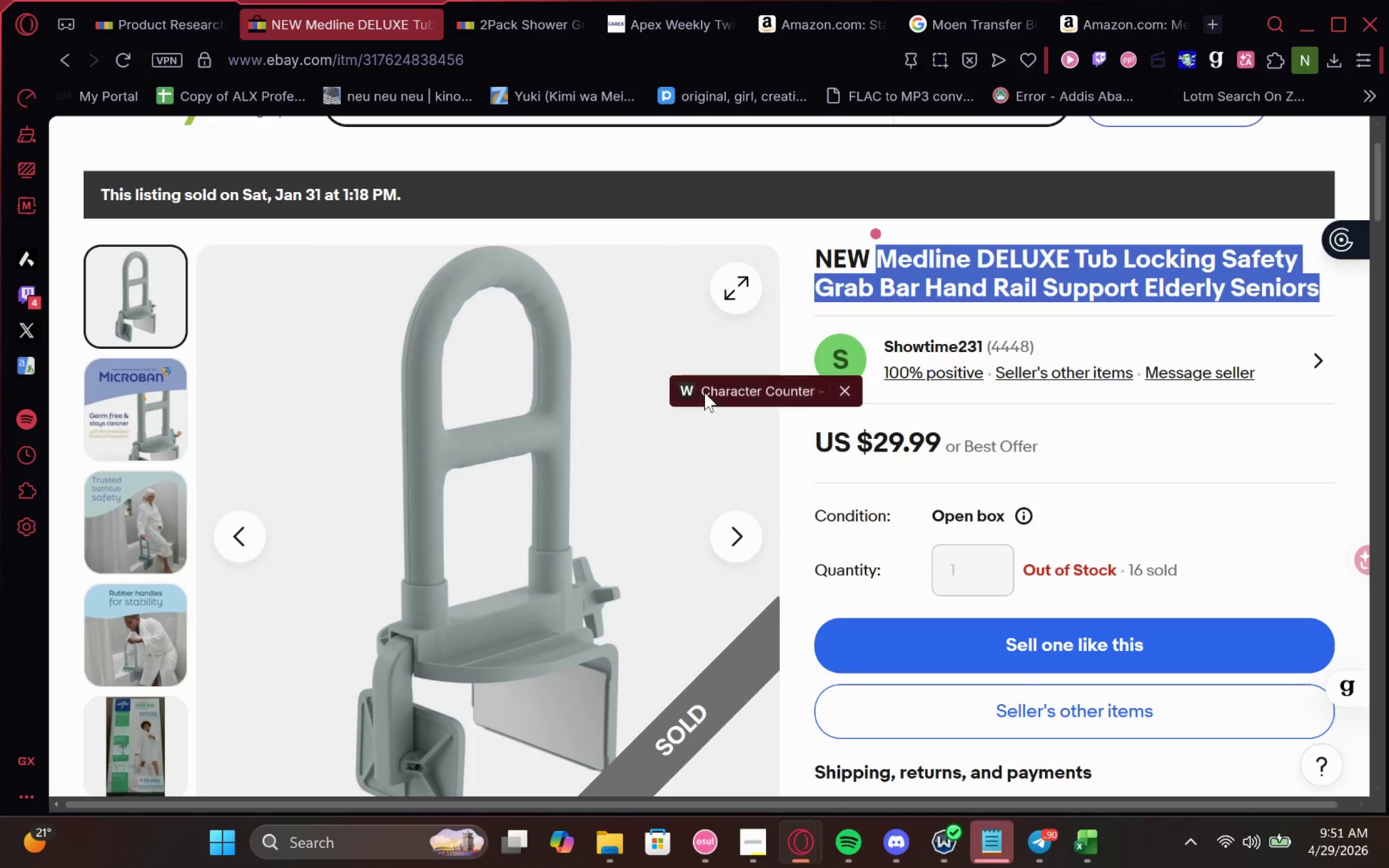 
hold_key(key=ControlLeft, duration=0.44)
 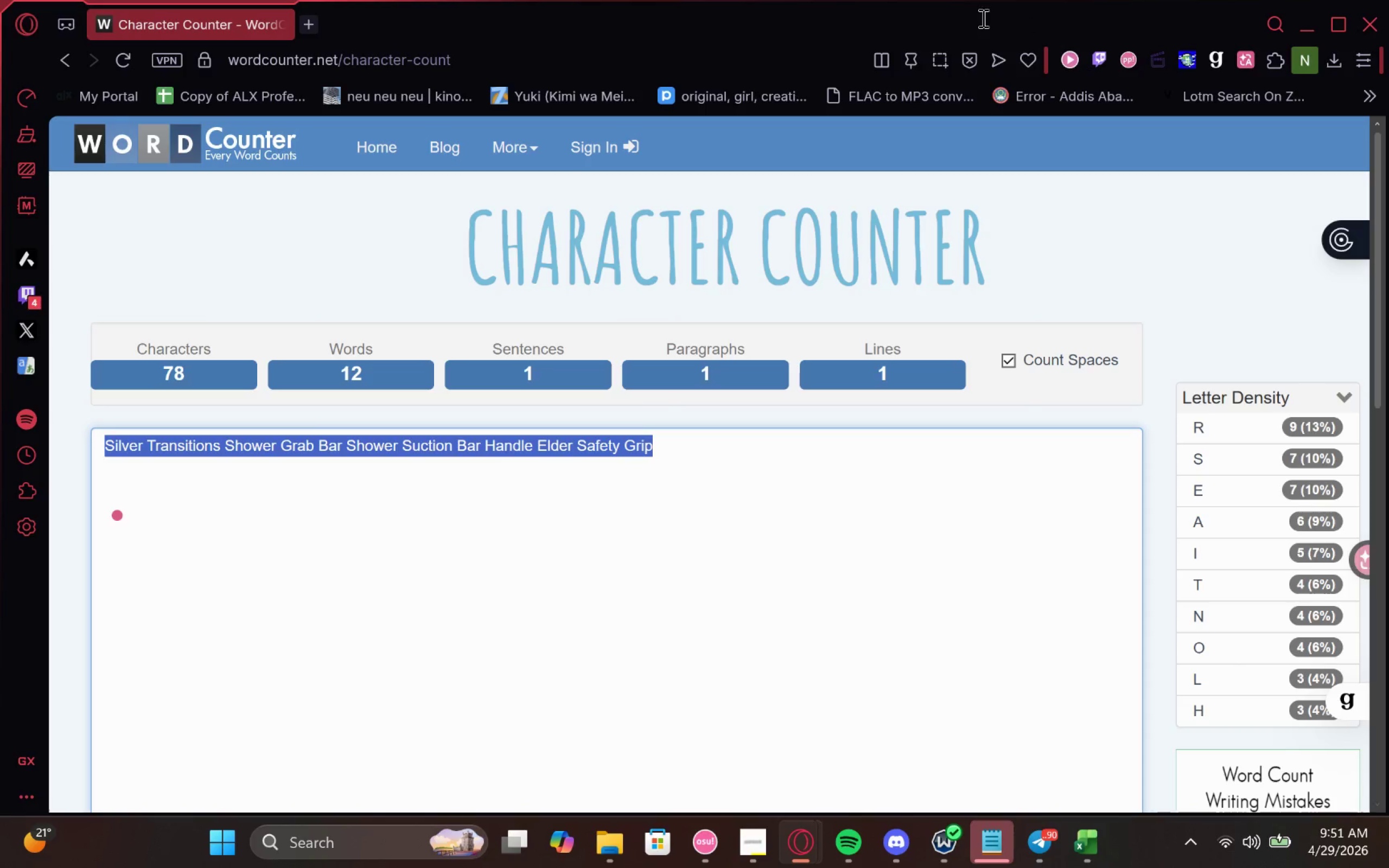 
left_click([1345, 25])
 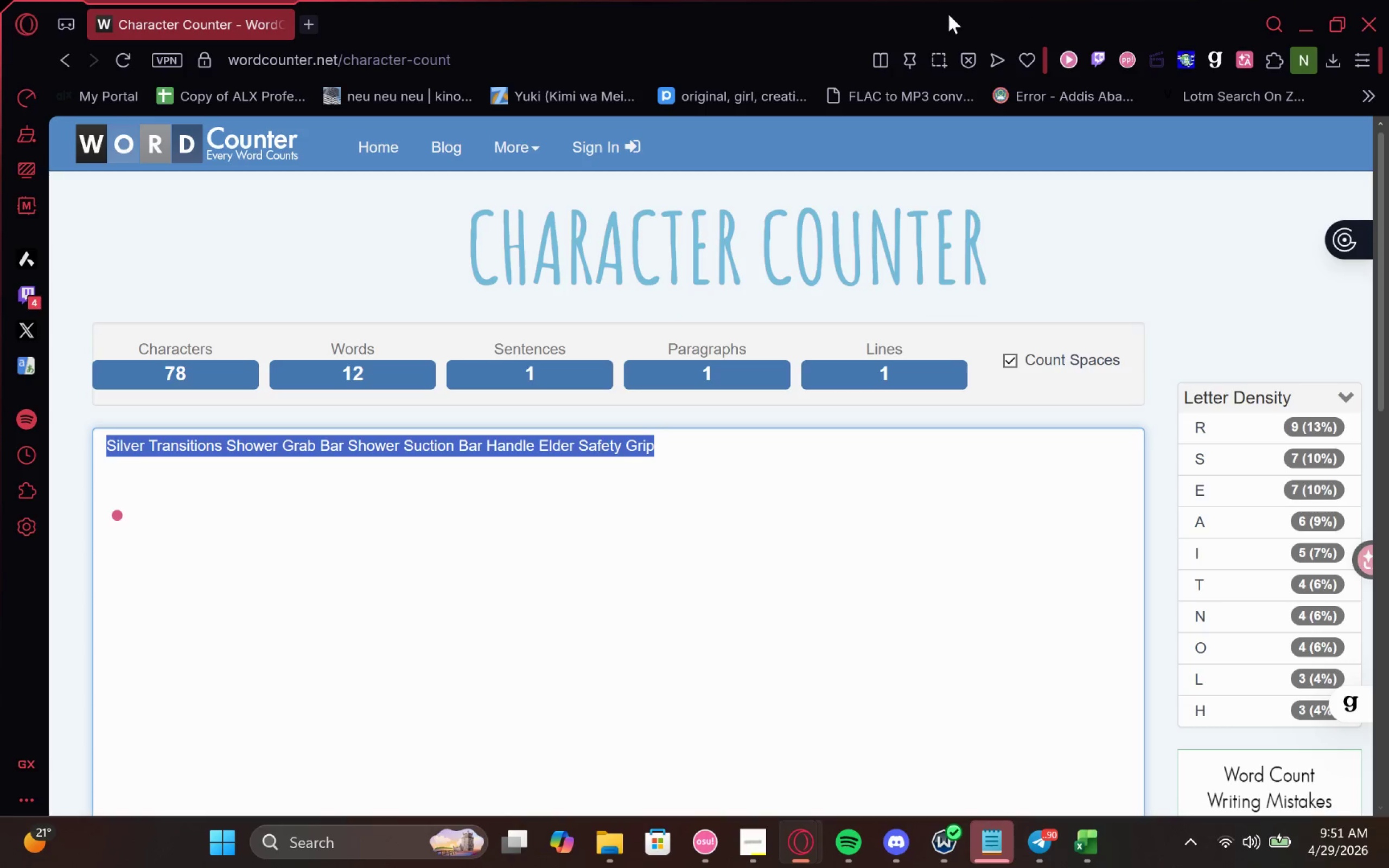 
left_click_drag(start_coordinate=[948, 14], to_coordinate=[977, 302])
 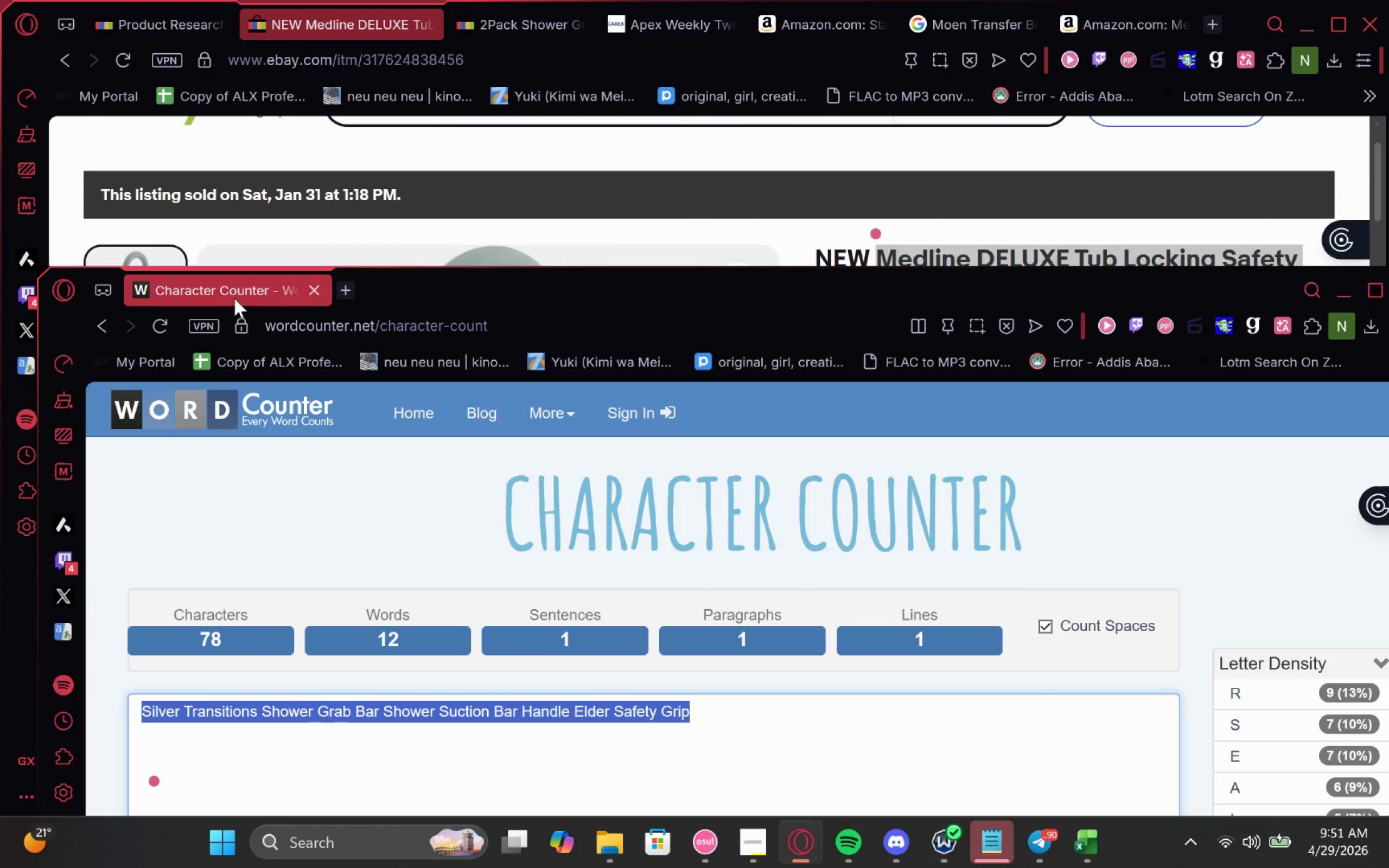 
left_click_drag(start_coordinate=[235, 297], to_coordinate=[183, 31])
 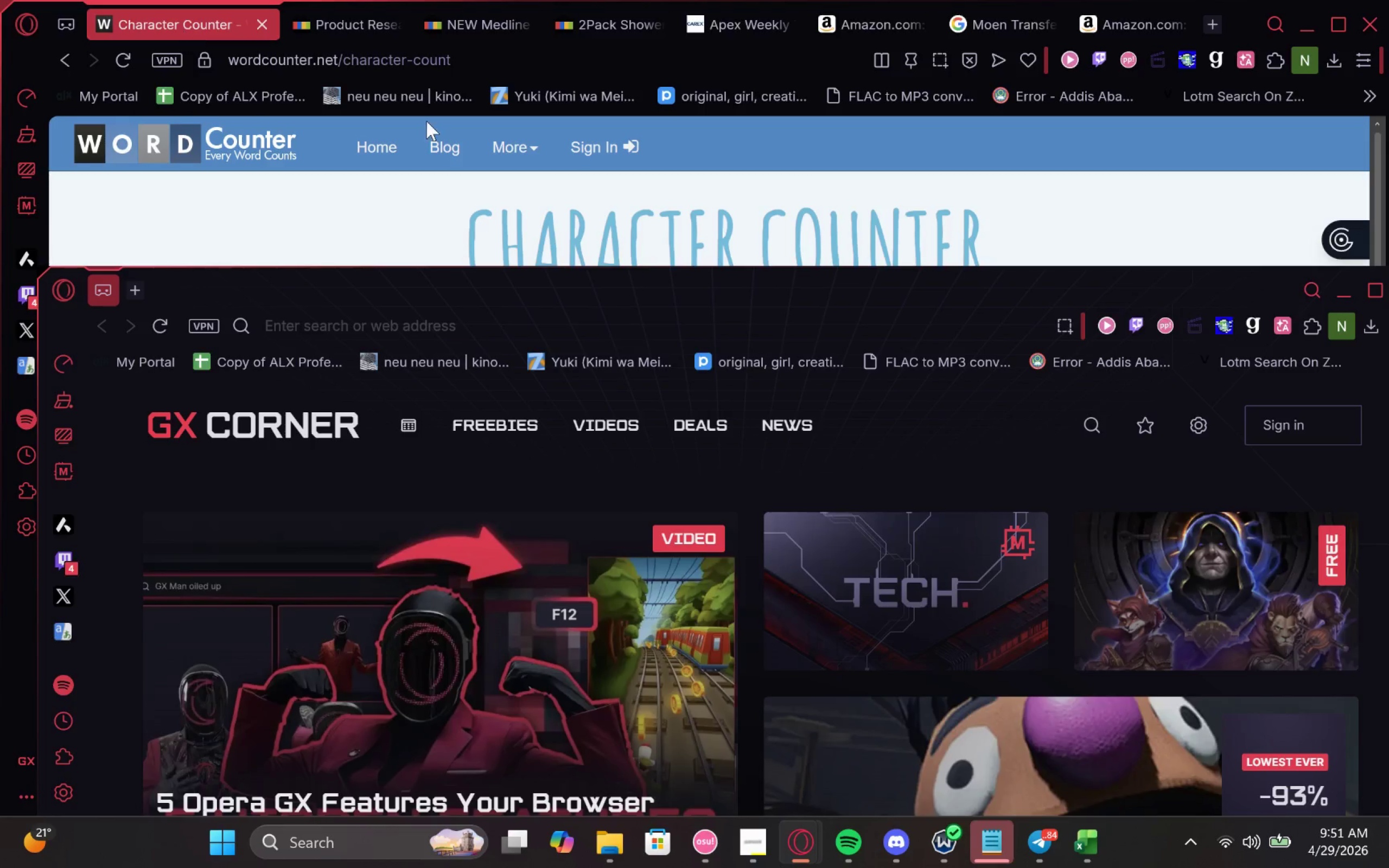 
key(Control+ControlLeft)
 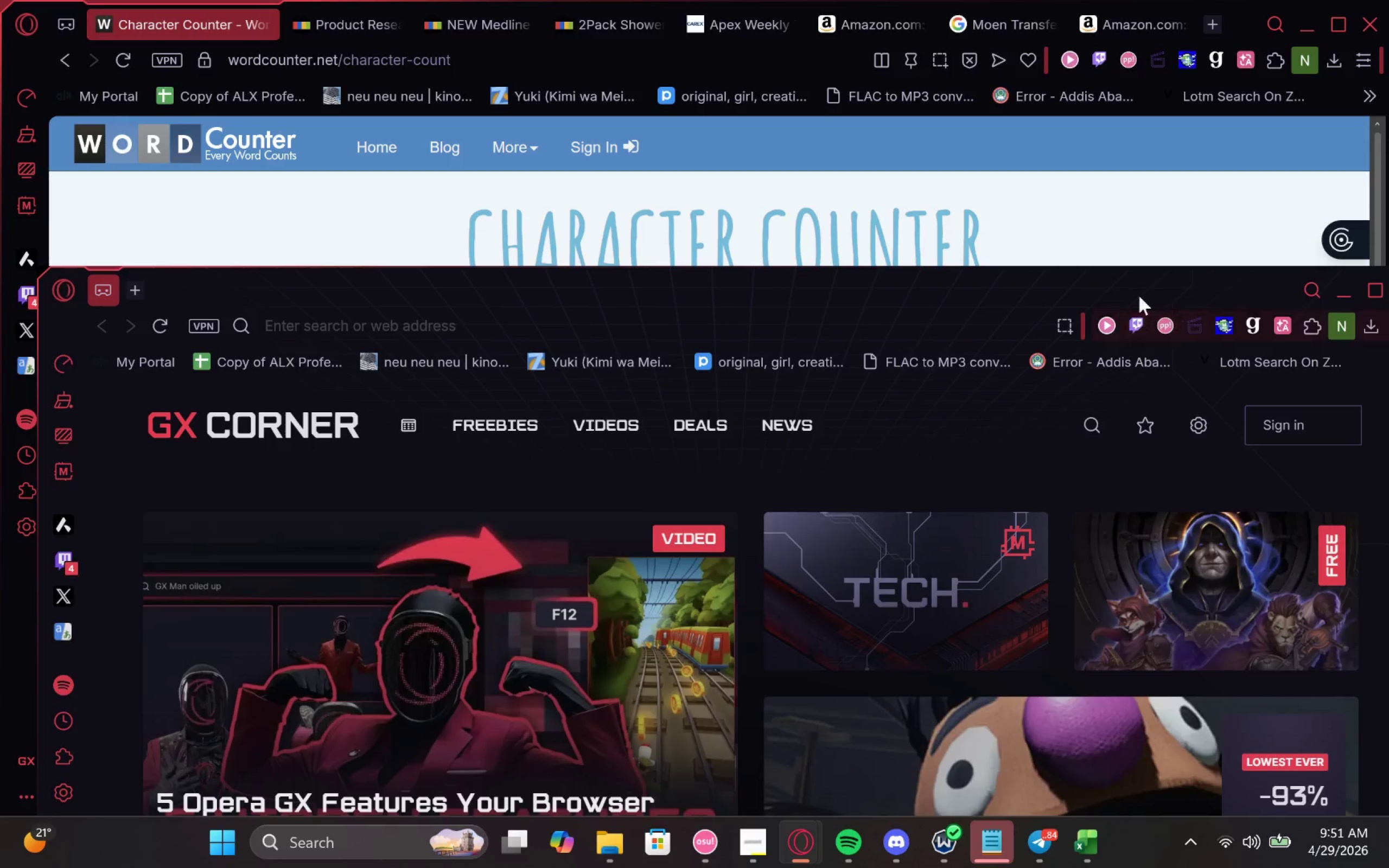 
left_click_drag(start_coordinate=[1148, 285], to_coordinate=[972, 289])
 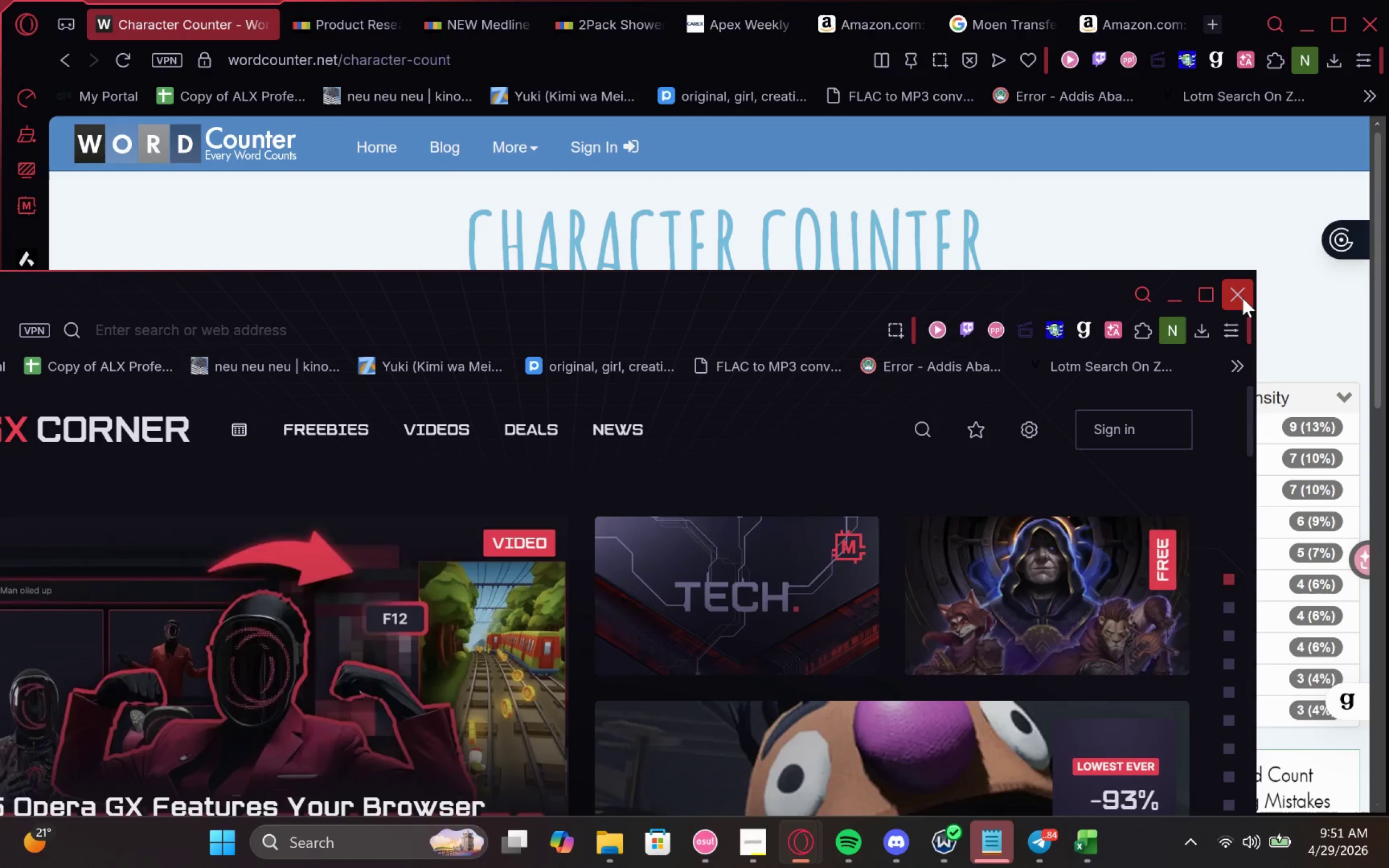 
left_click([1243, 298])
 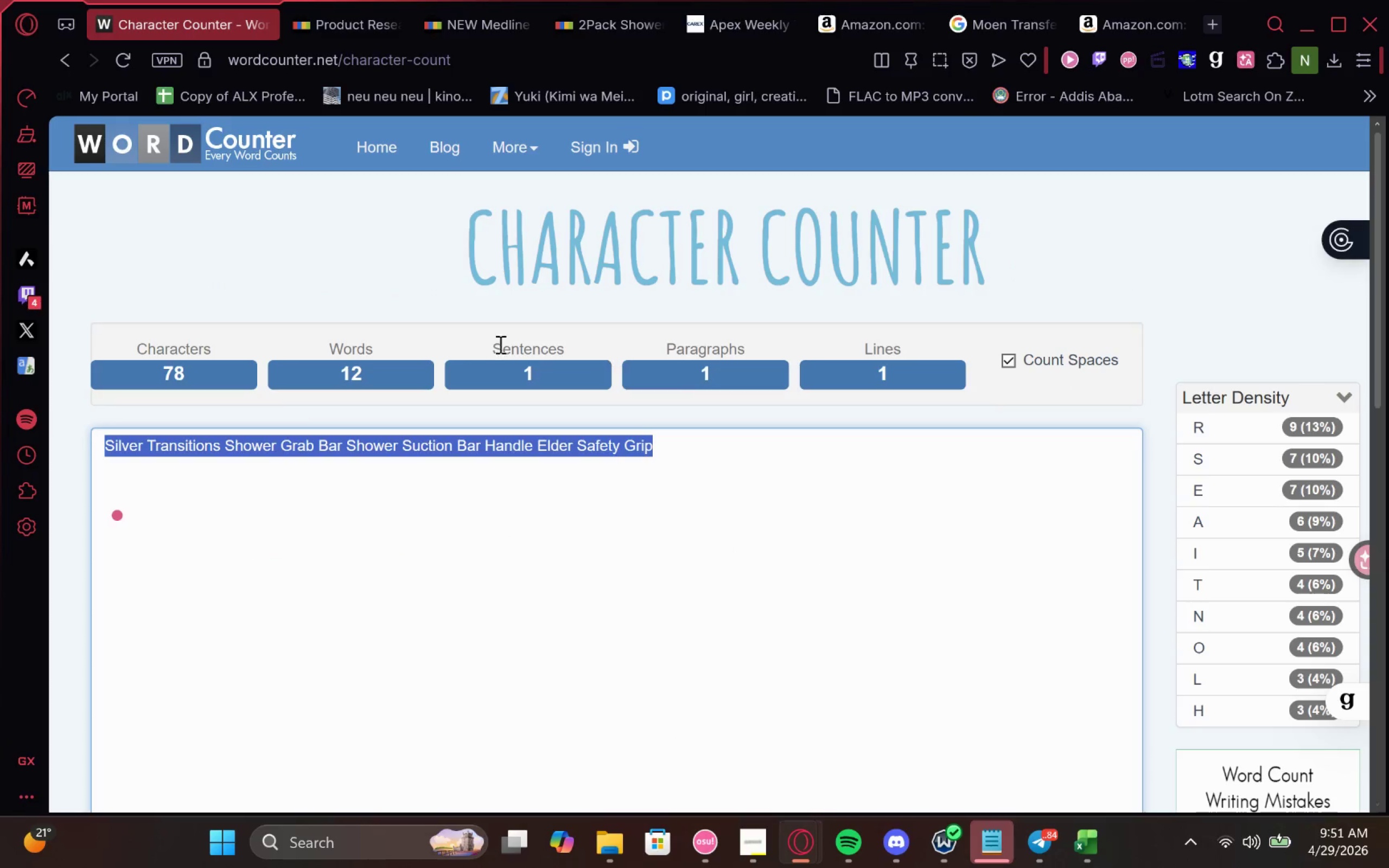 
key(Control+V)
 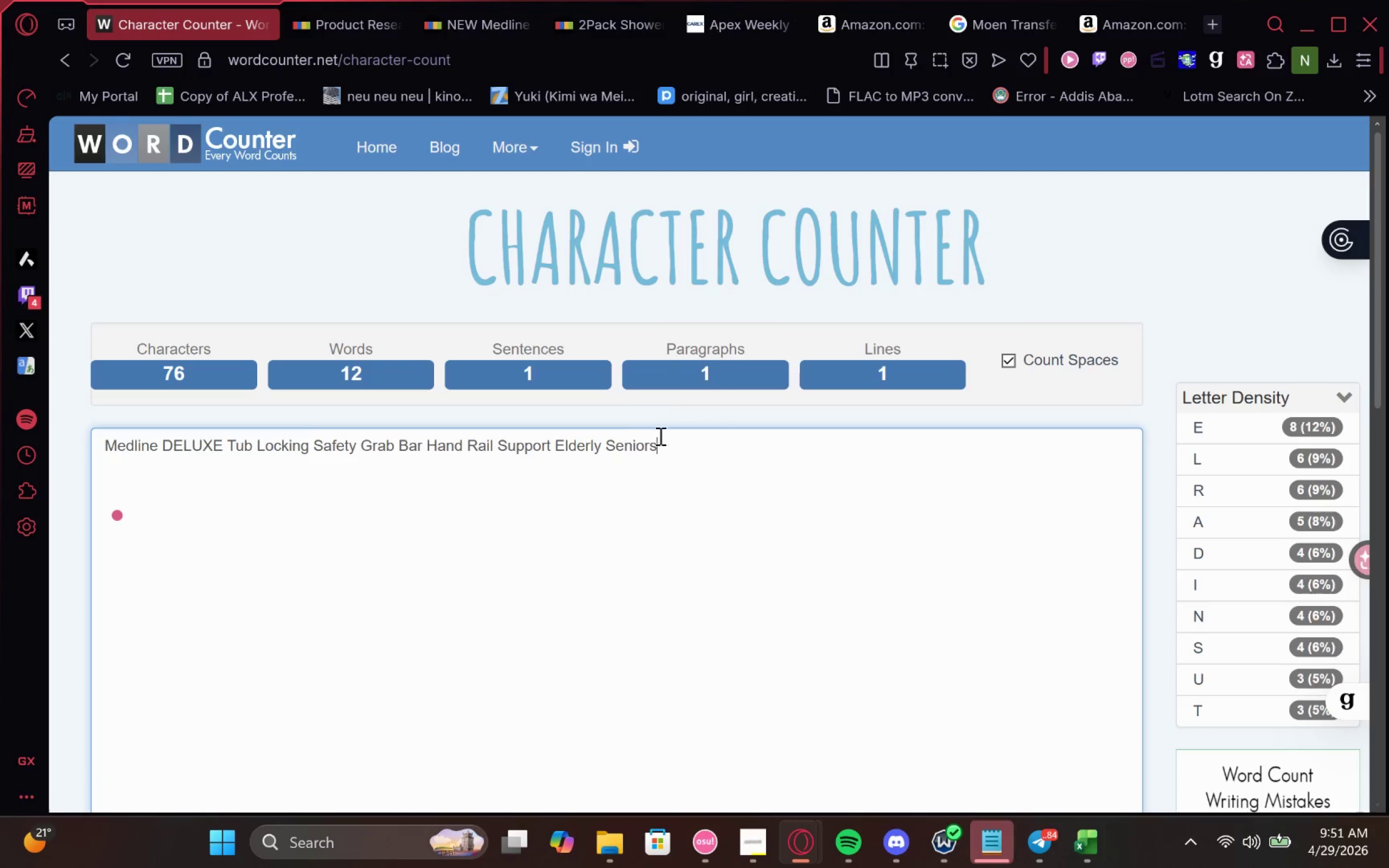 
wait(7.56)
 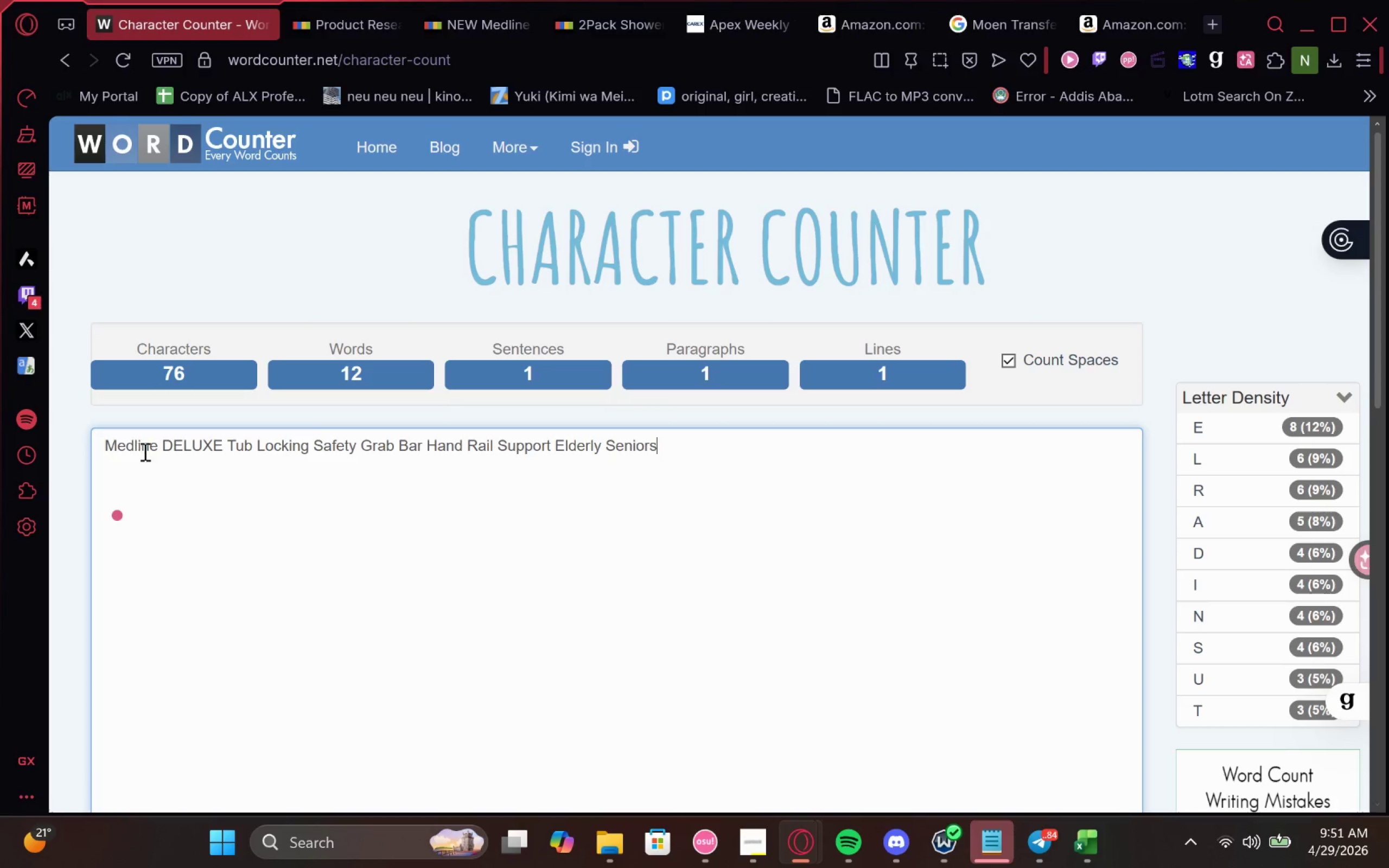 
left_click_drag(start_coordinate=[665, 449], to_coordinate=[0, 422])
 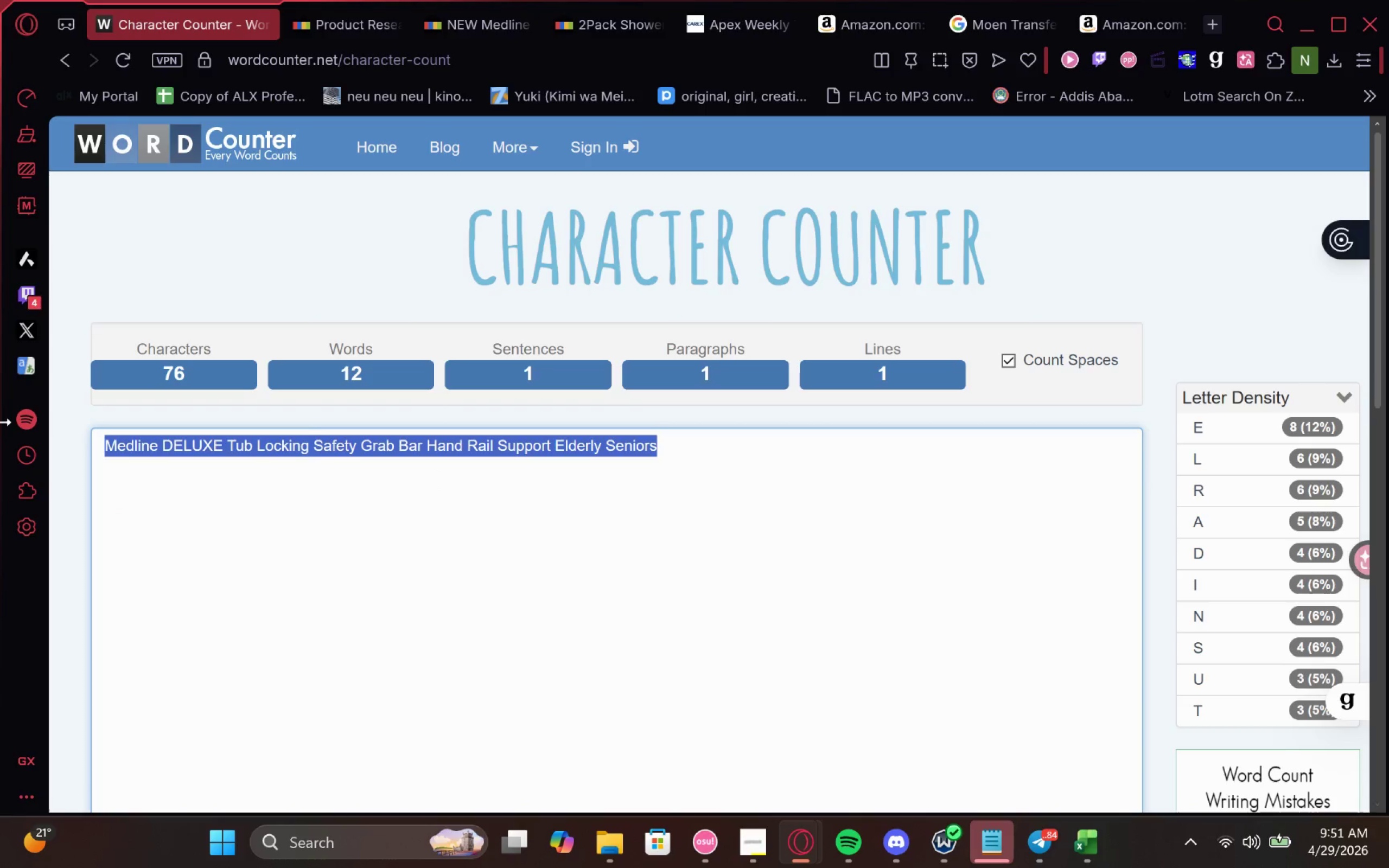 
key(Control+C)
 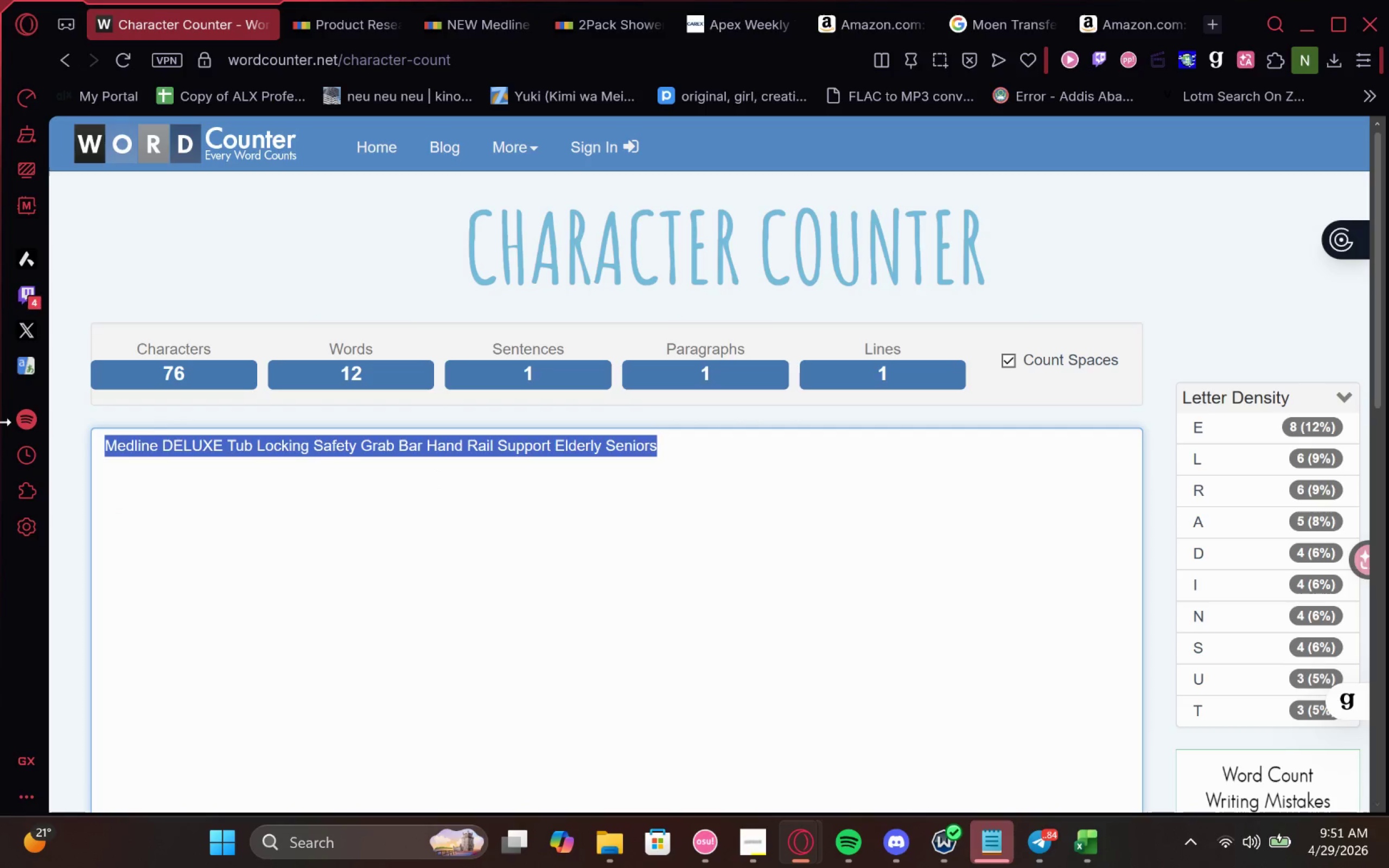 
key(Control+C)
 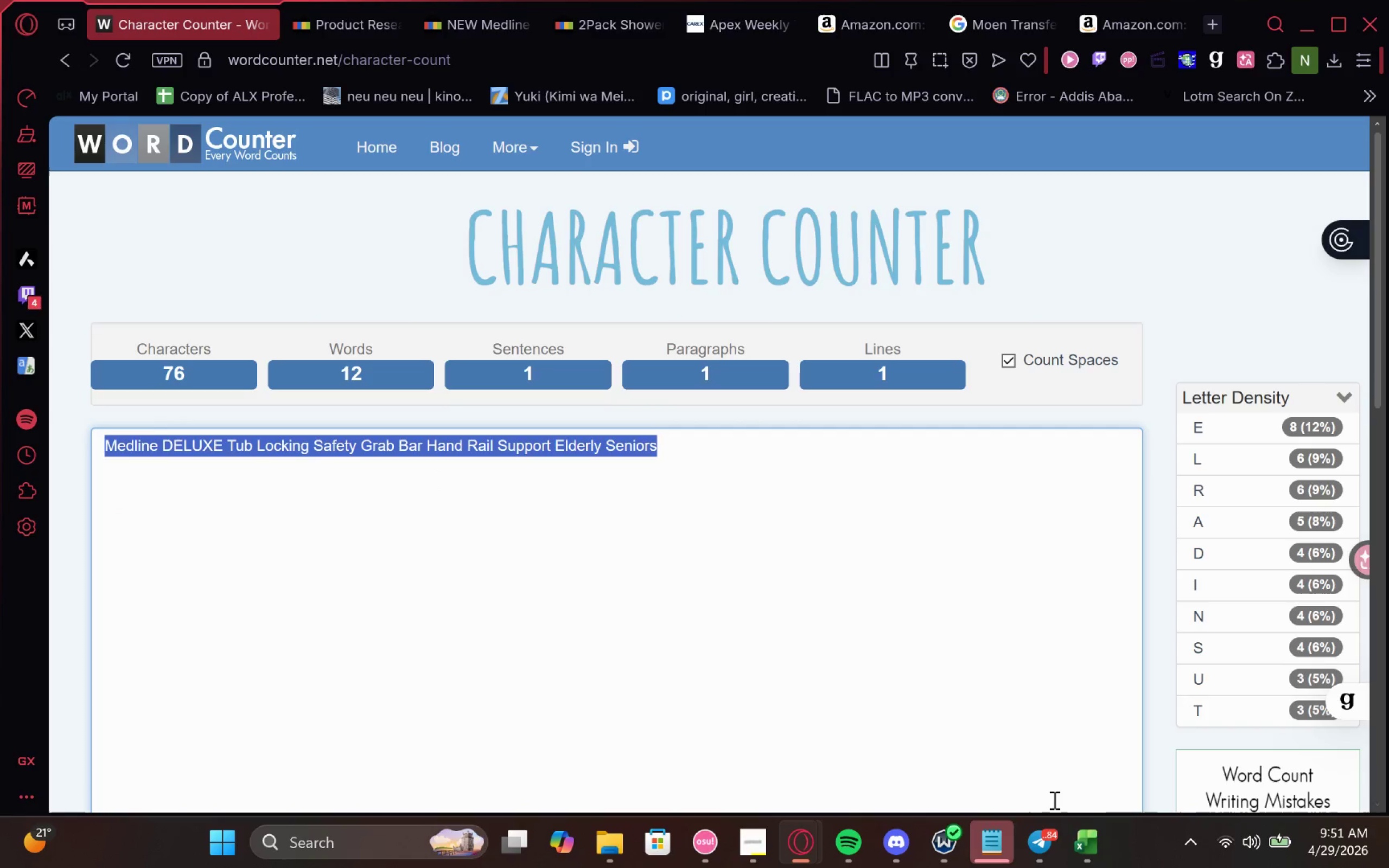 
left_click([1072, 825])
 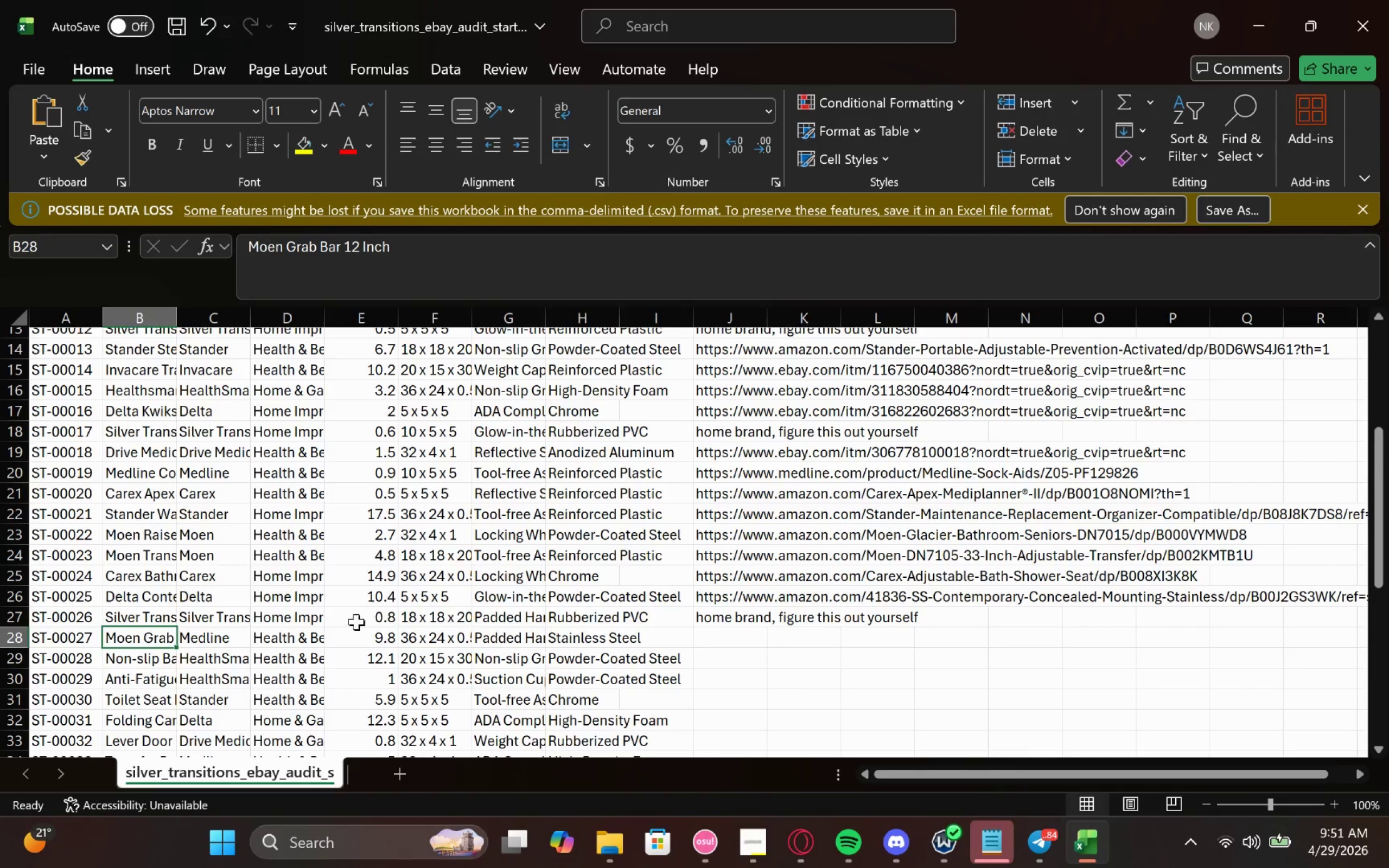 
key(Control+V)
 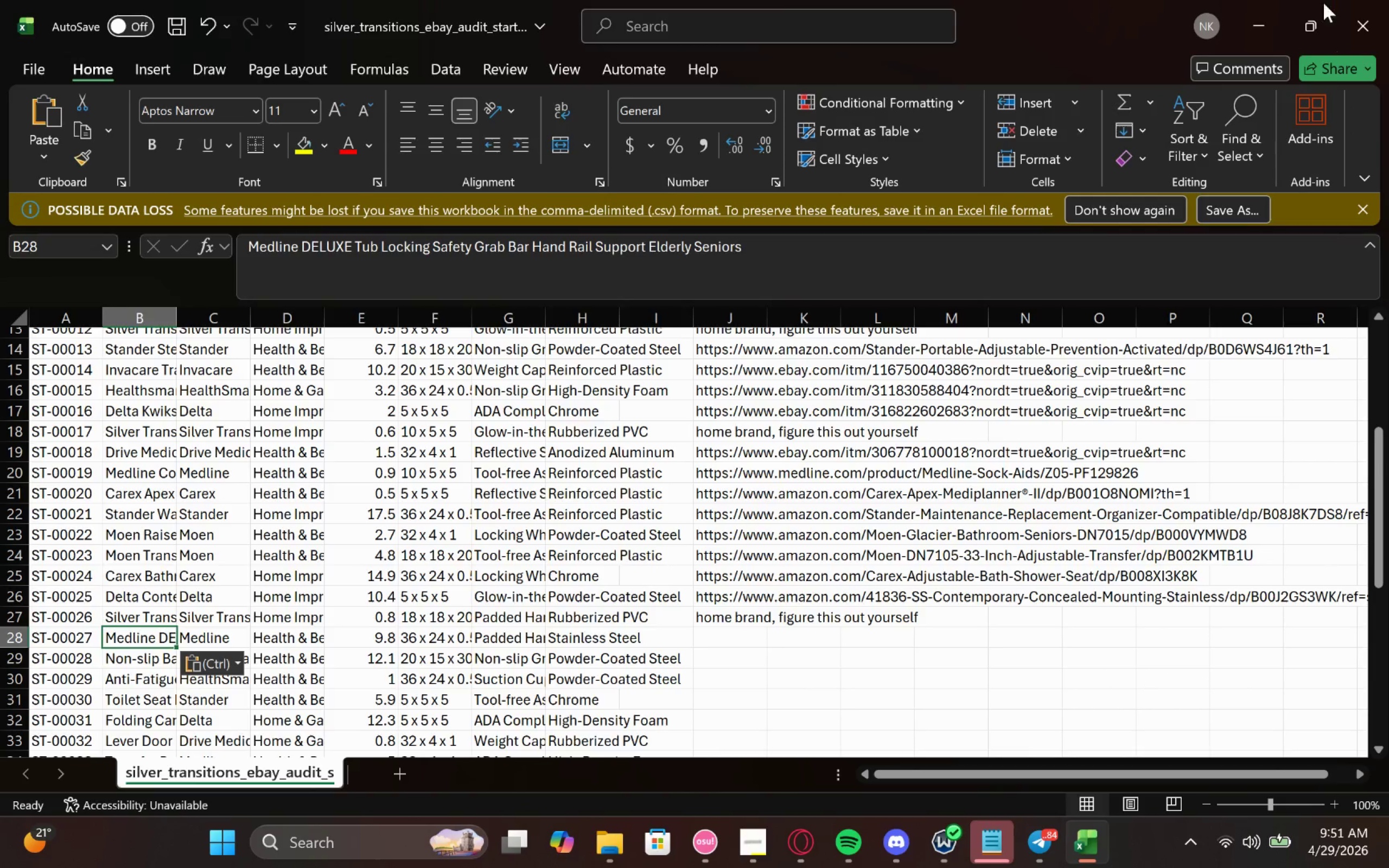 
left_click([1252, 0])
 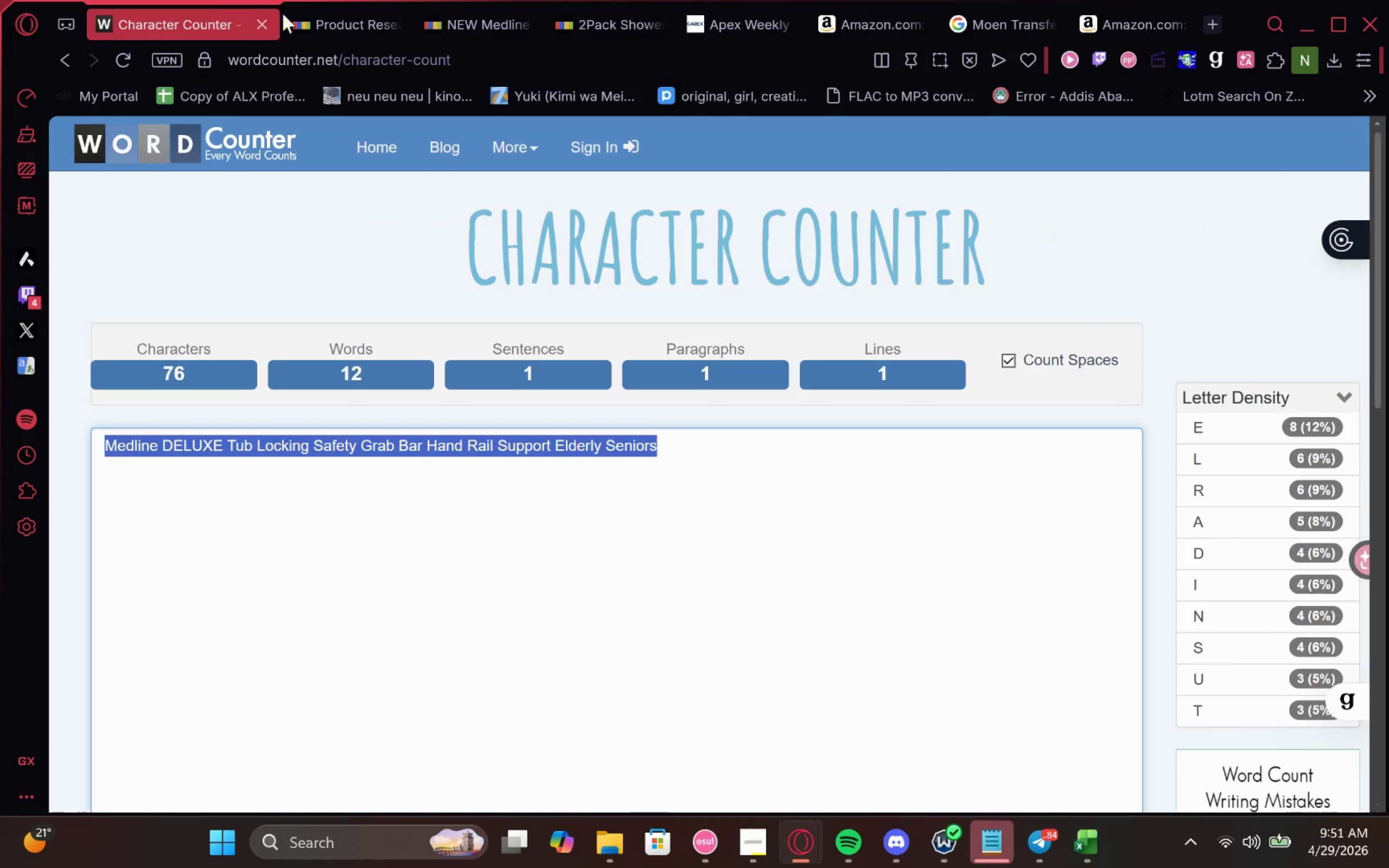 
left_click([345, 5])
 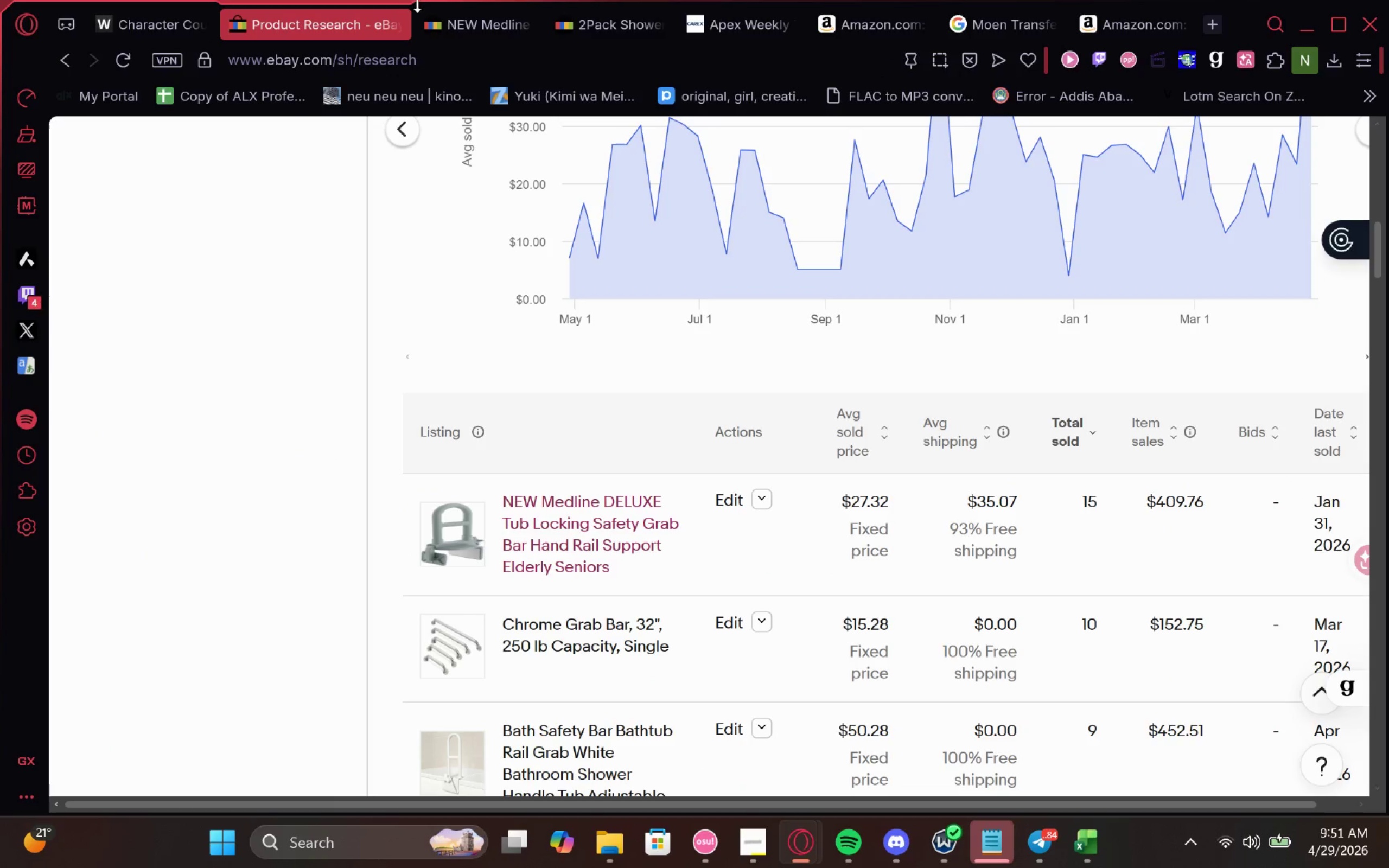 
left_click([444, 11])
 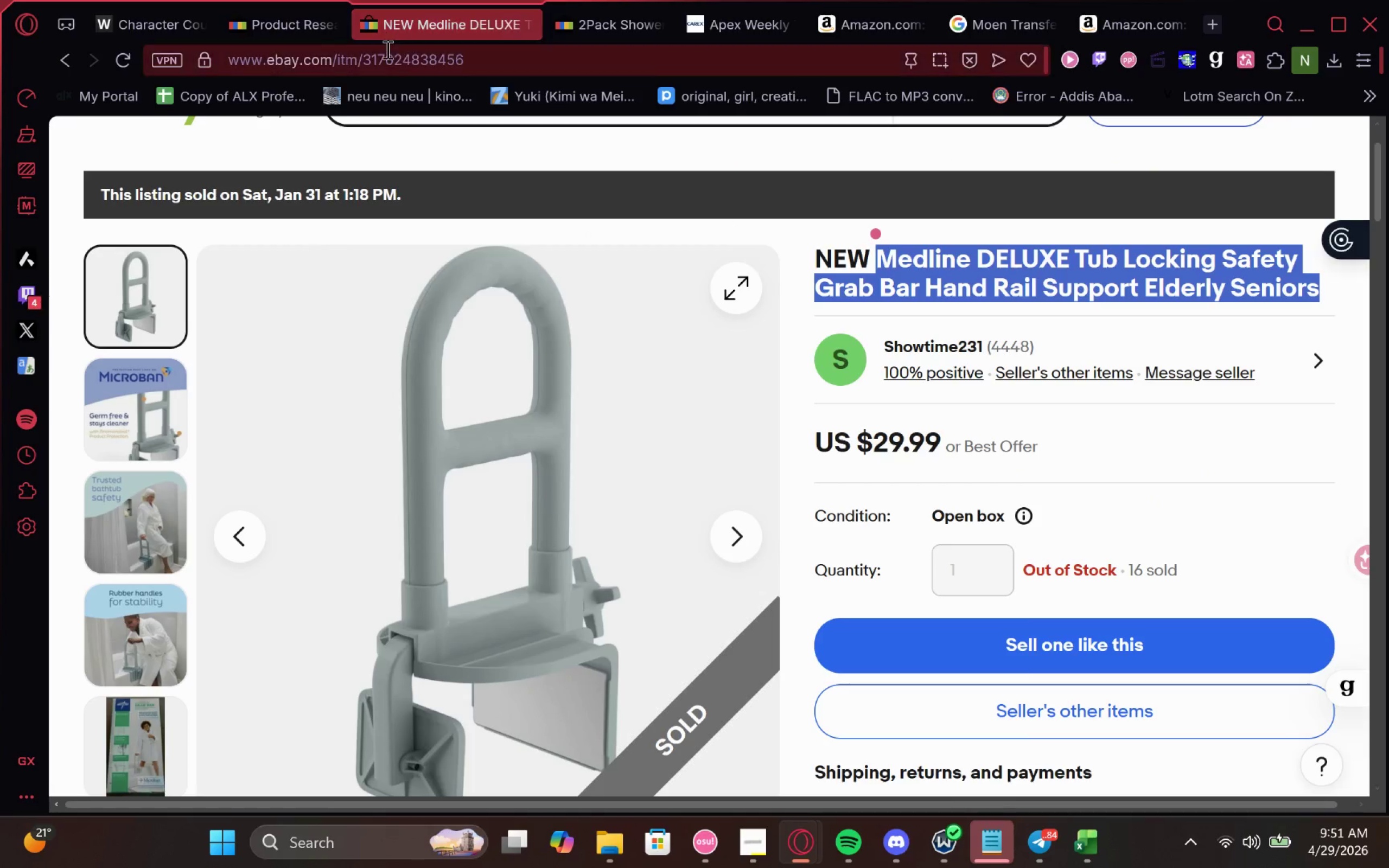 
left_click([385, 50])
 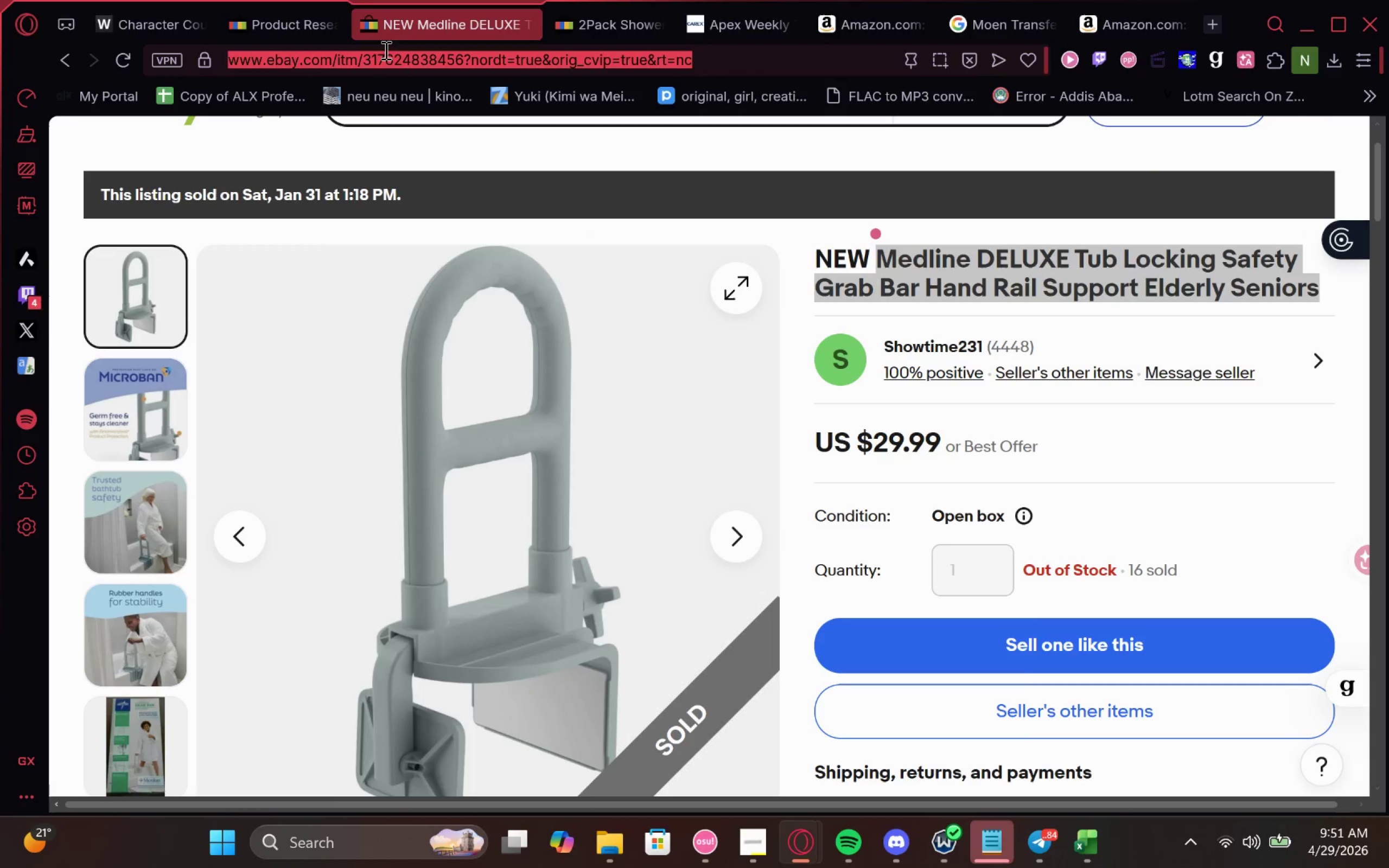 
key(Control+C)
 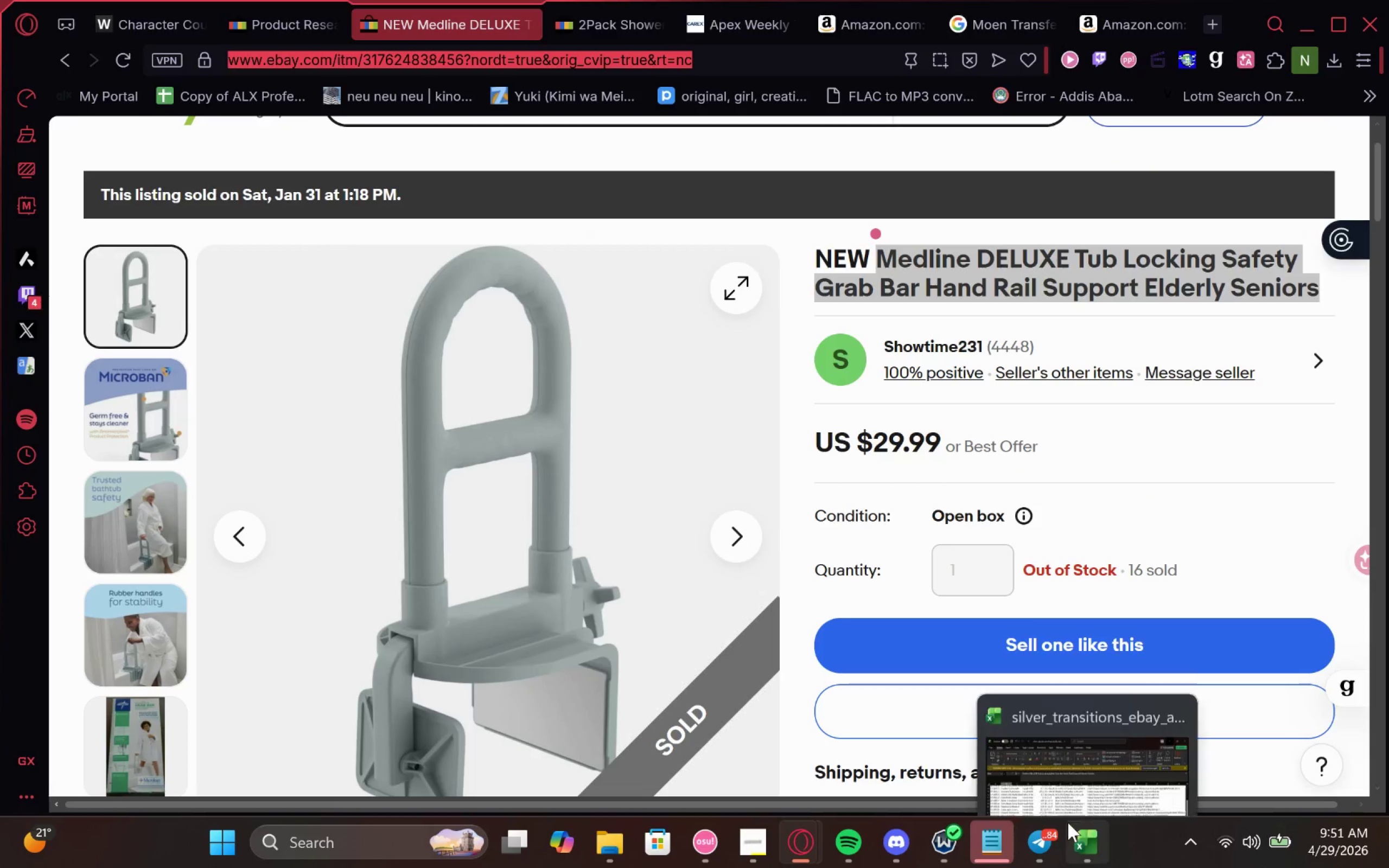 
left_click([1098, 853])
 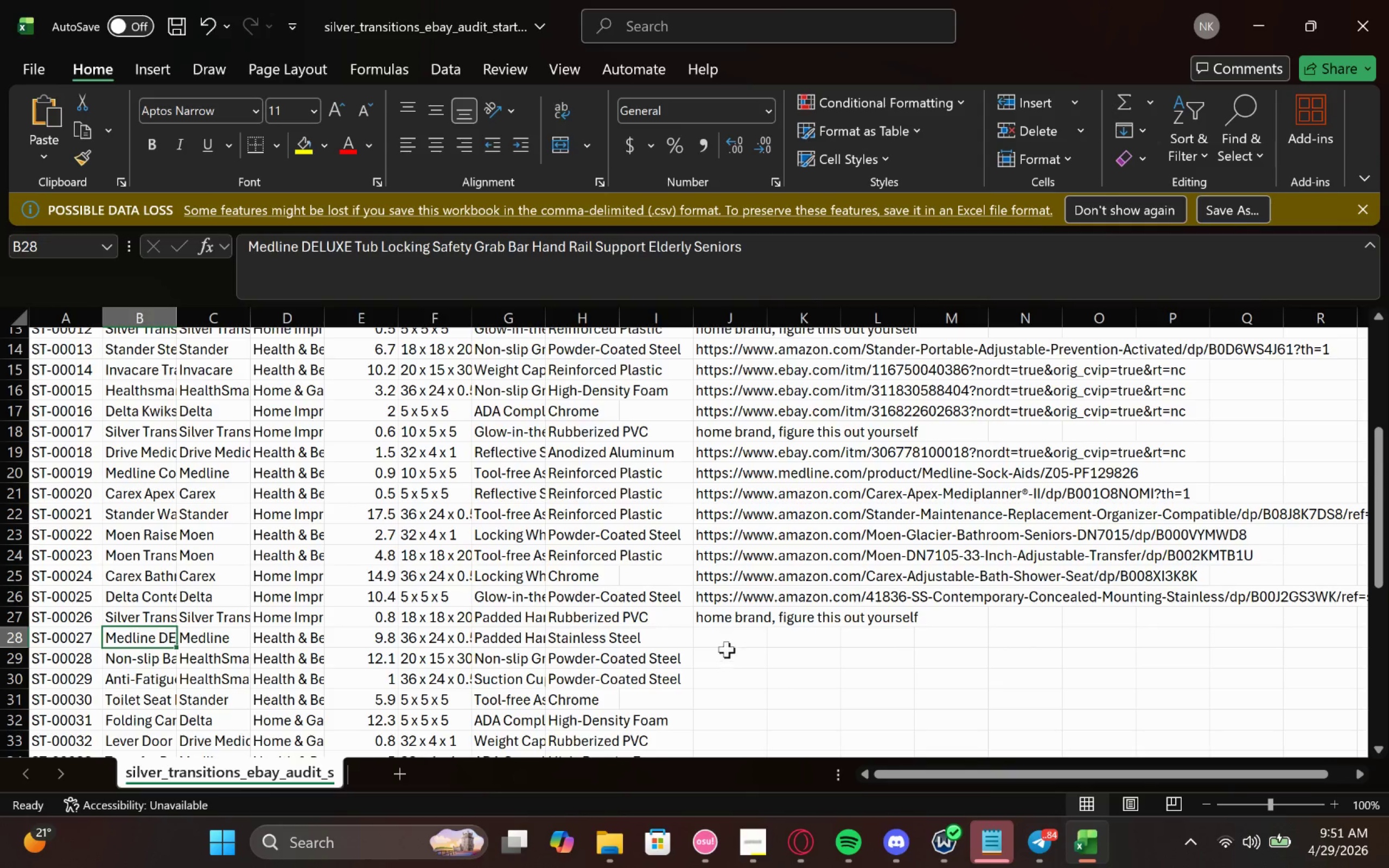 
left_click([698, 633])
 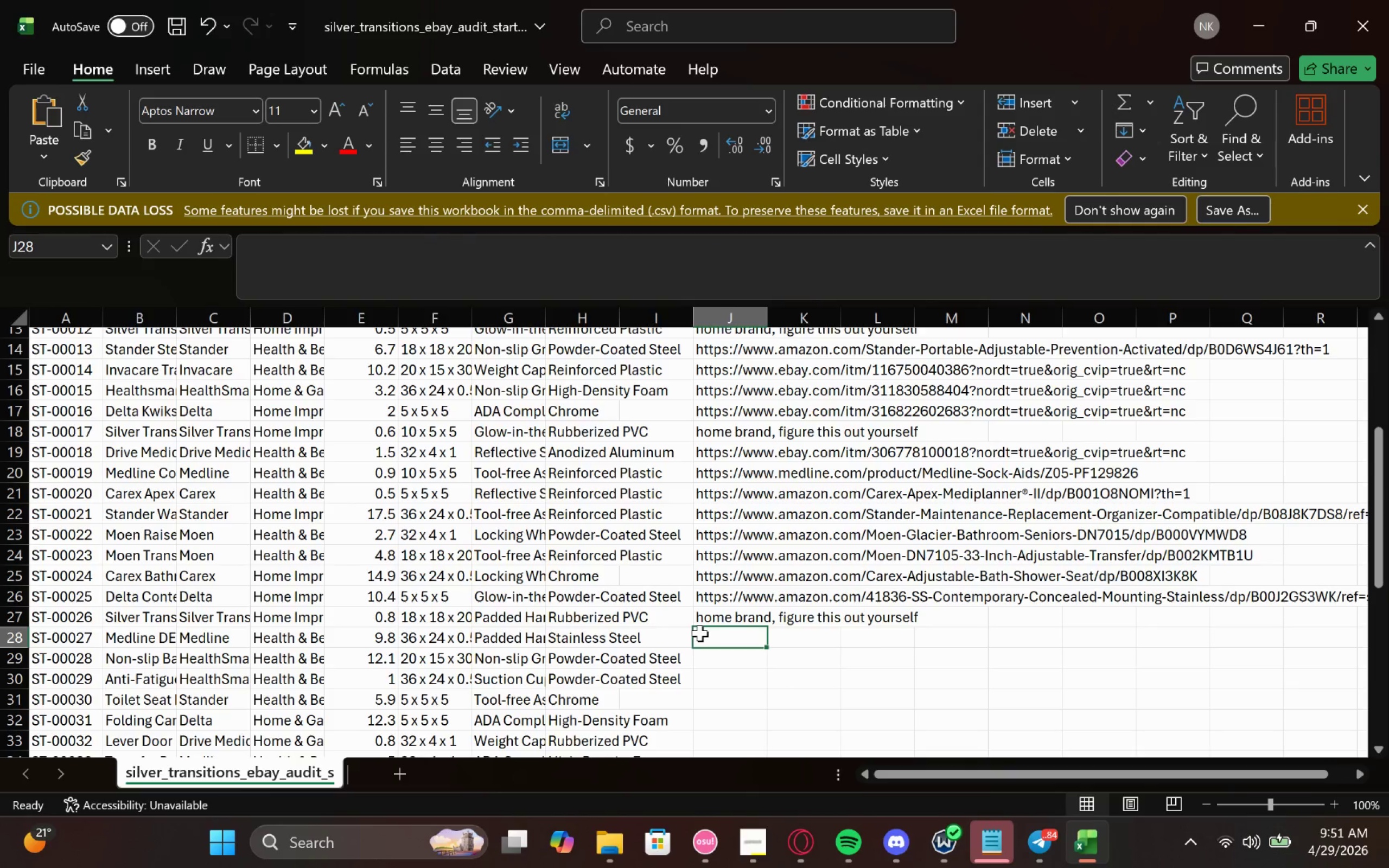 
key(Control+V)
 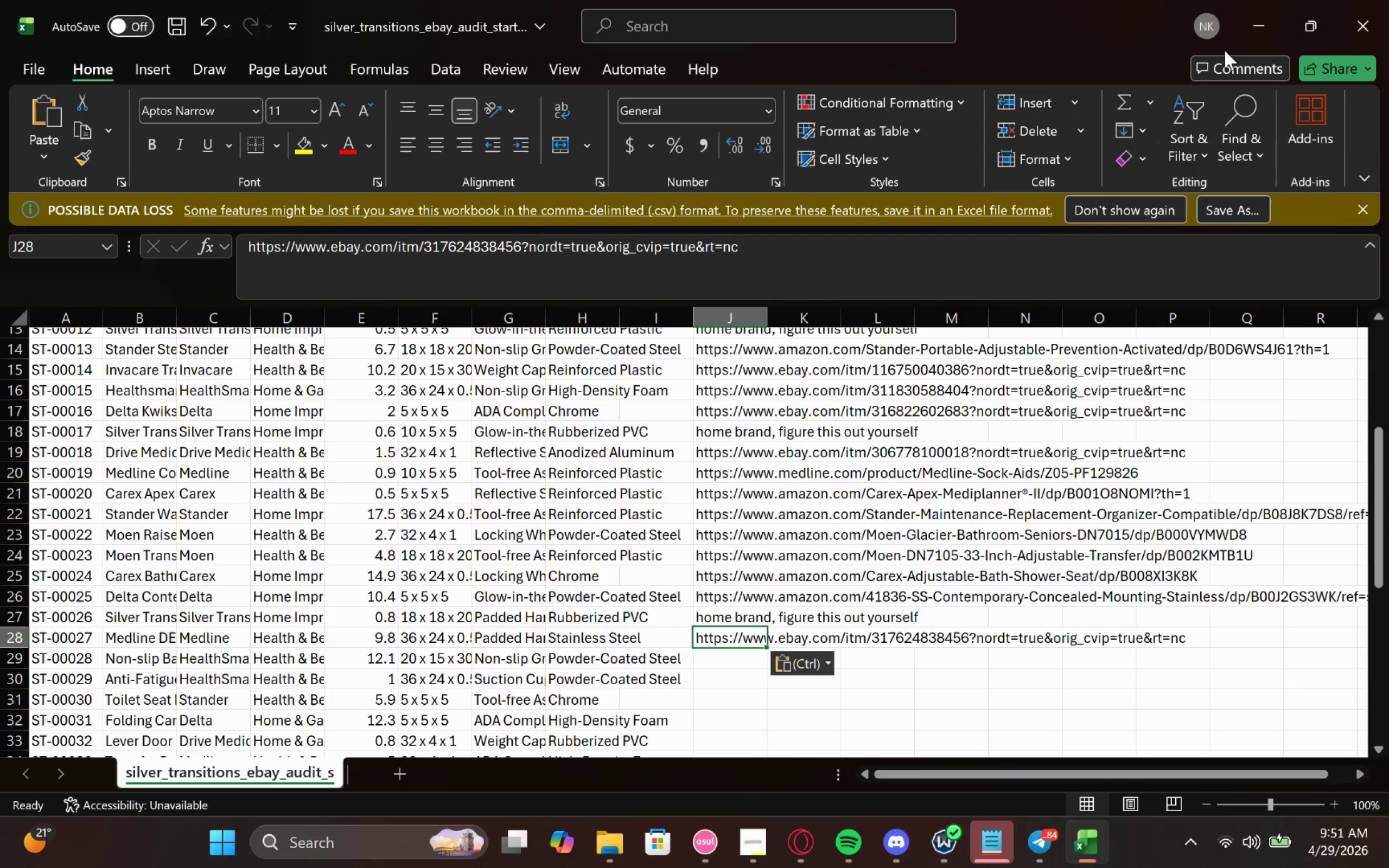 
left_click([1253, 29])
 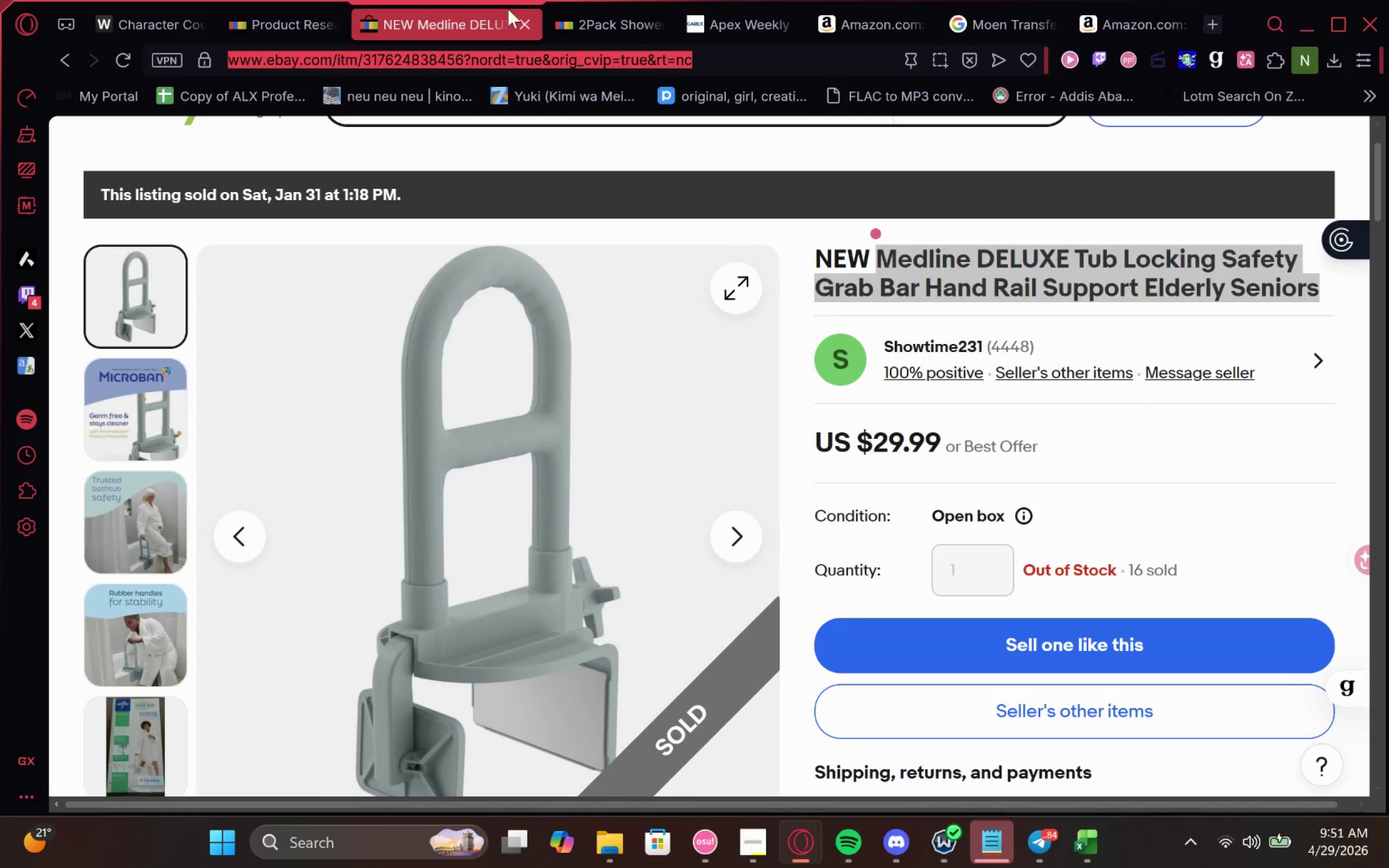 
scroll: coordinate [1388, 12], scroll_direction: down, amount: 2.0
 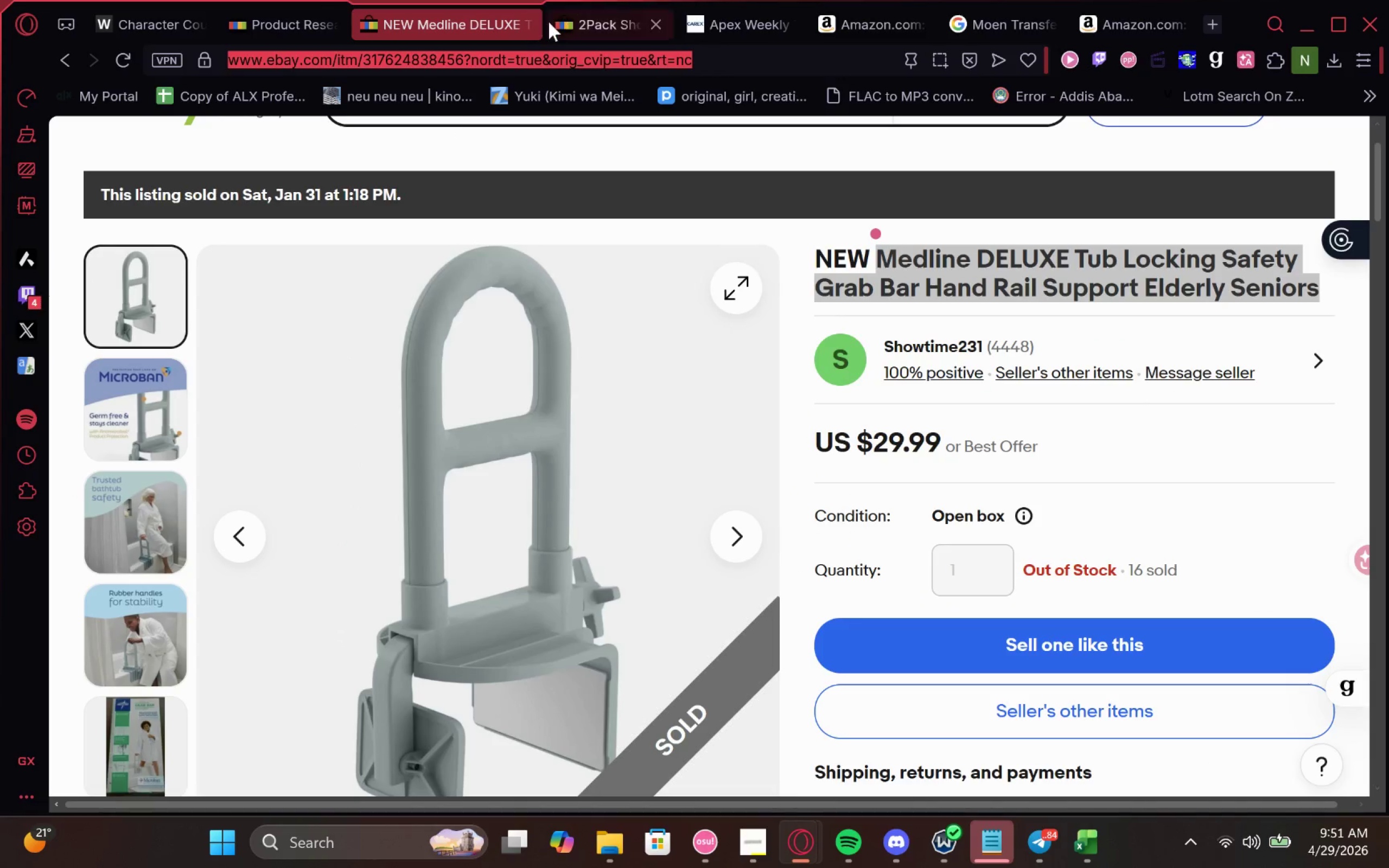 
left_click([519, 18])
 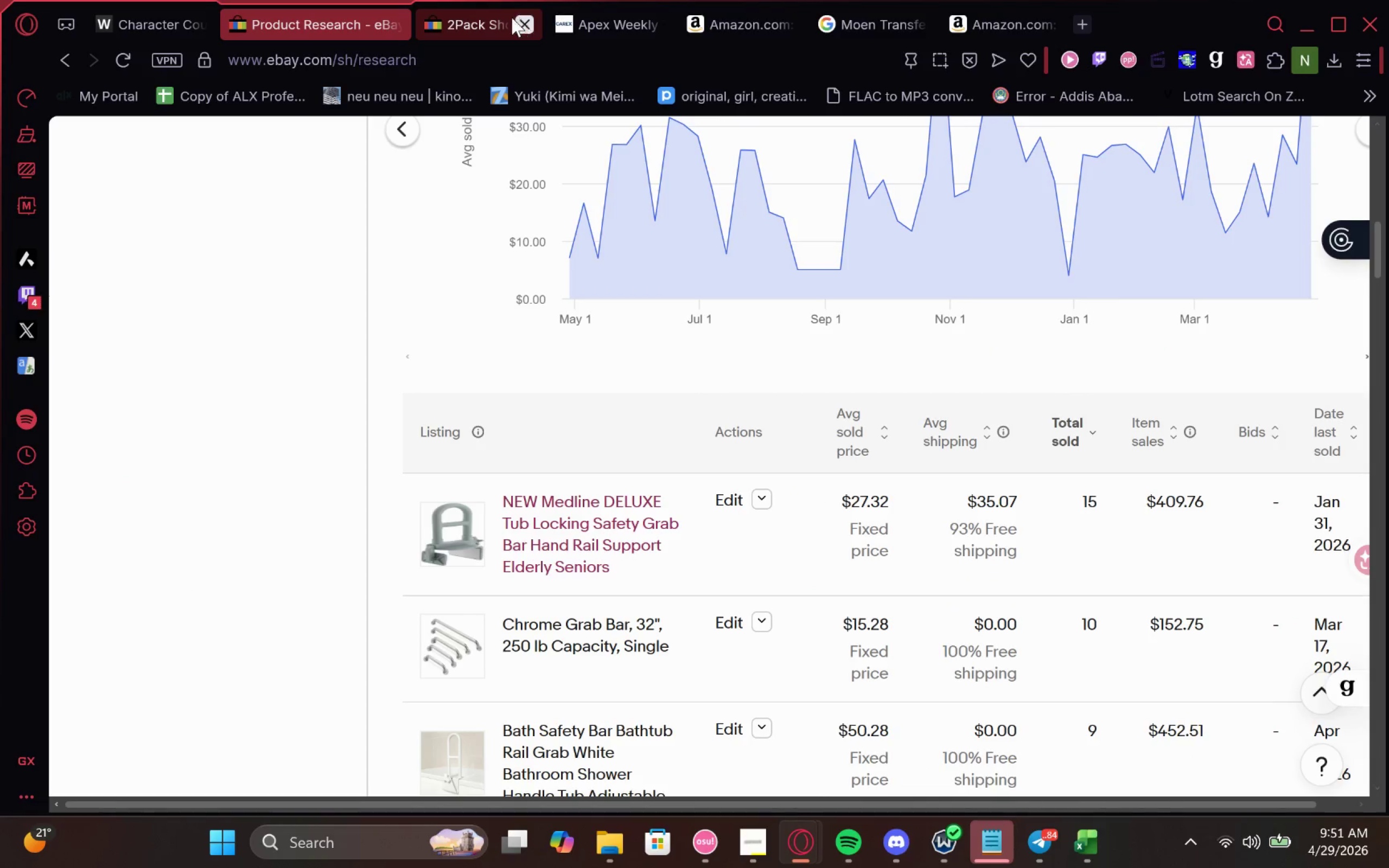 
left_click([485, 16])
 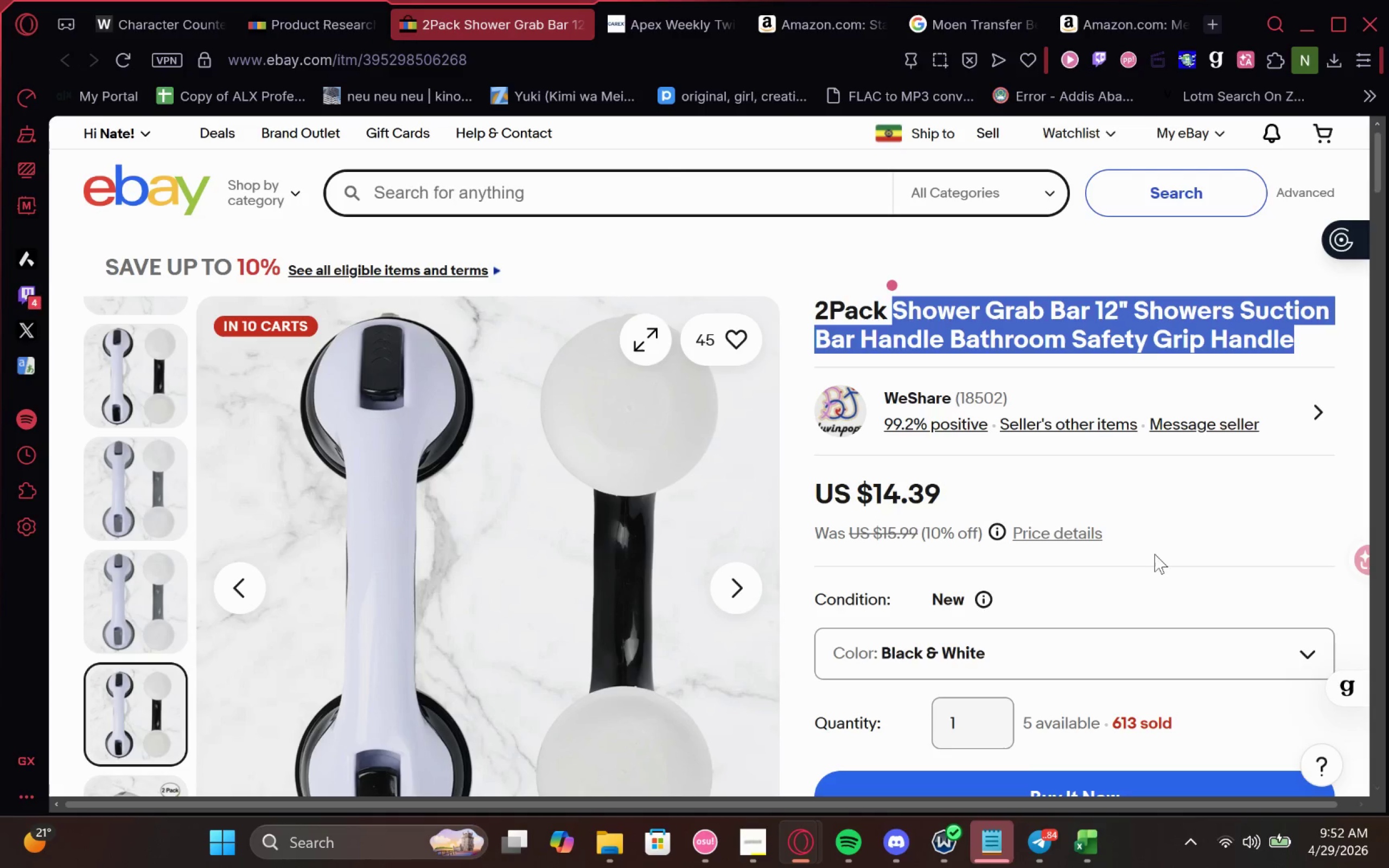 
mouse_move([919, 534])
 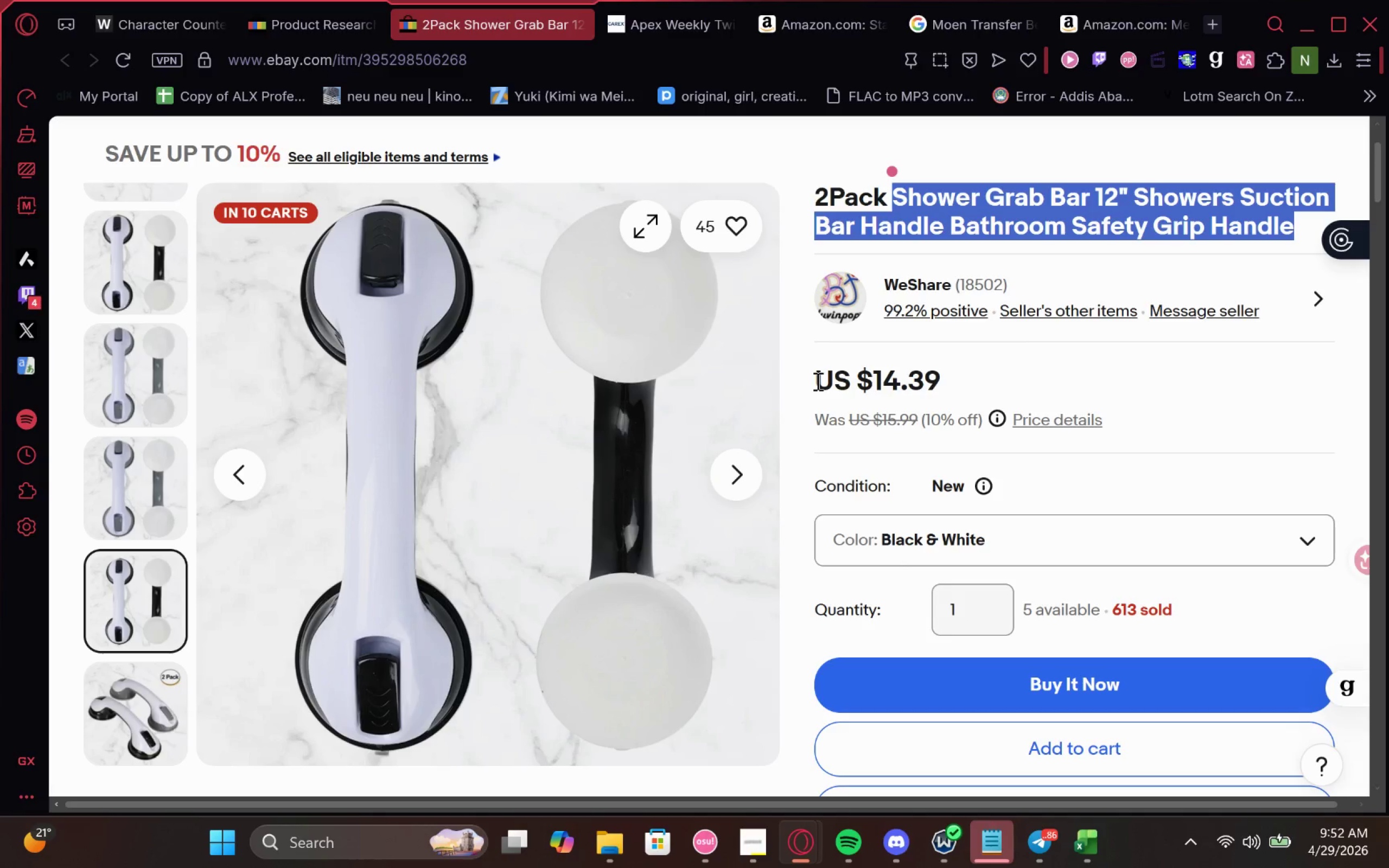 
wait(15.06)
 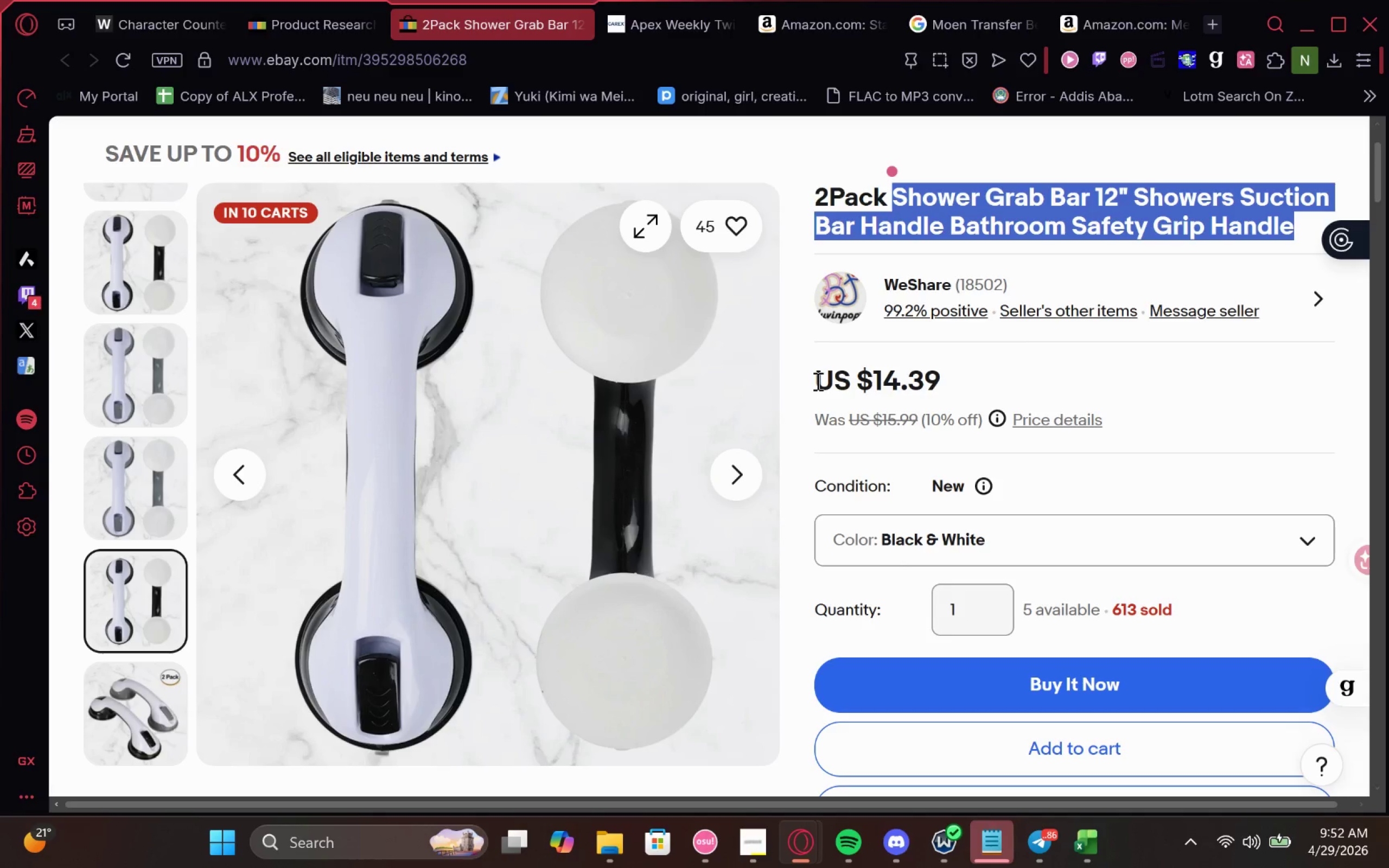 
left_click([1215, 15])
 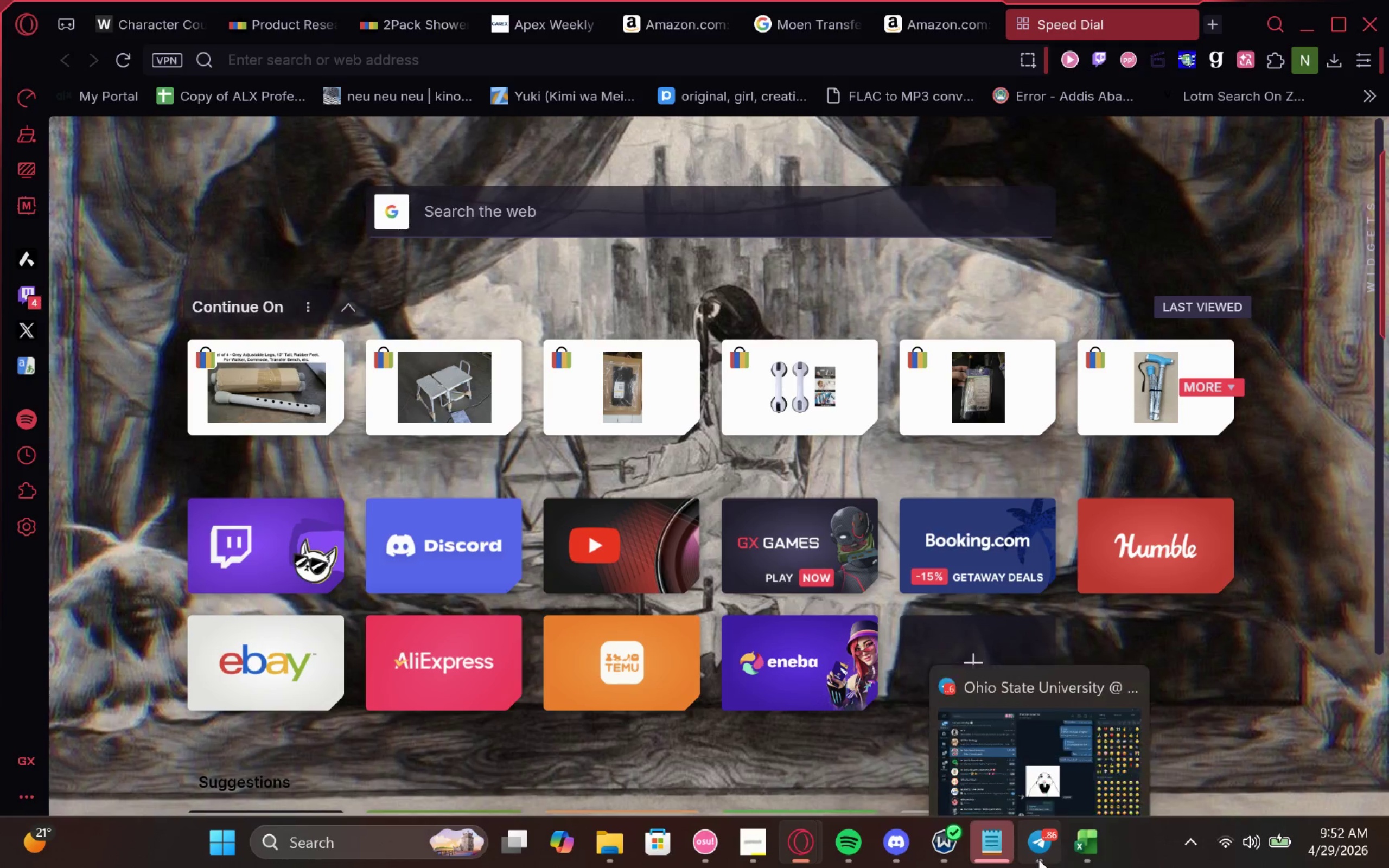 
left_click([1084, 841])
 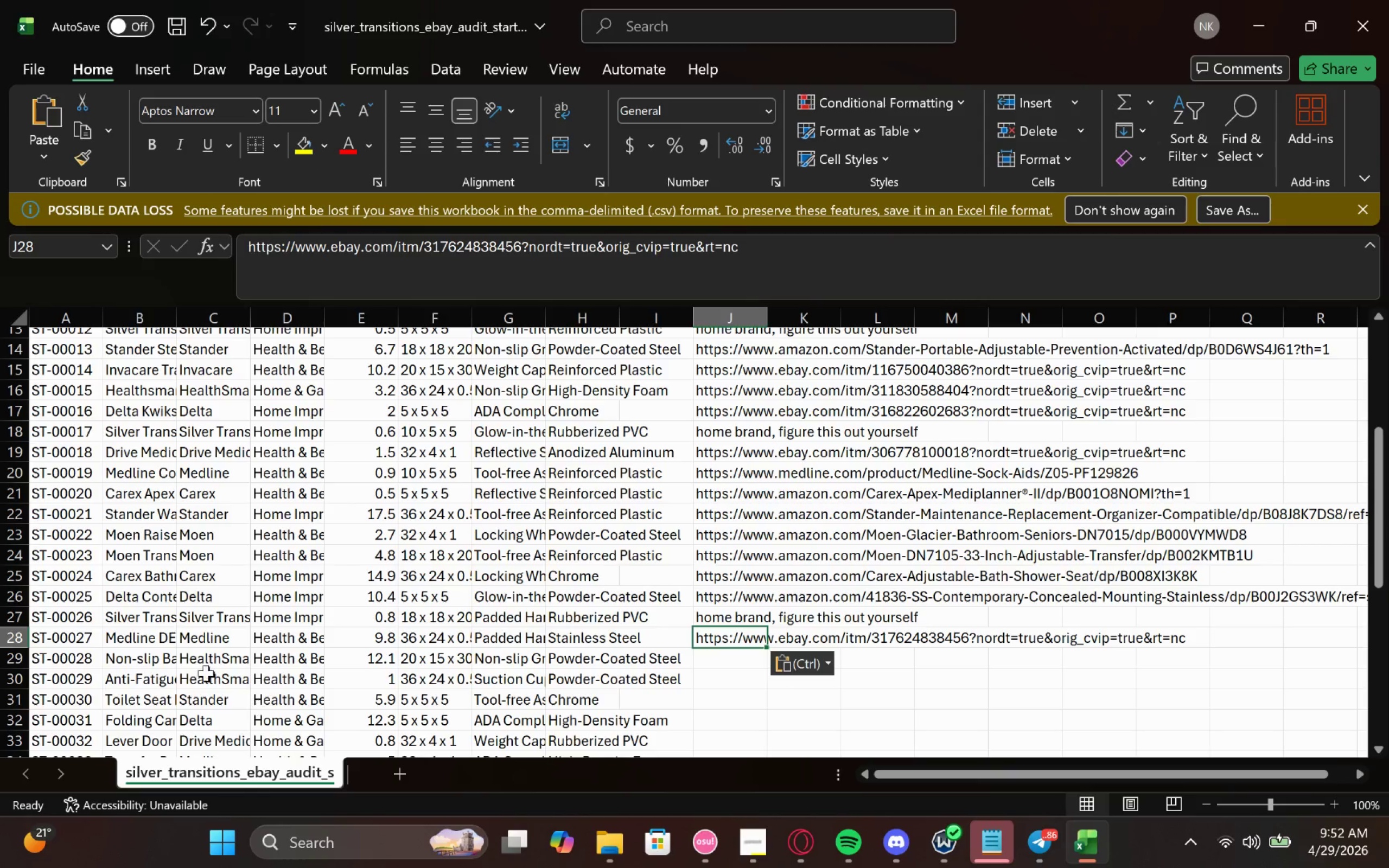 
left_click([139, 656])
 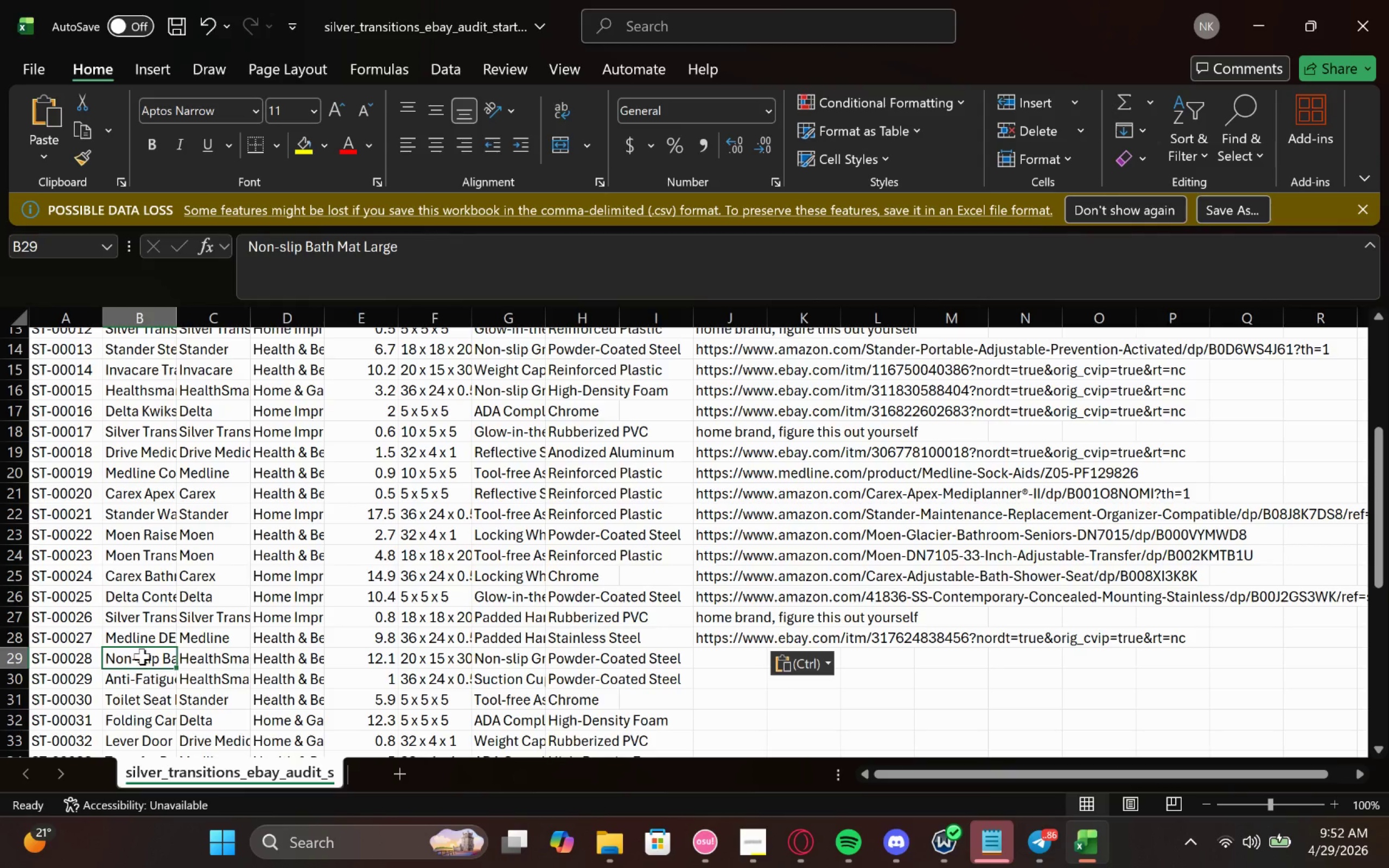 
left_click([151, 658])
 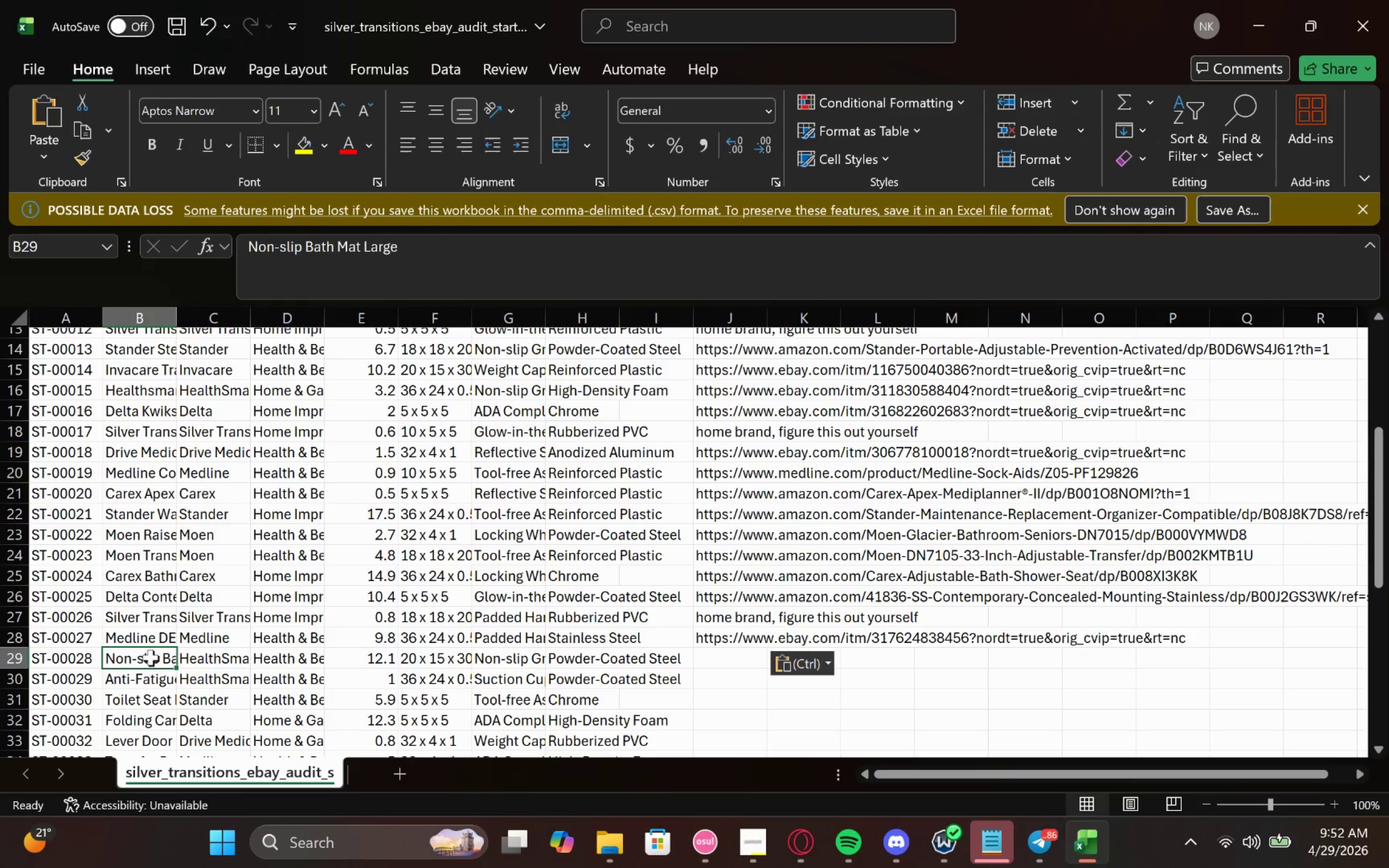 
double_click([151, 658])
 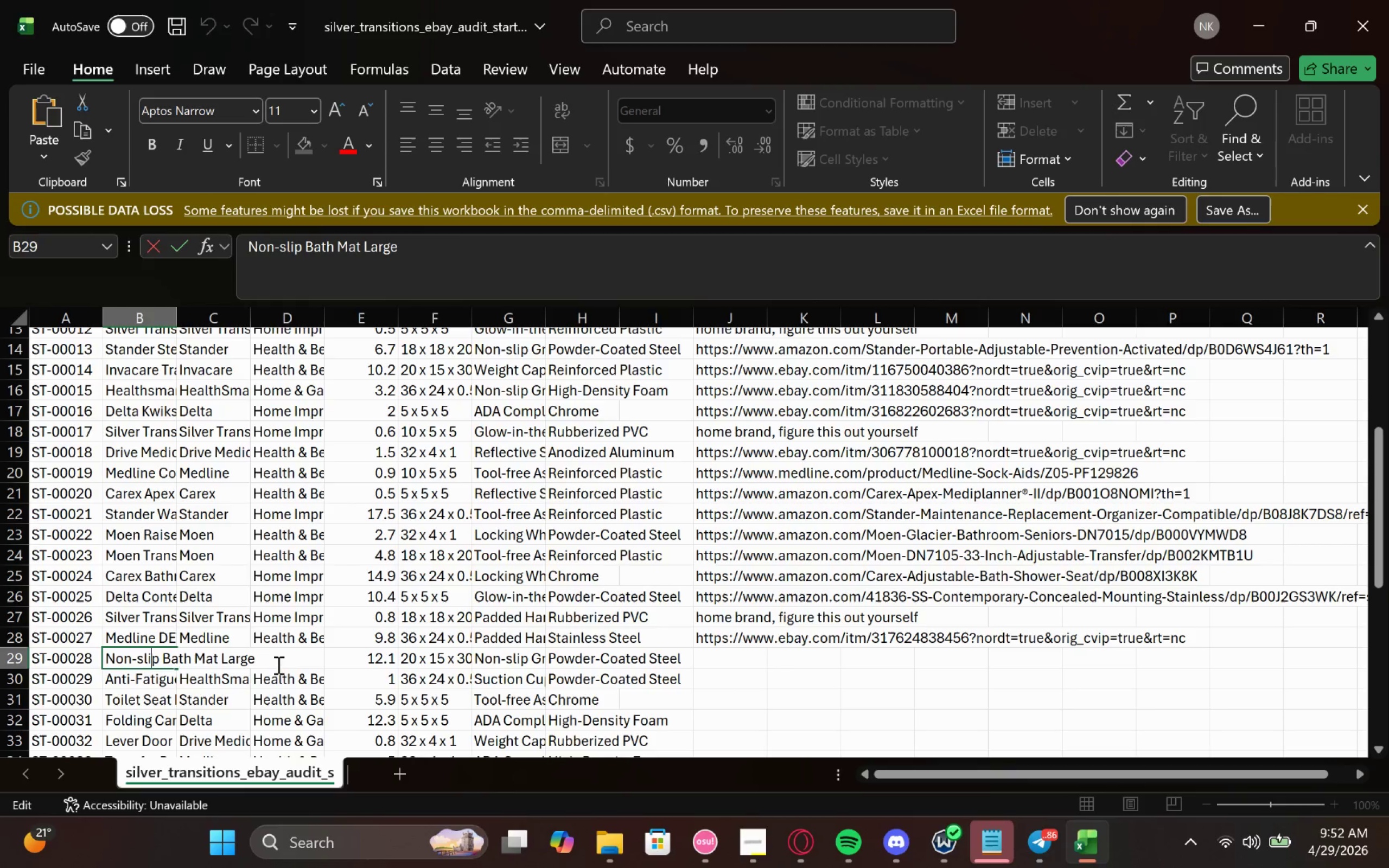 
left_click_drag(start_coordinate=[278, 666], to_coordinate=[44, 681])
 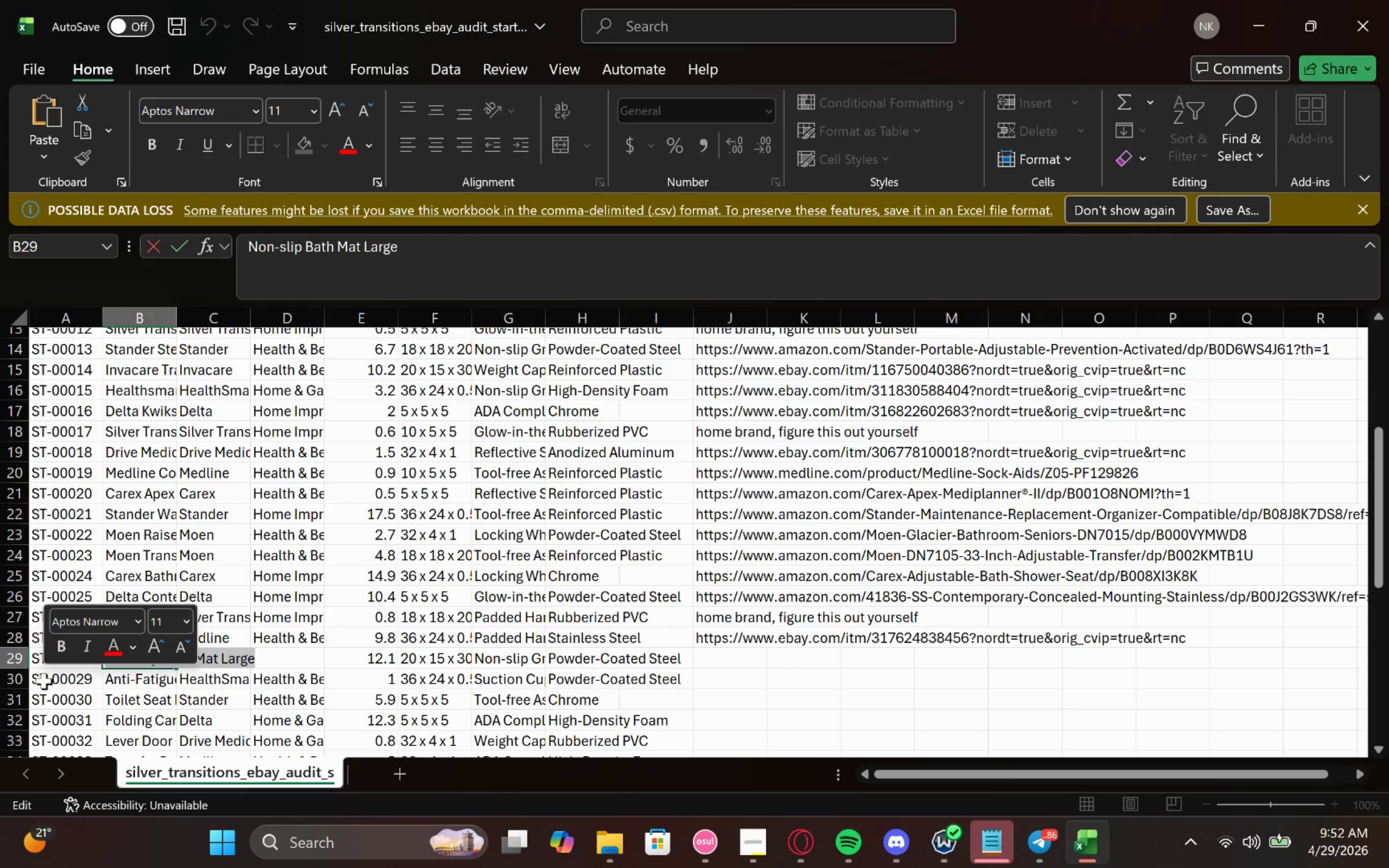 
key(Control+C)
 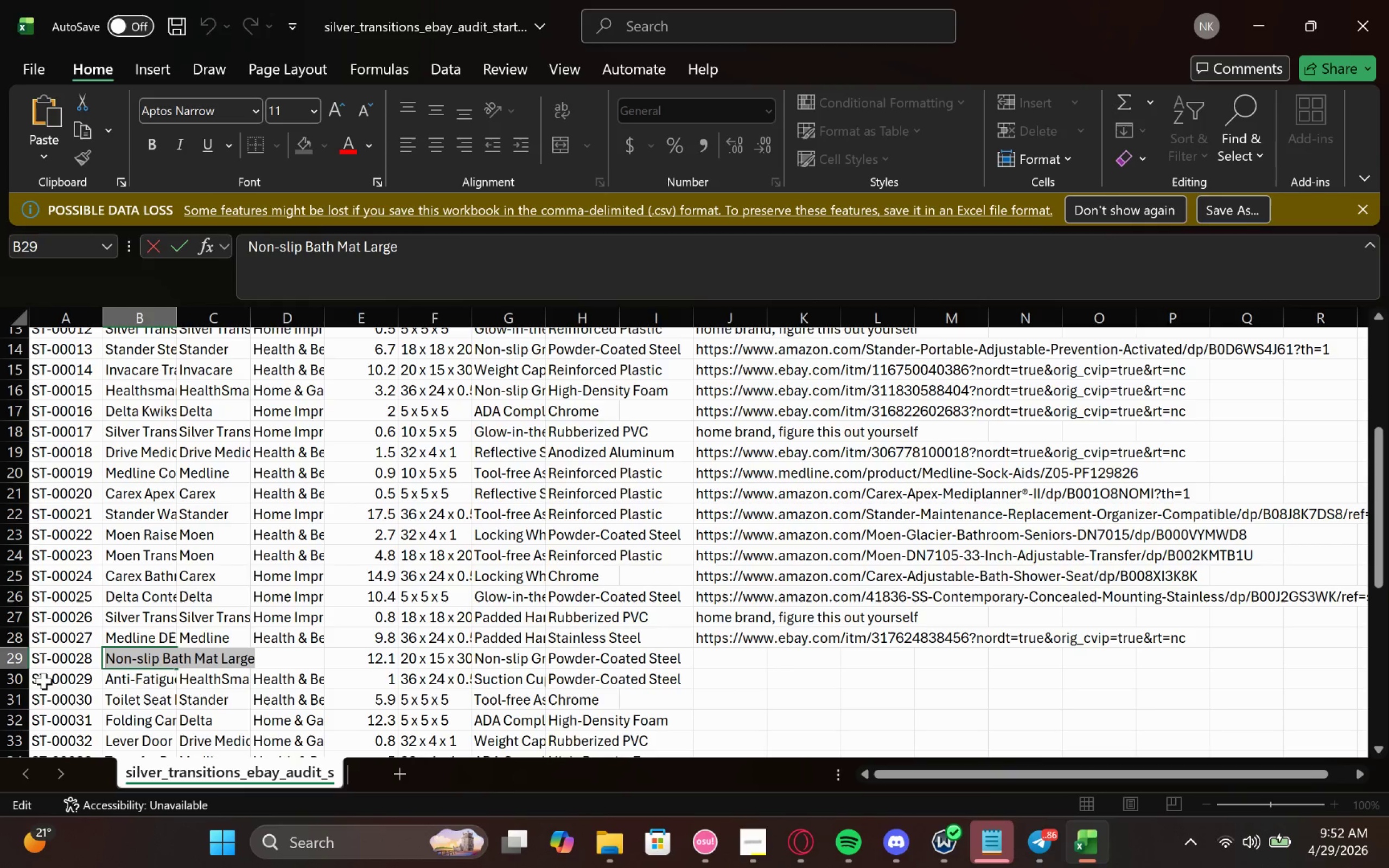 
key(Control+C)
 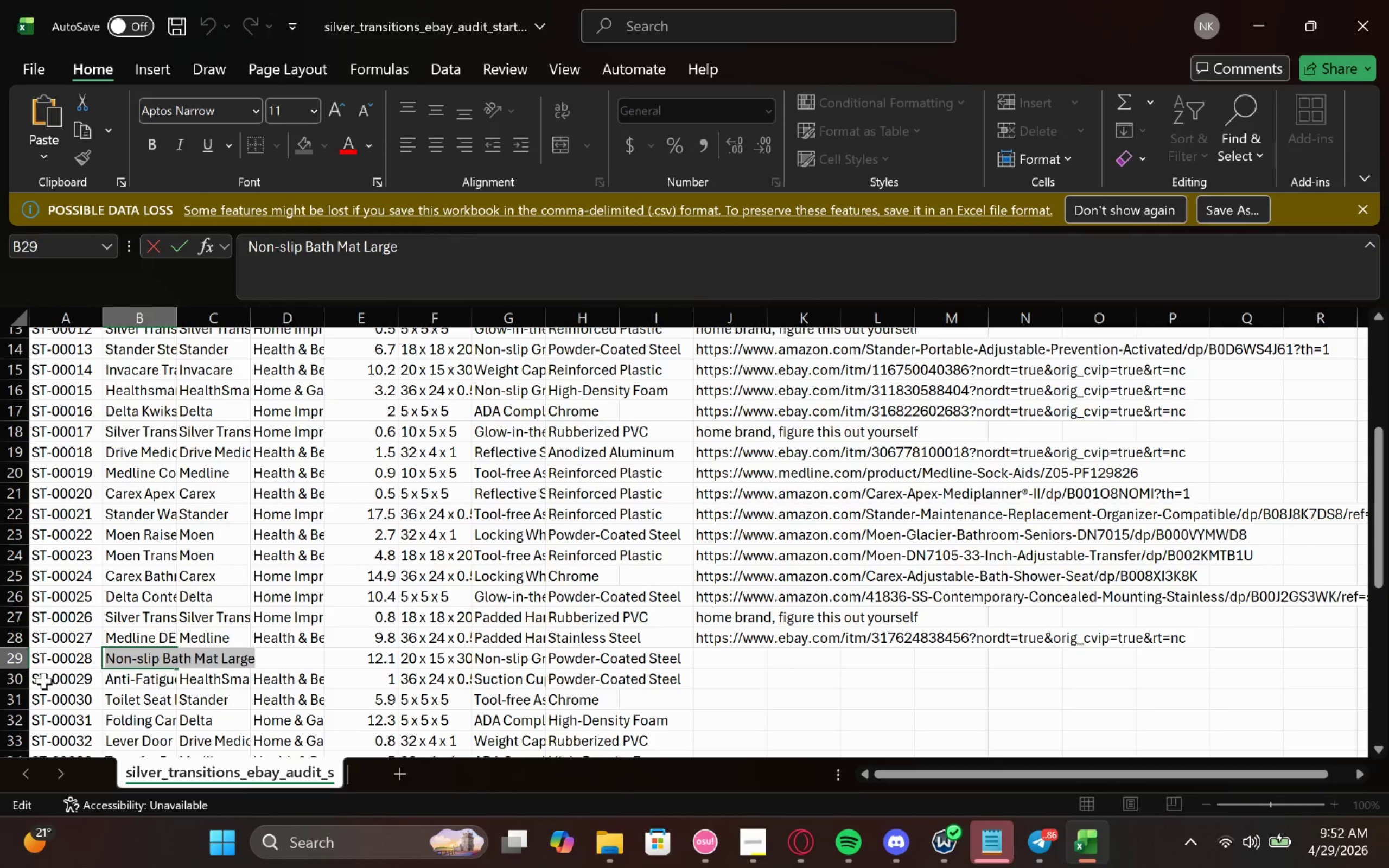 
key(Control+C)
 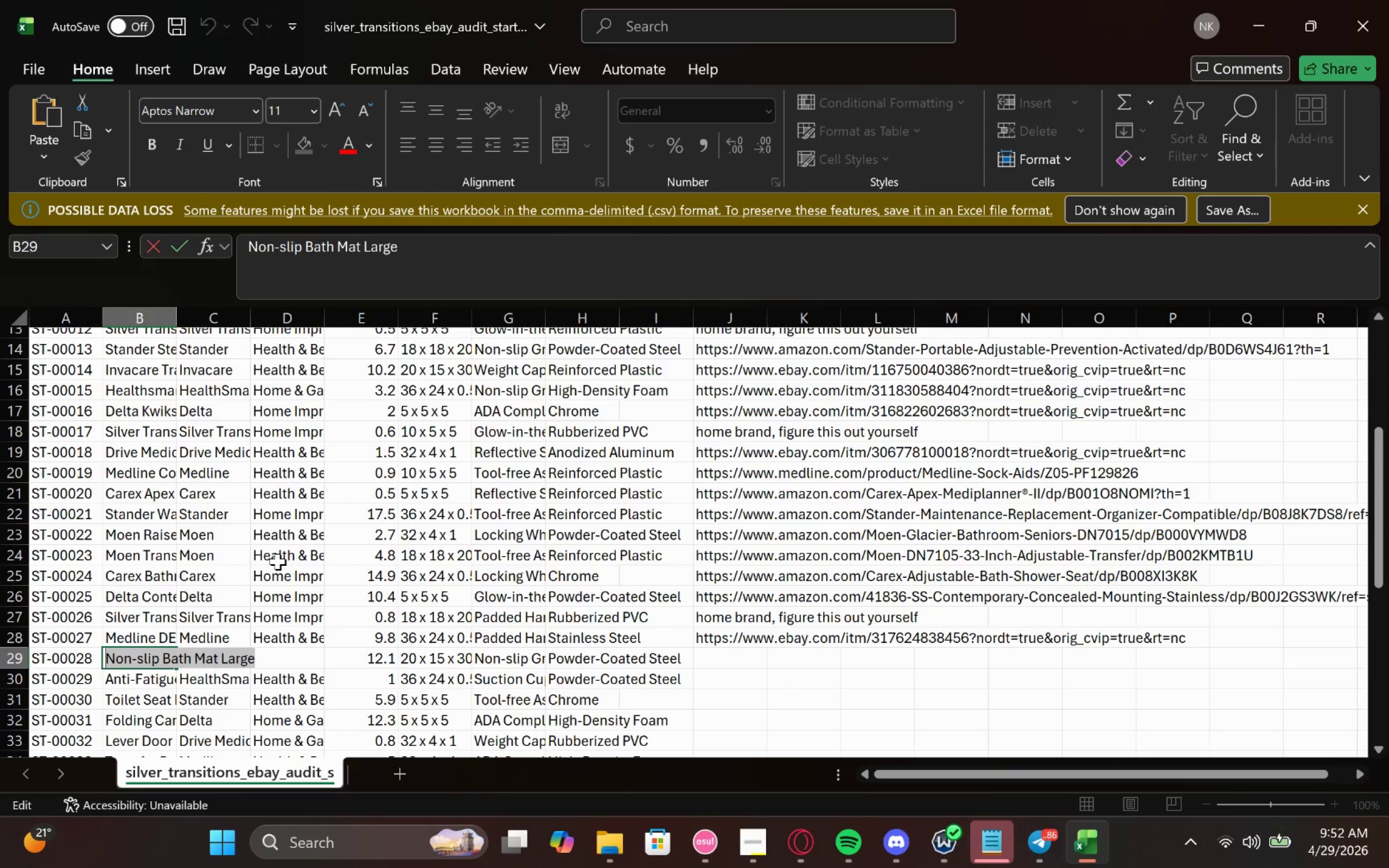 
left_click([1164, 455])
 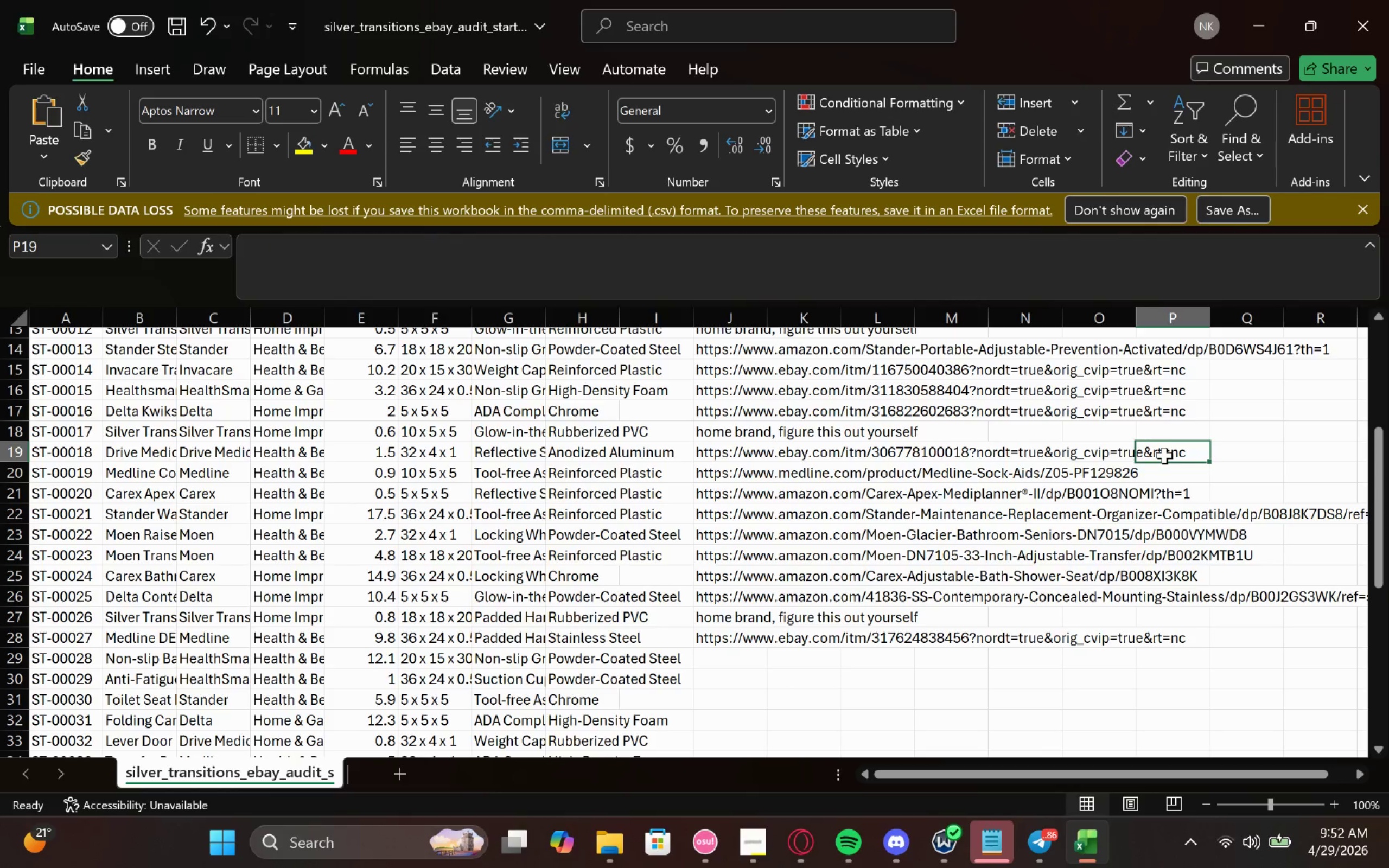 
key(Control+F)
 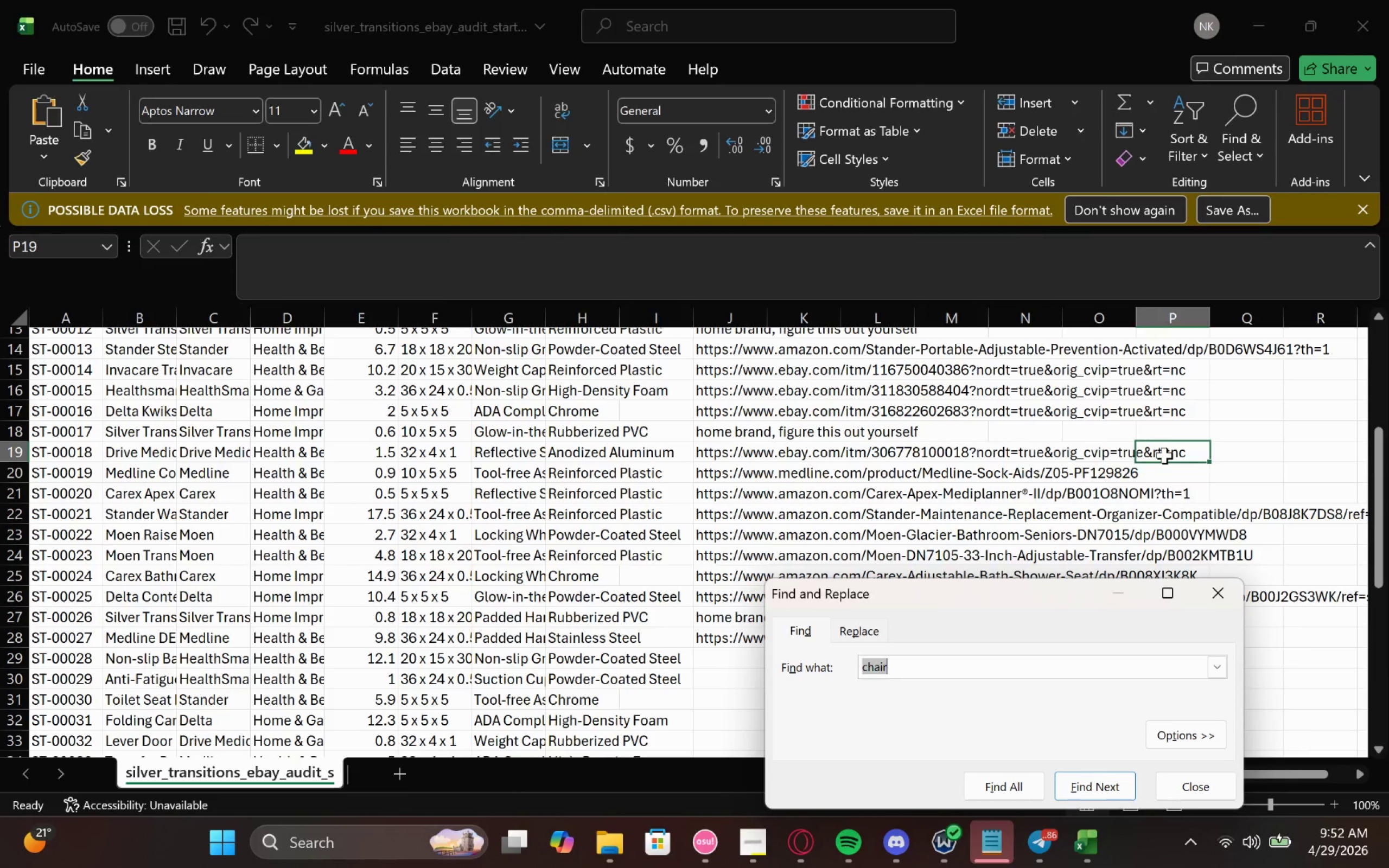 
type(non slip)
 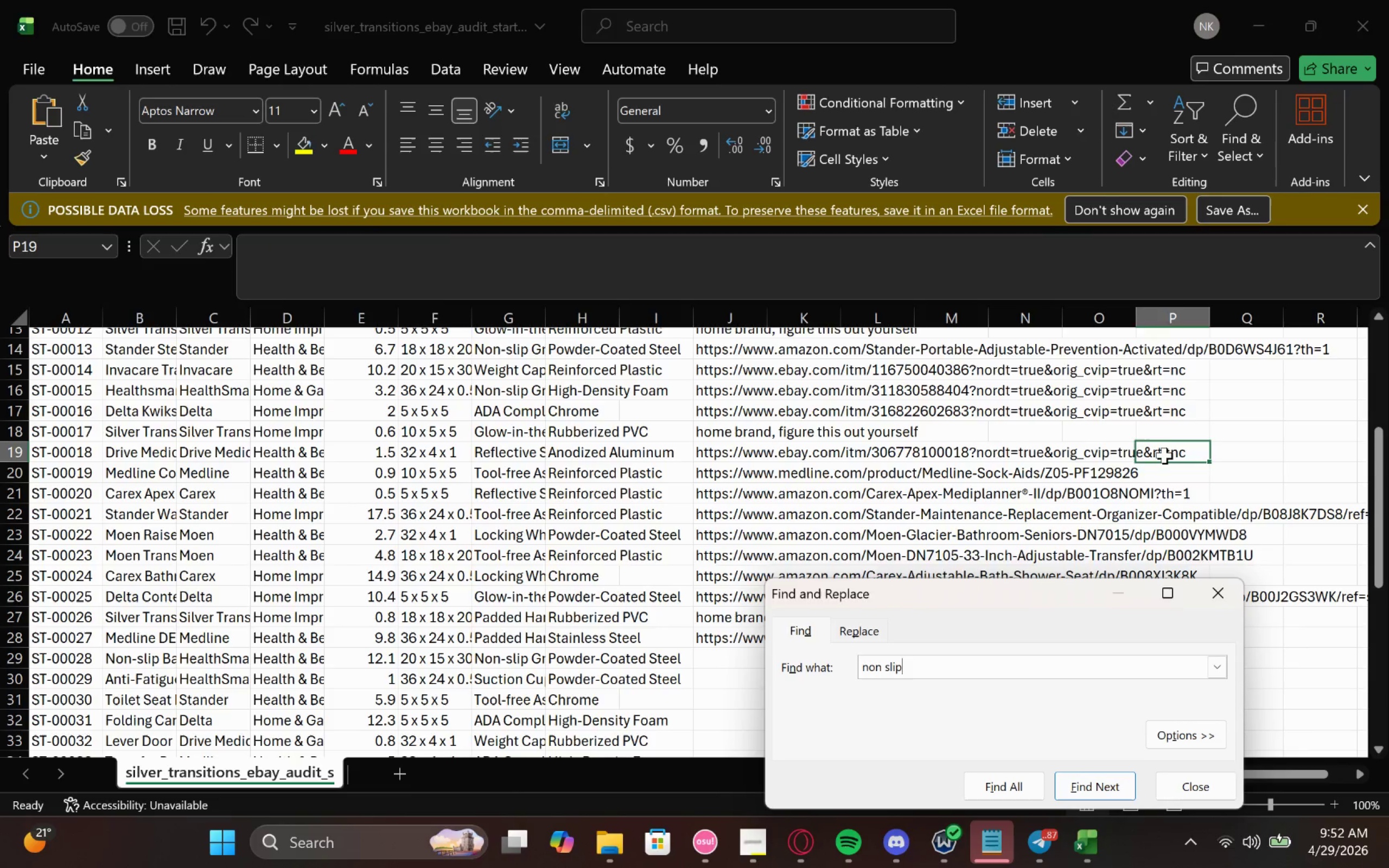 
key(Enter)
 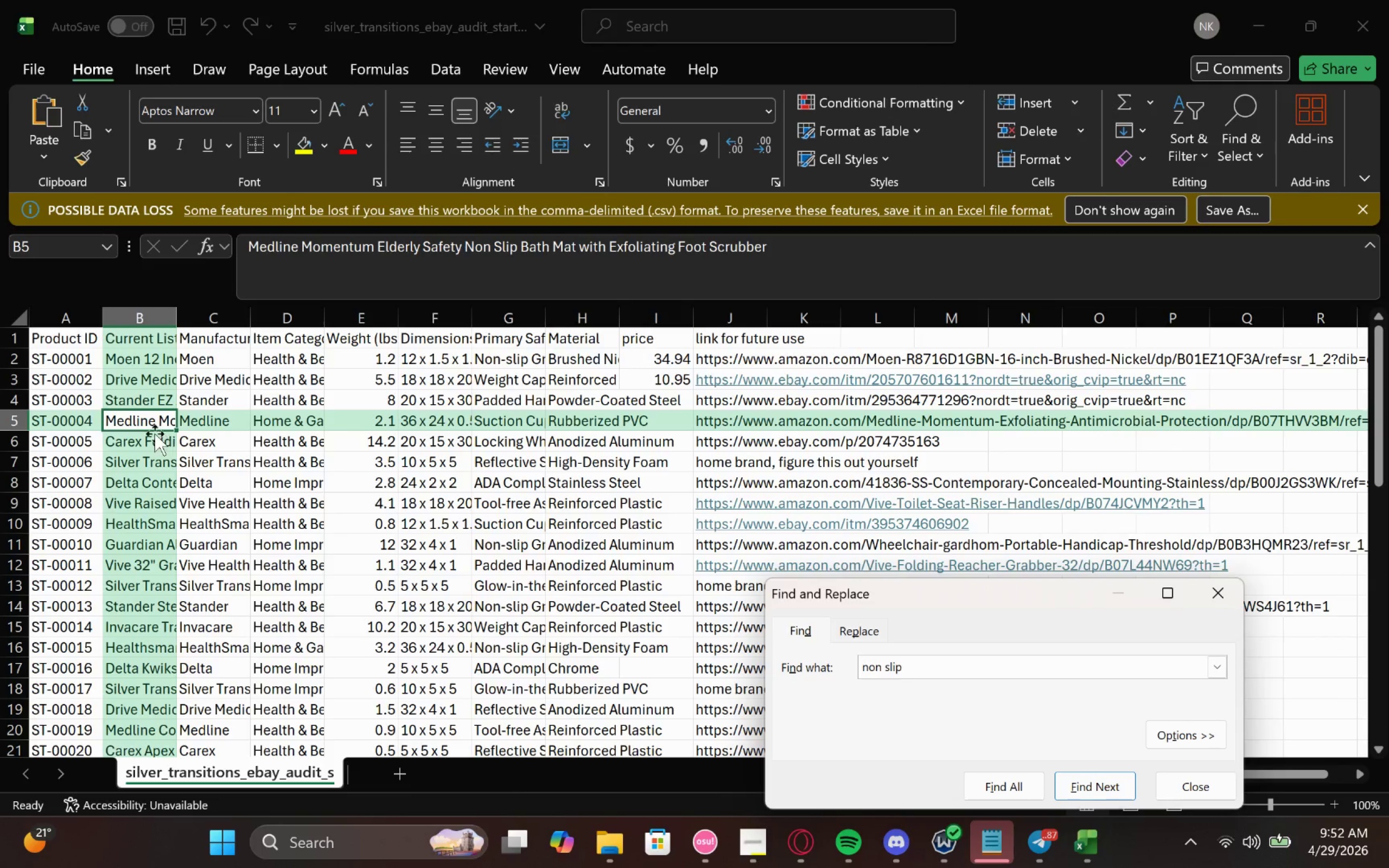 
double_click([145, 426])
 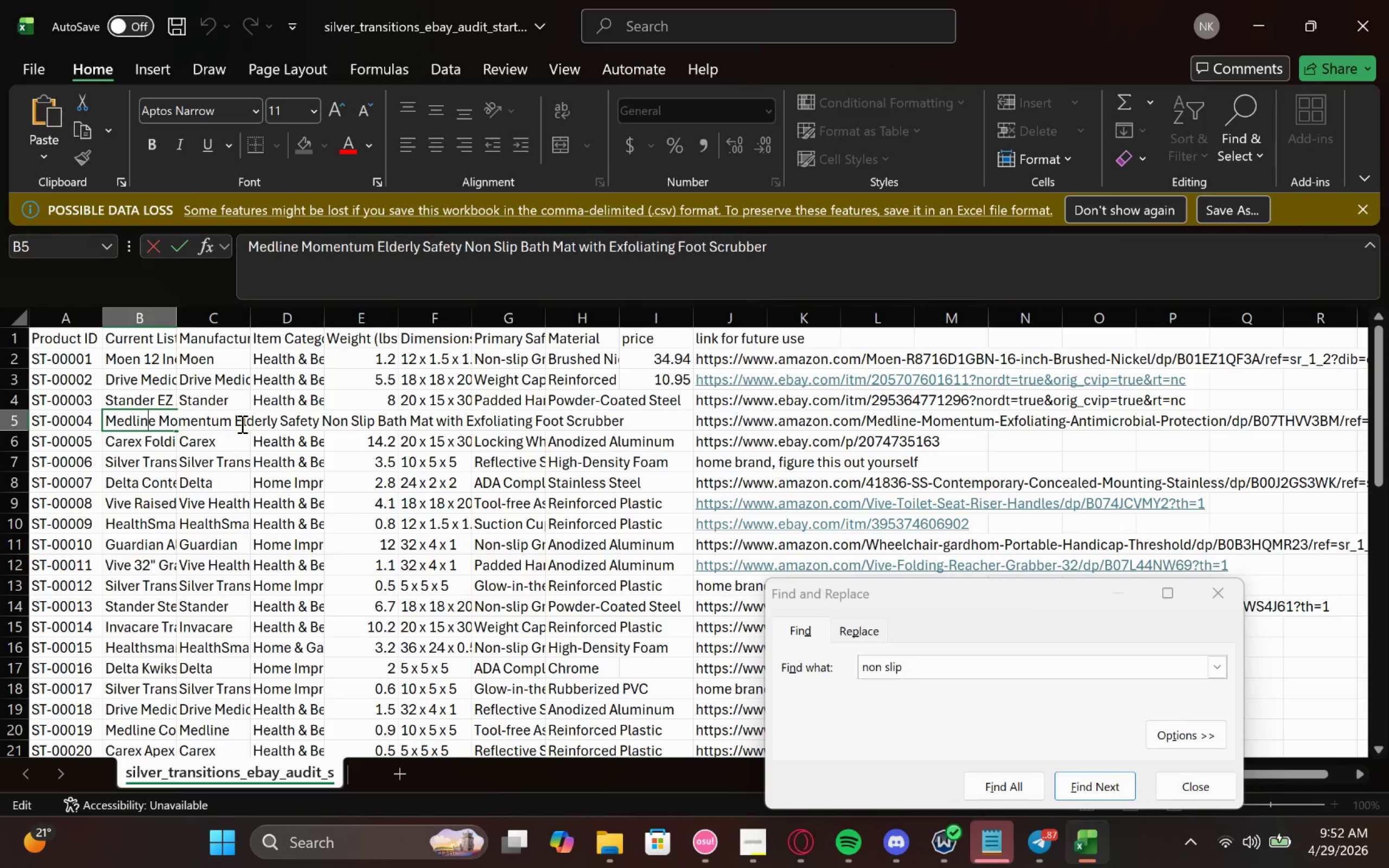 
left_click_drag(start_coordinate=[234, 419], to_coordinate=[667, 412])
 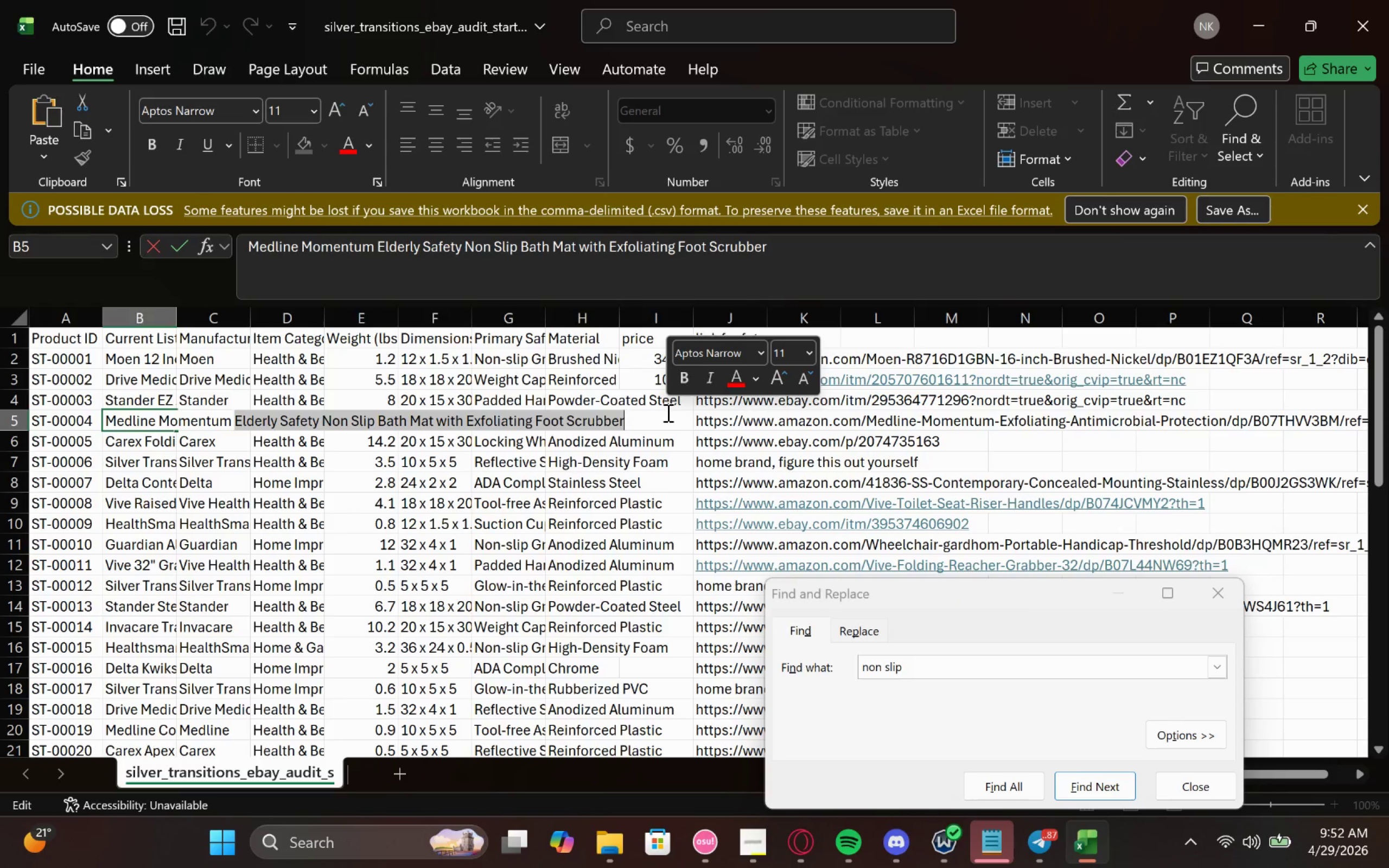 
hold_key(key=ControlLeft, duration=0.47)
 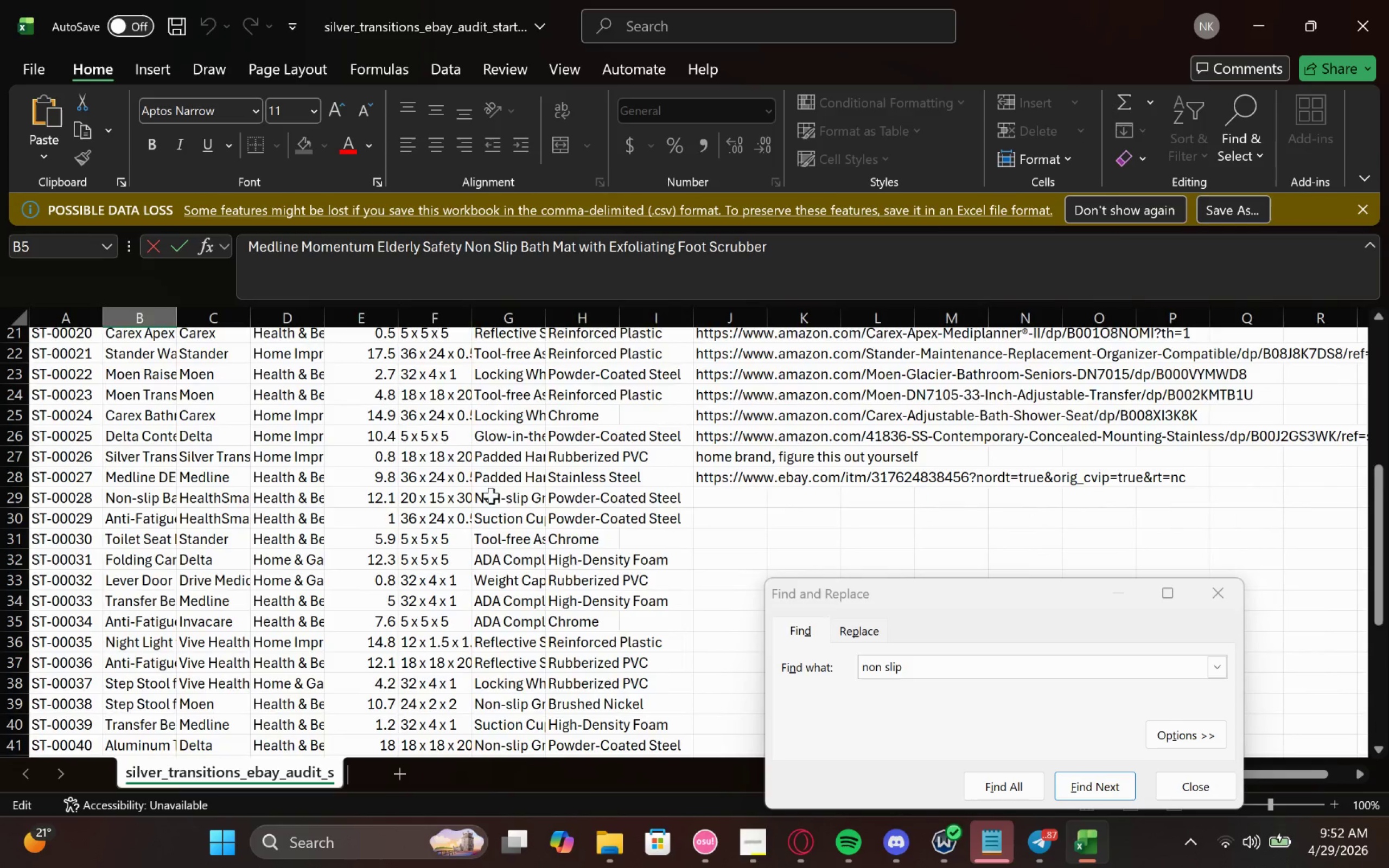 
left_click([501, 496])
 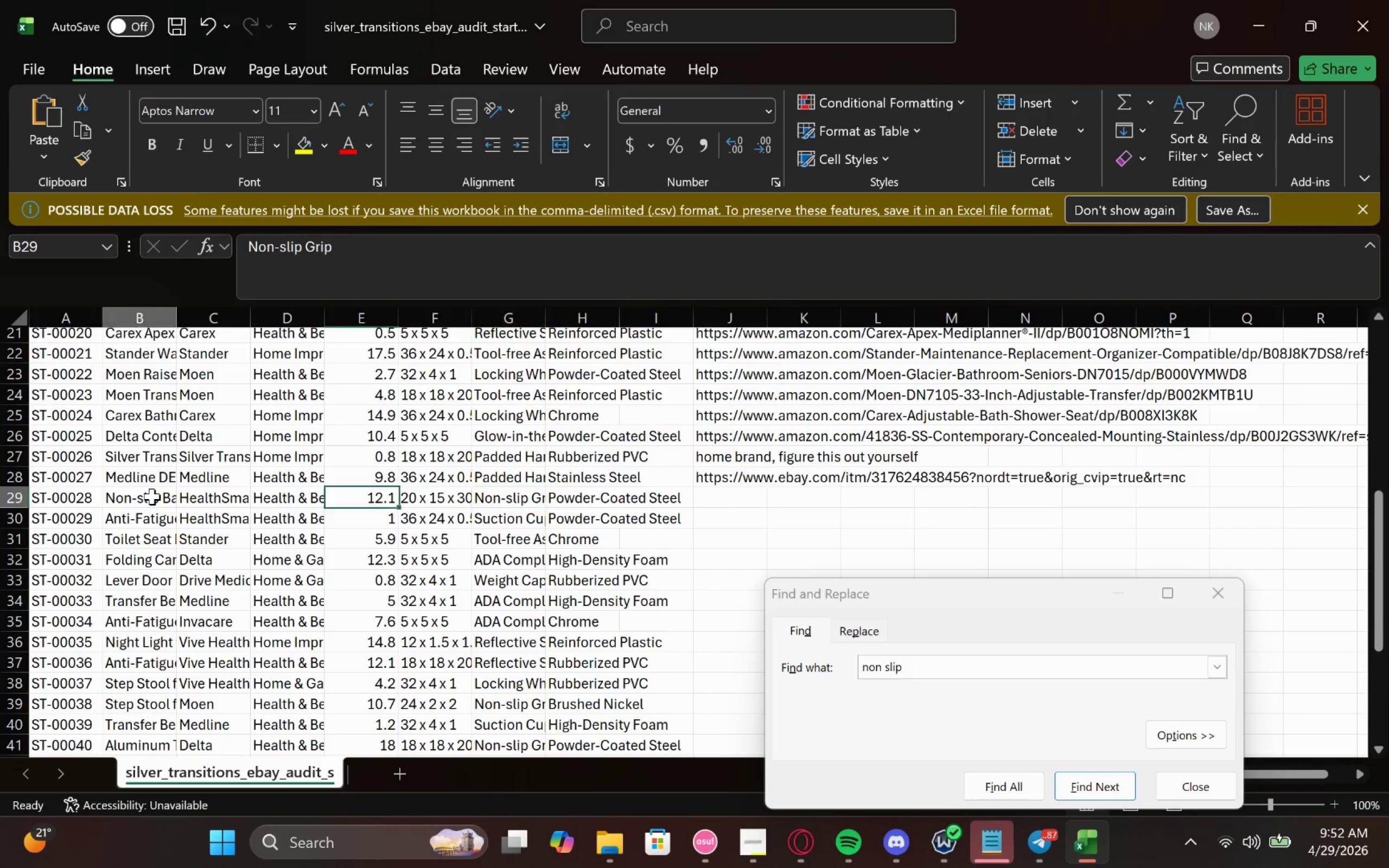 
double_click([152, 496])
 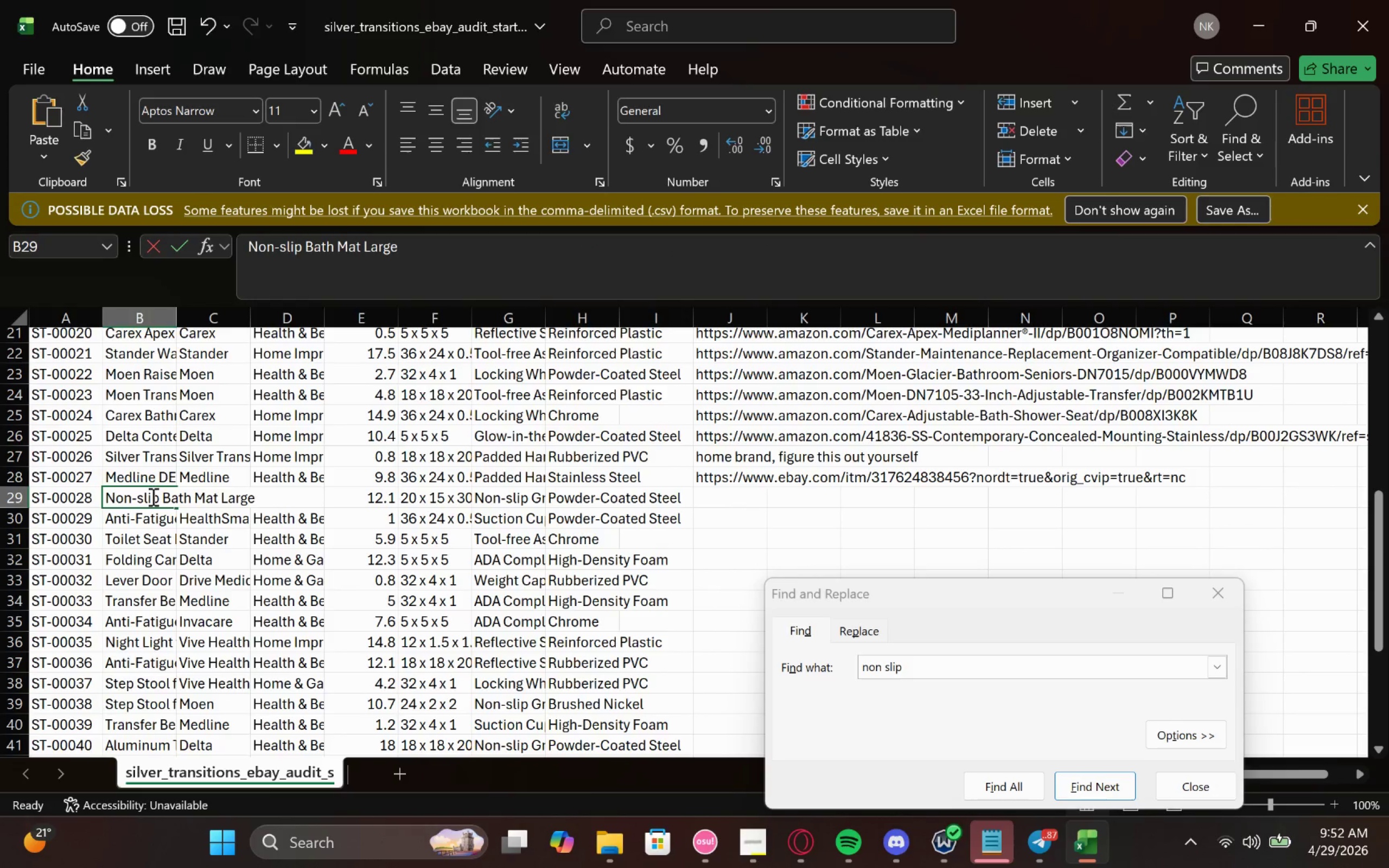 
triple_click([152, 496])
 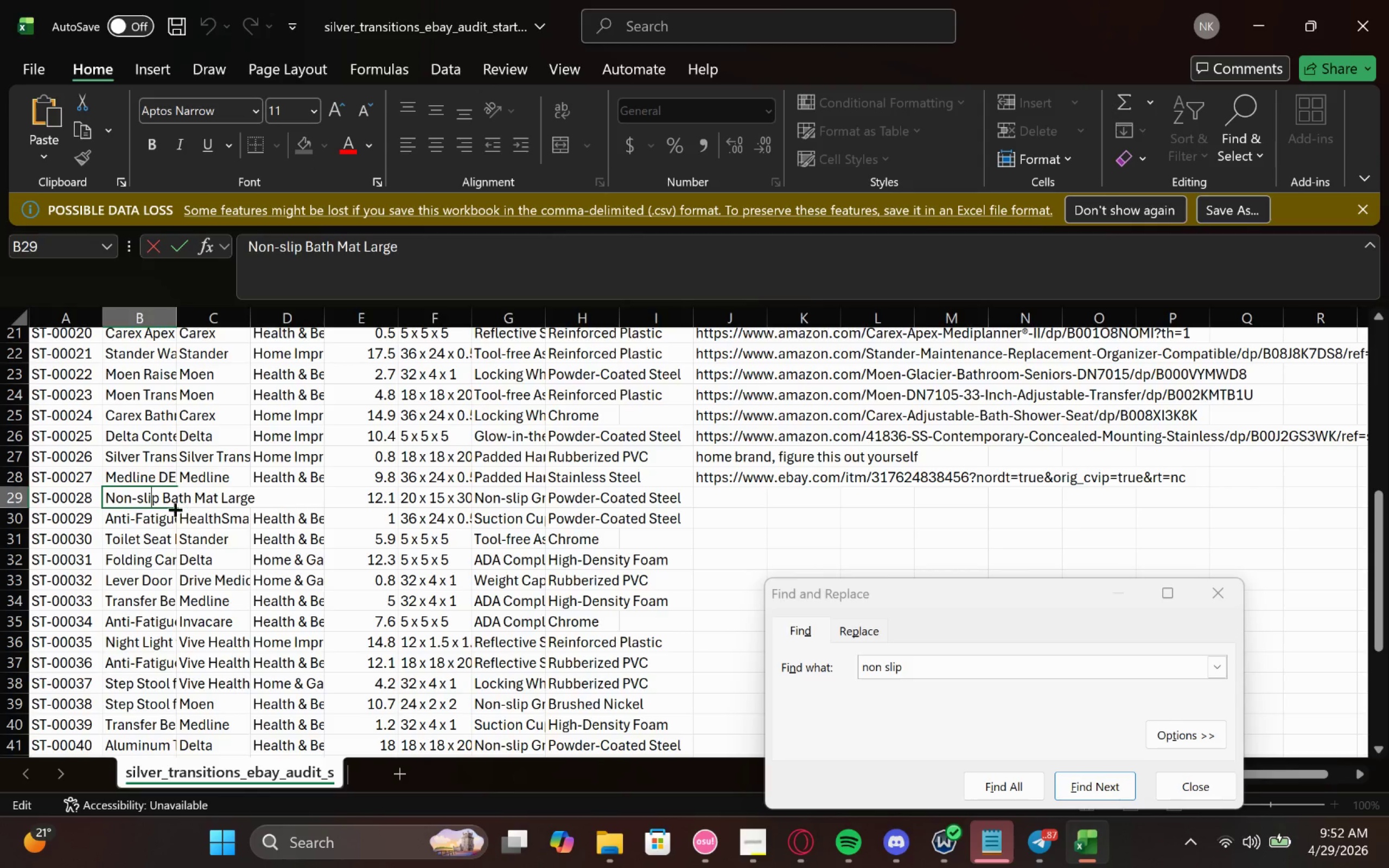 
left_click_drag(start_coordinate=[162, 495], to_coordinate=[271, 496])
 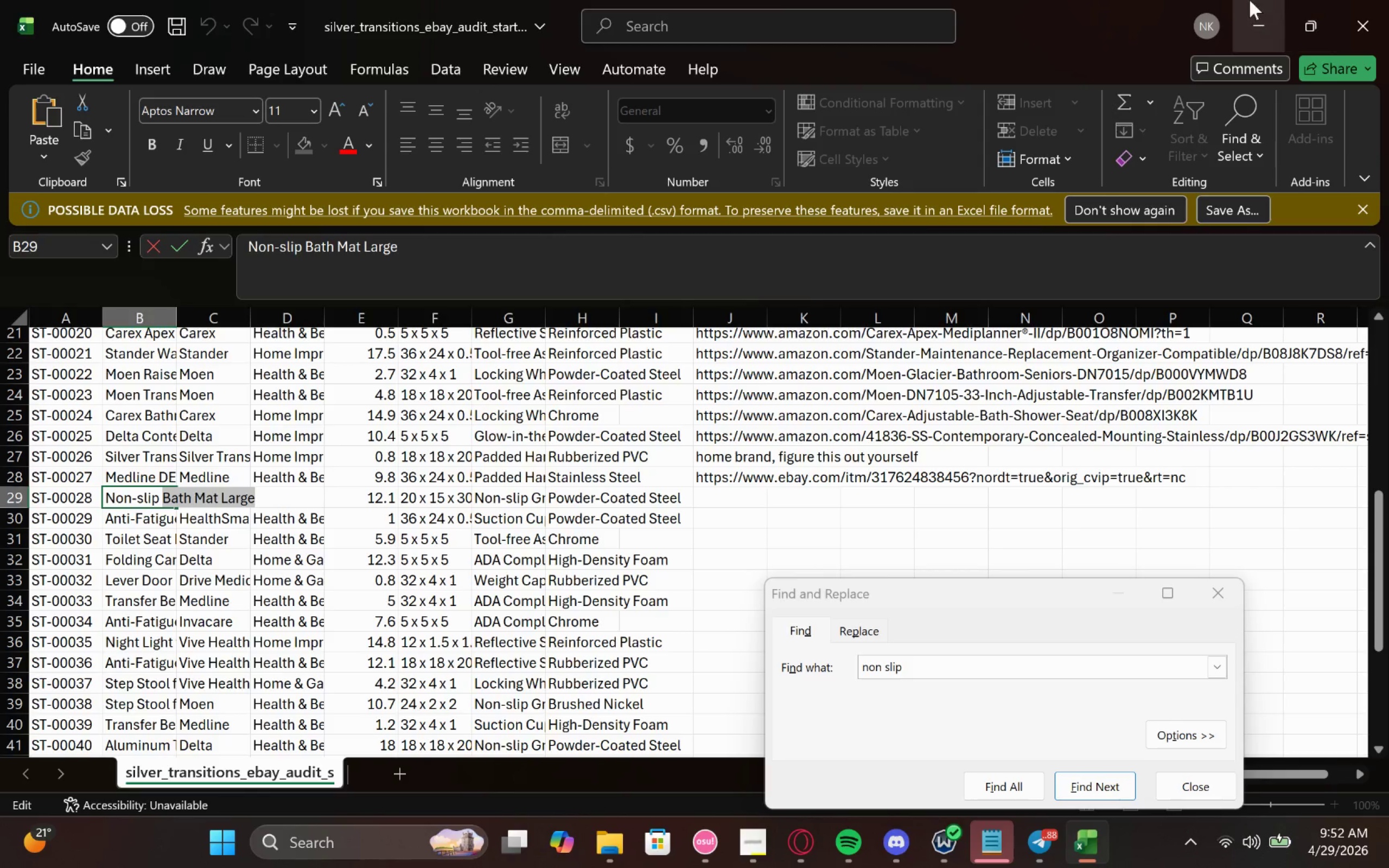 
left_click([1242, 4])
 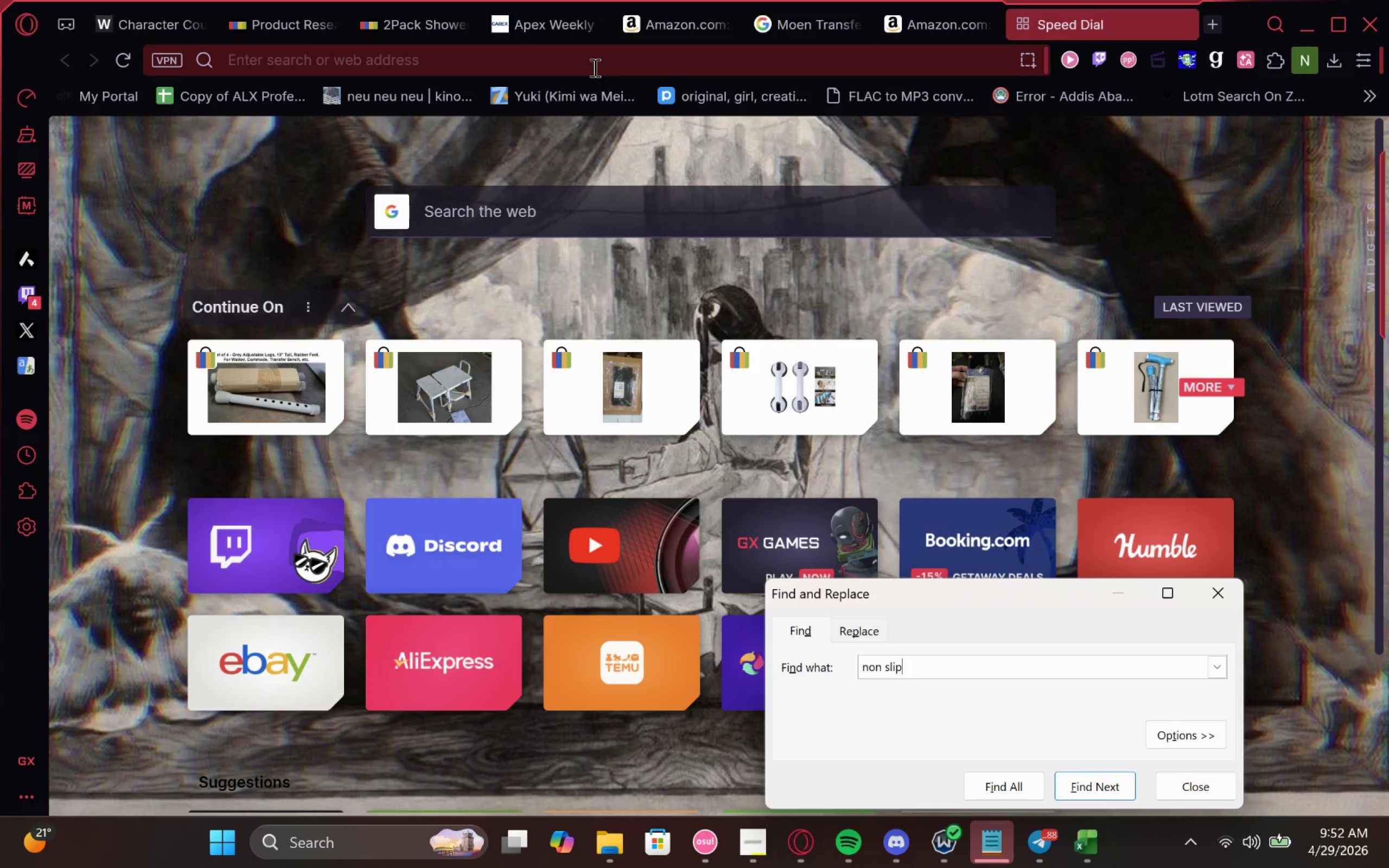 
type(health )
 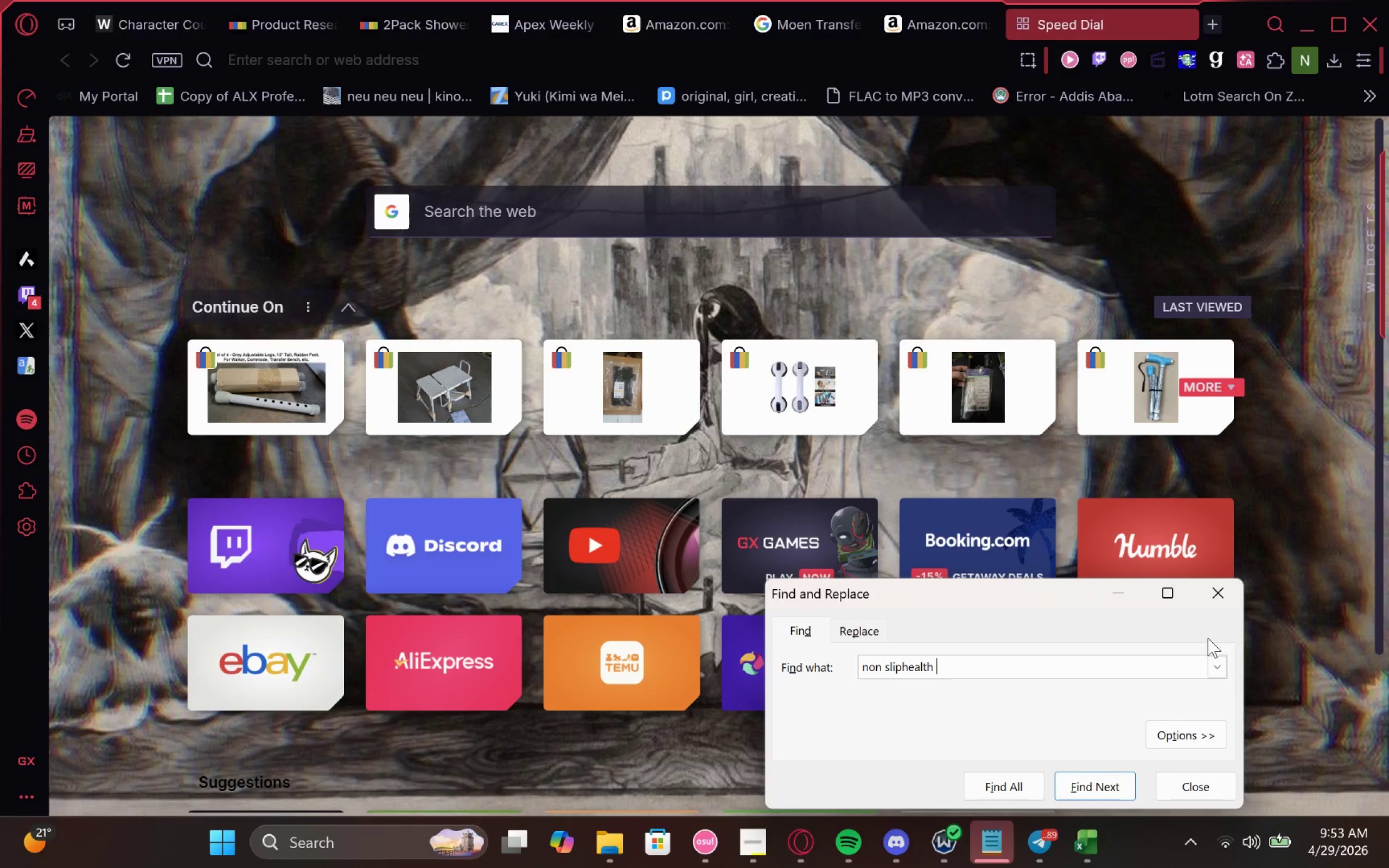 
left_click([1216, 597])
 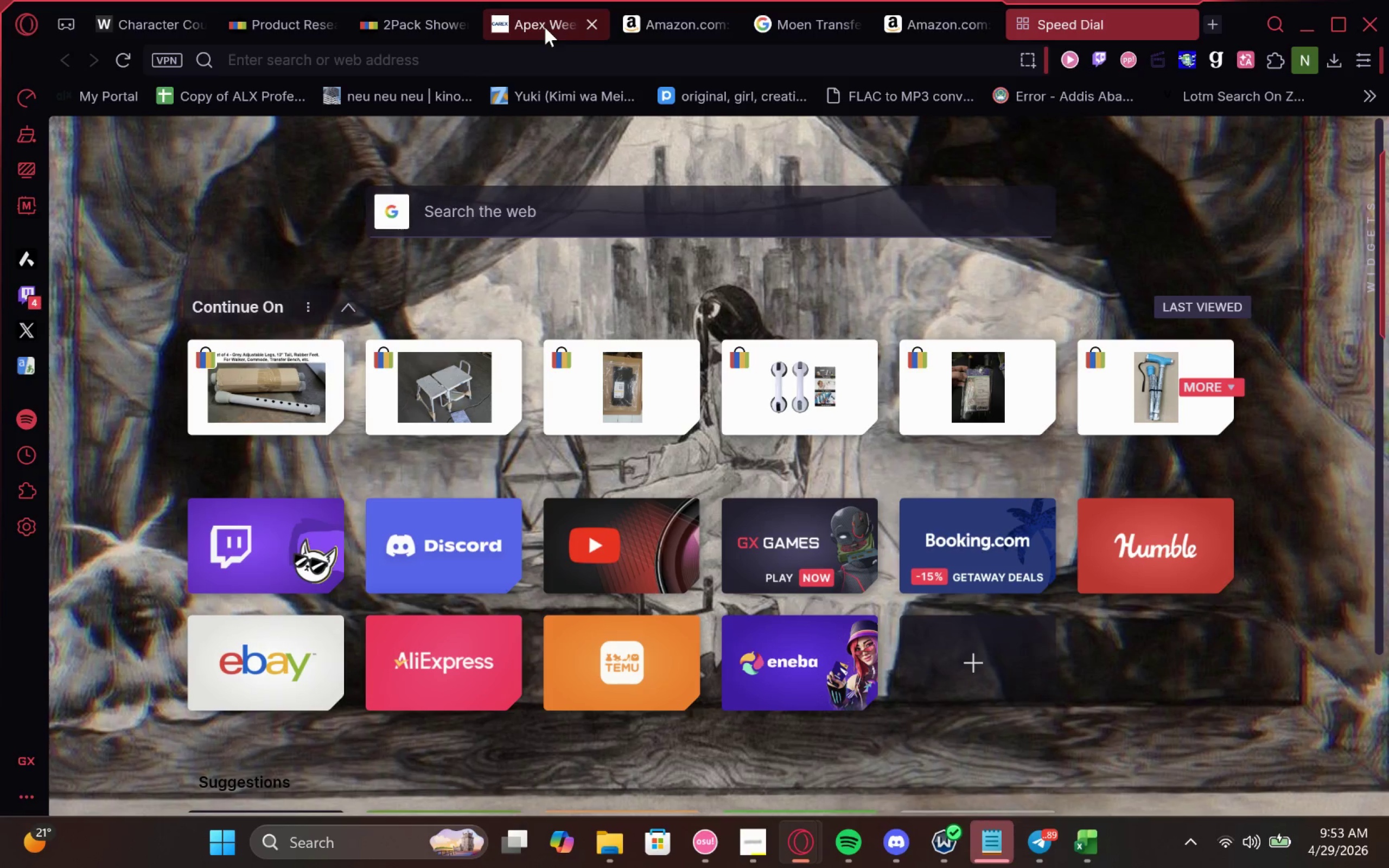 
type(healthsmart bath mat)
 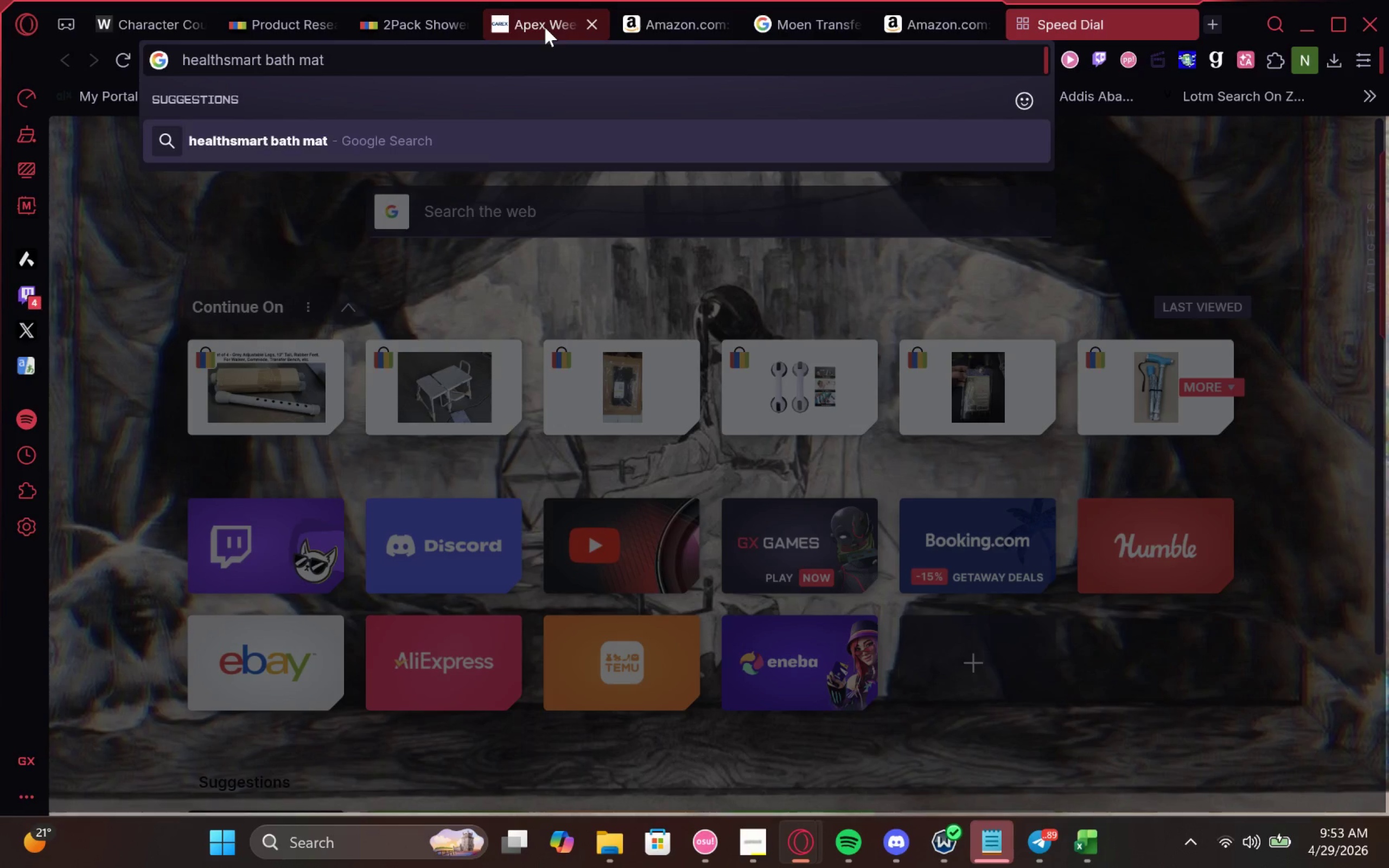 
key(Enter)
 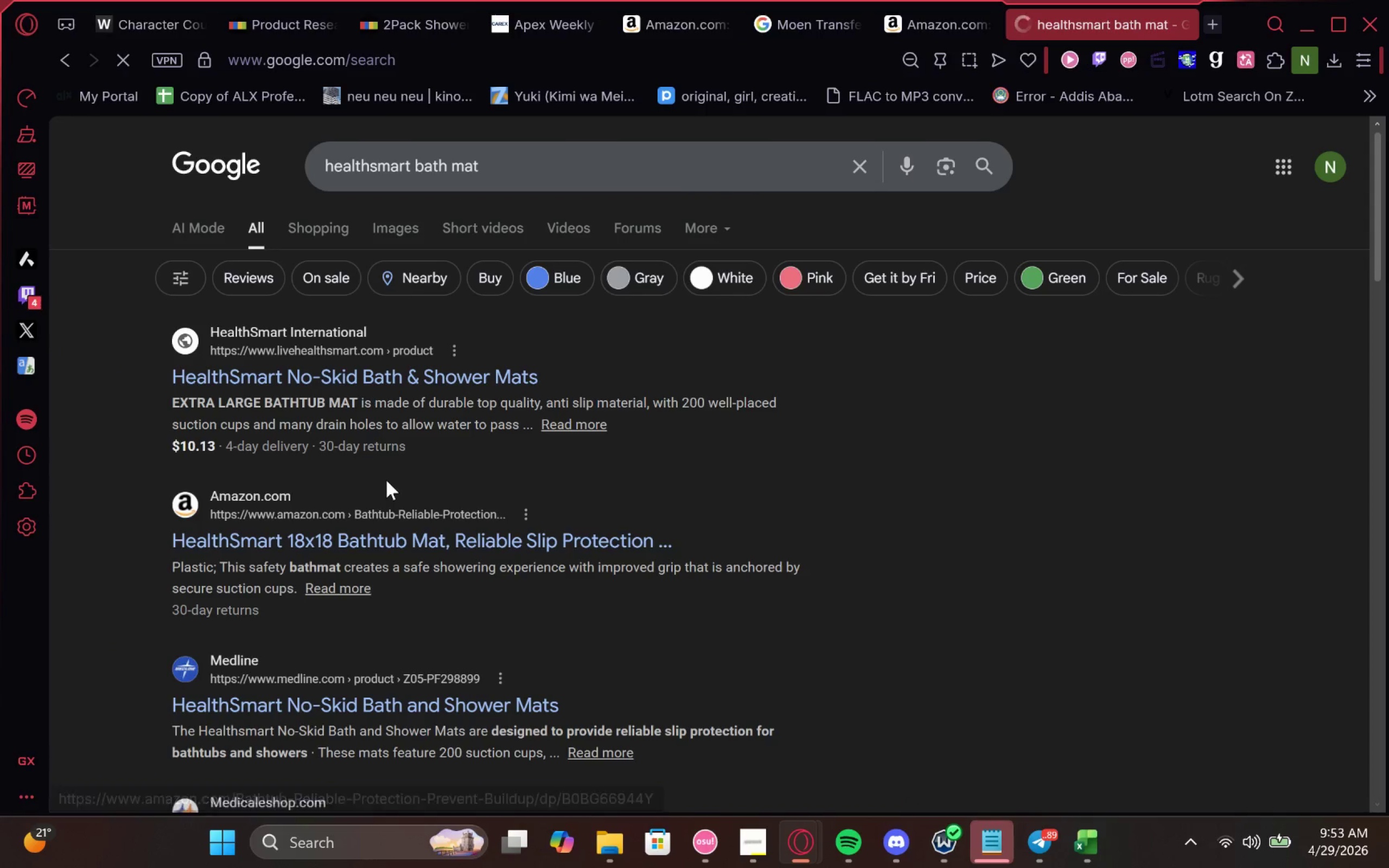 
wait(7.36)
 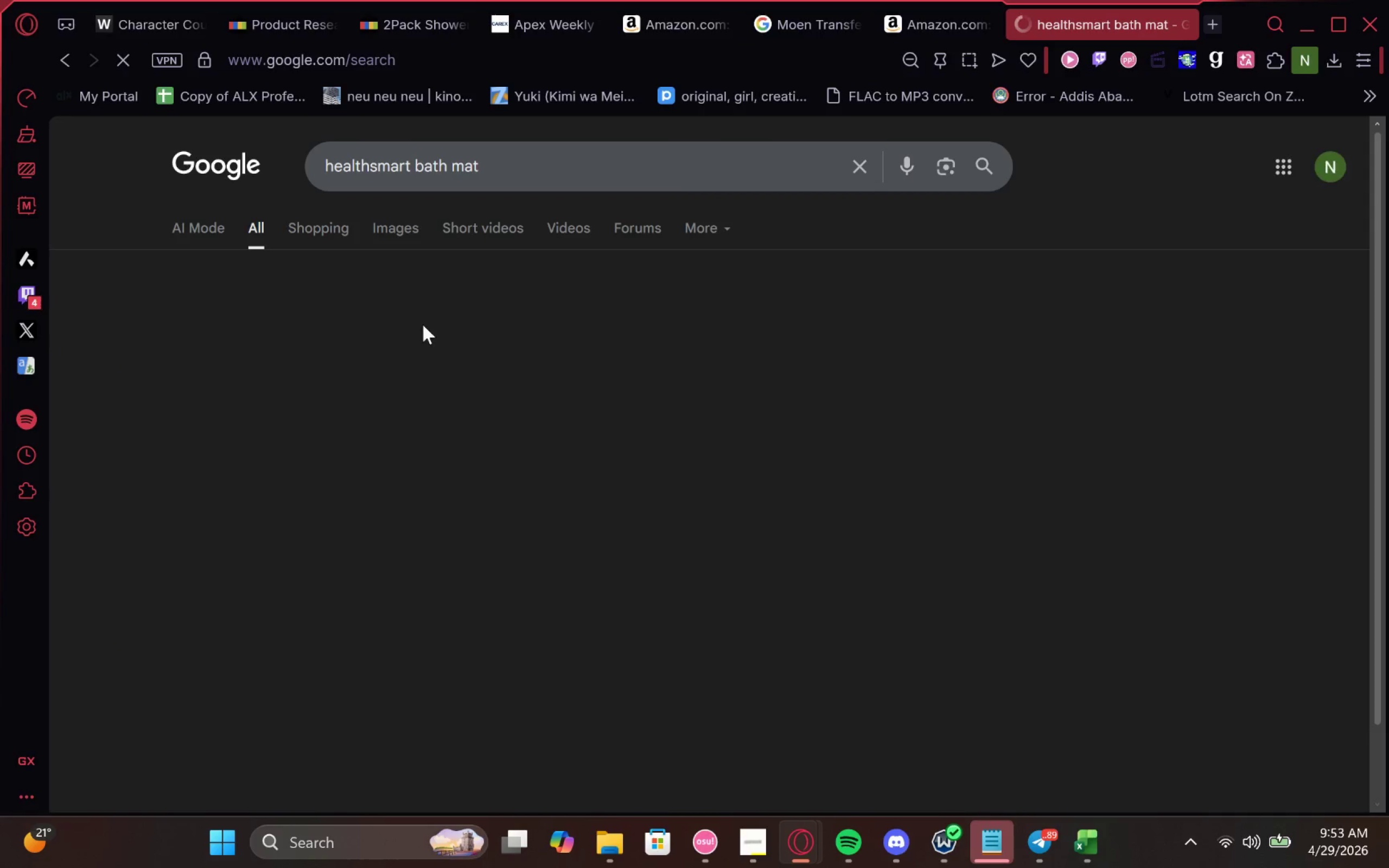 
left_click([405, 529])
 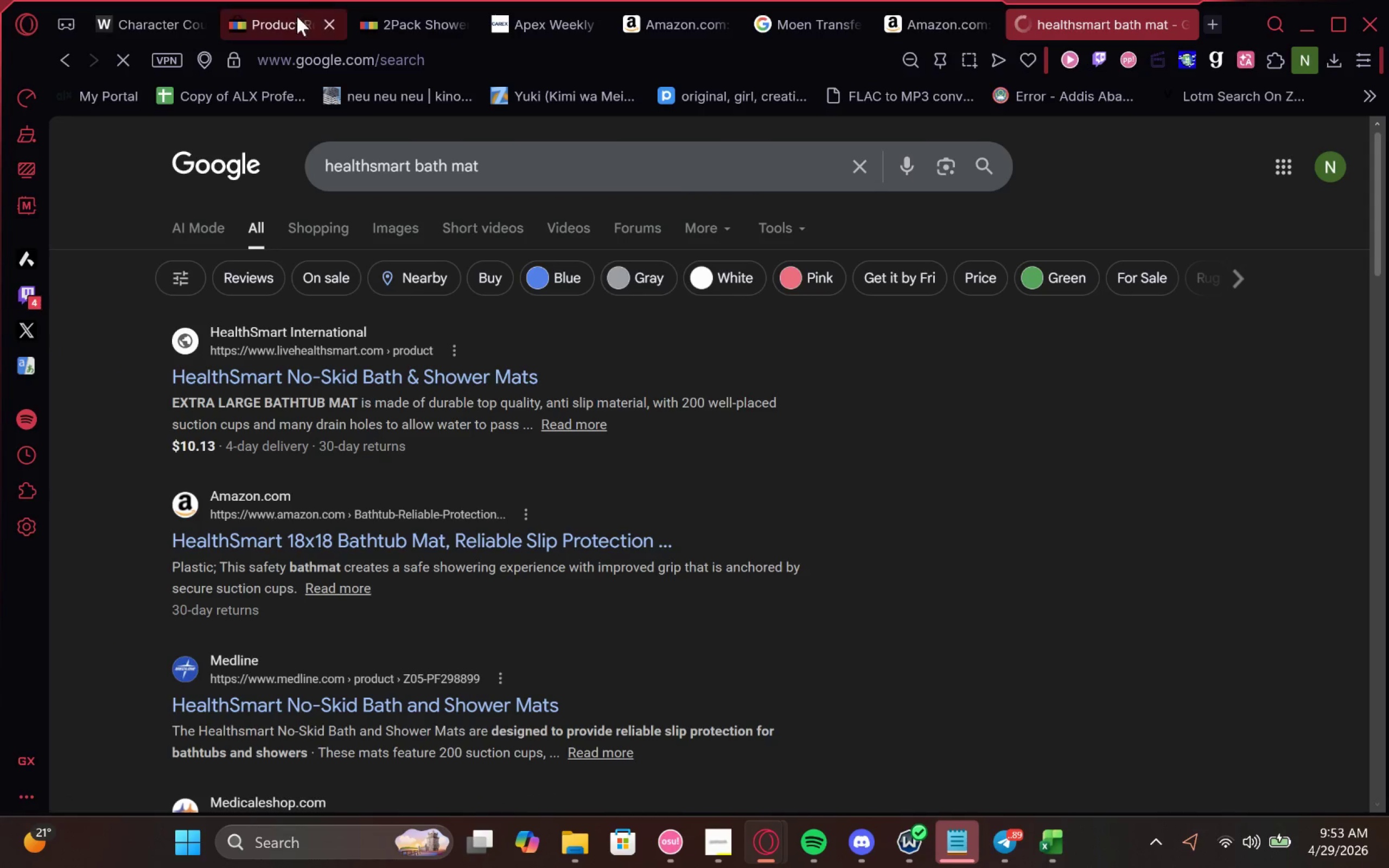 
left_click([294, 21])
 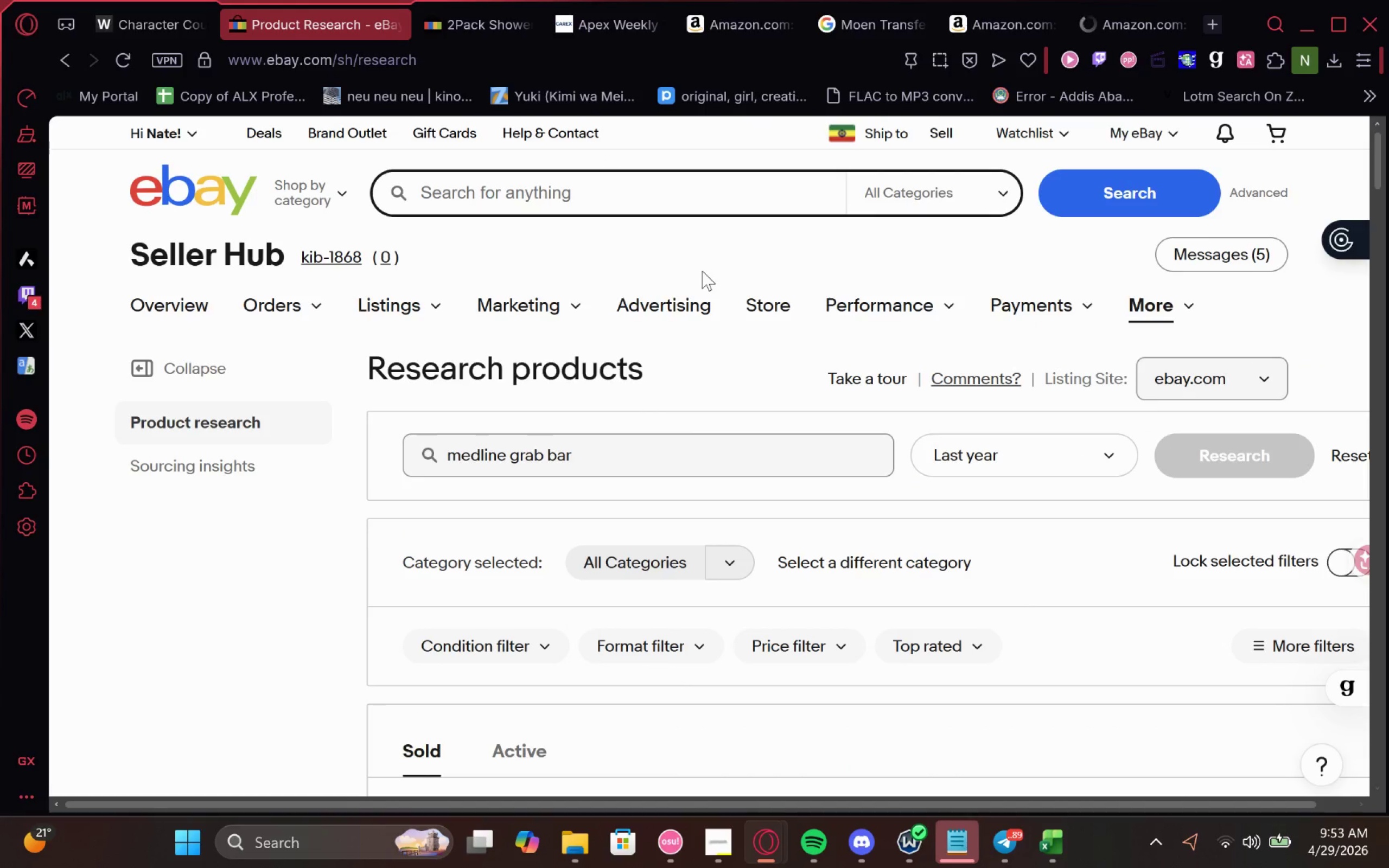 
left_click_drag(start_coordinate=[635, 451], to_coordinate=[114, 457])
 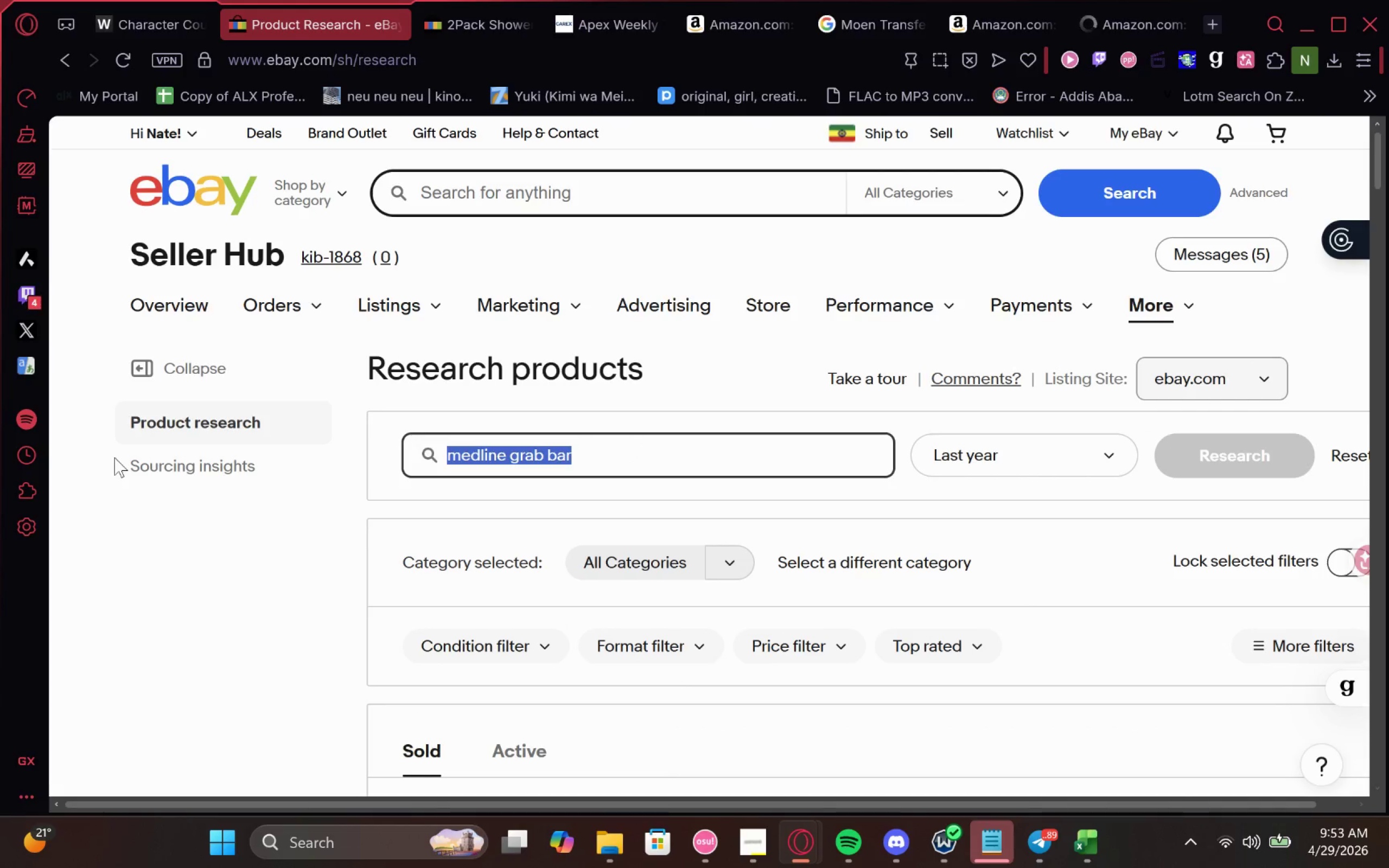 
type(healthsmart bath mat)
 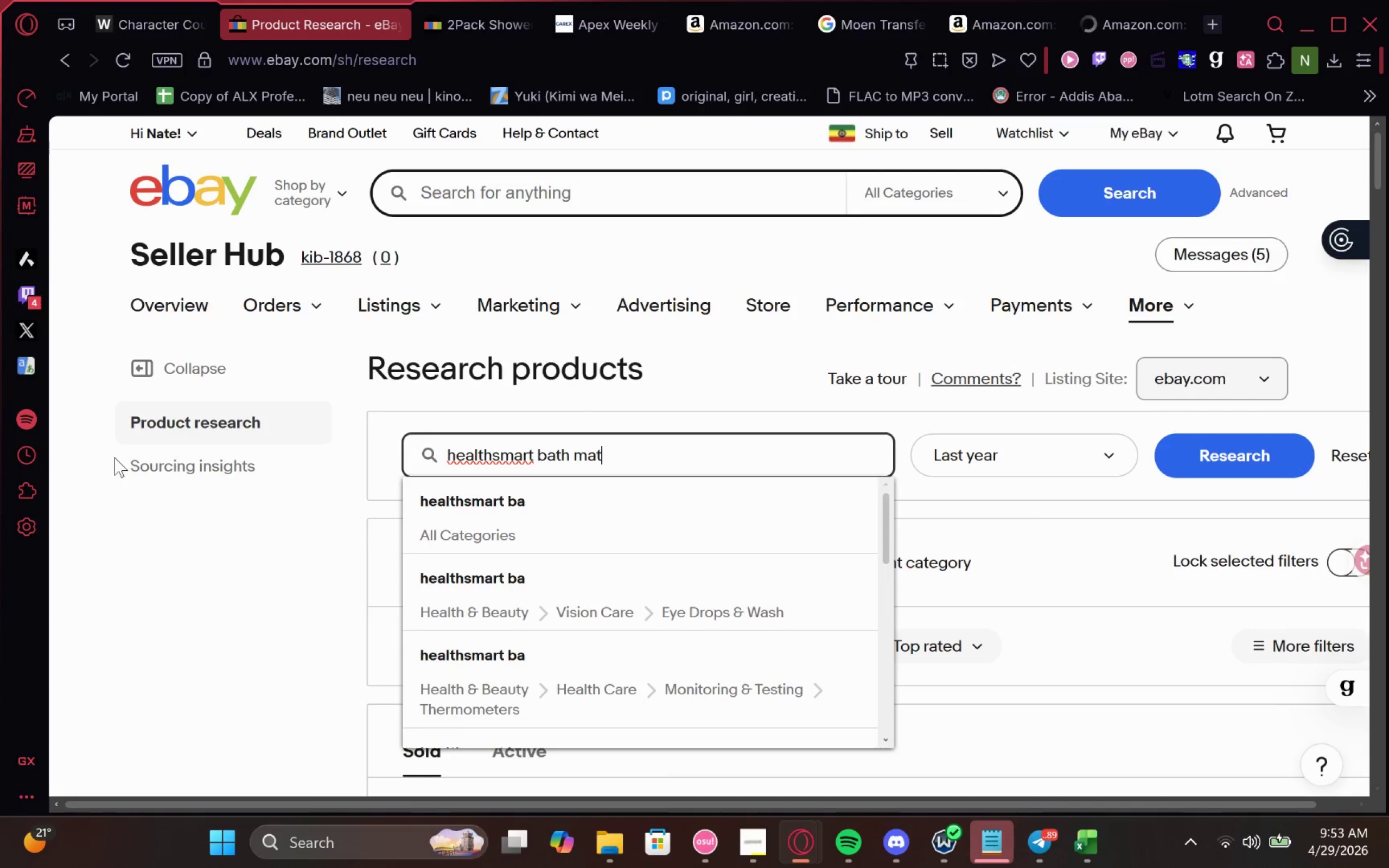 
key(Enter)
 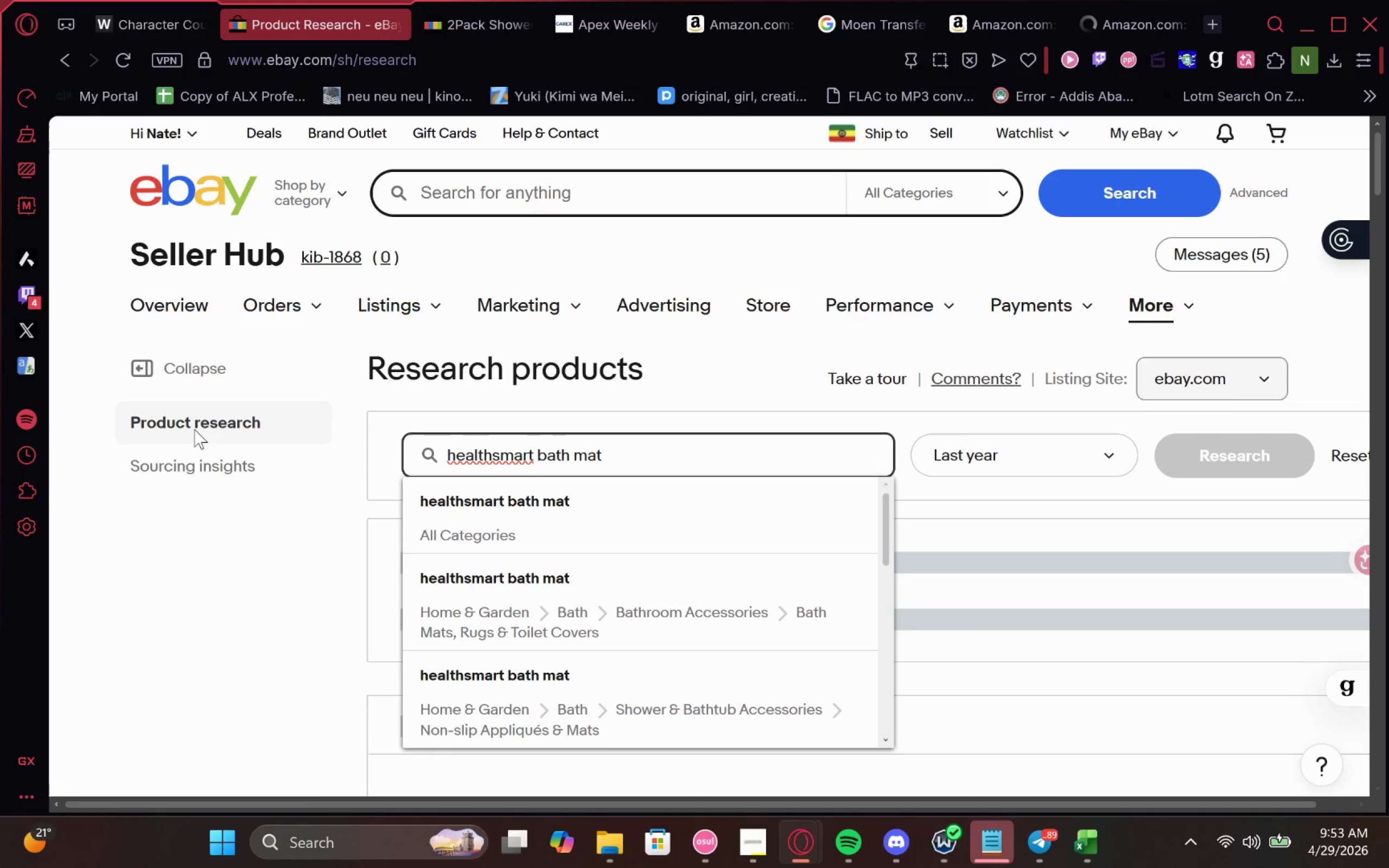 
left_click([573, 513])
 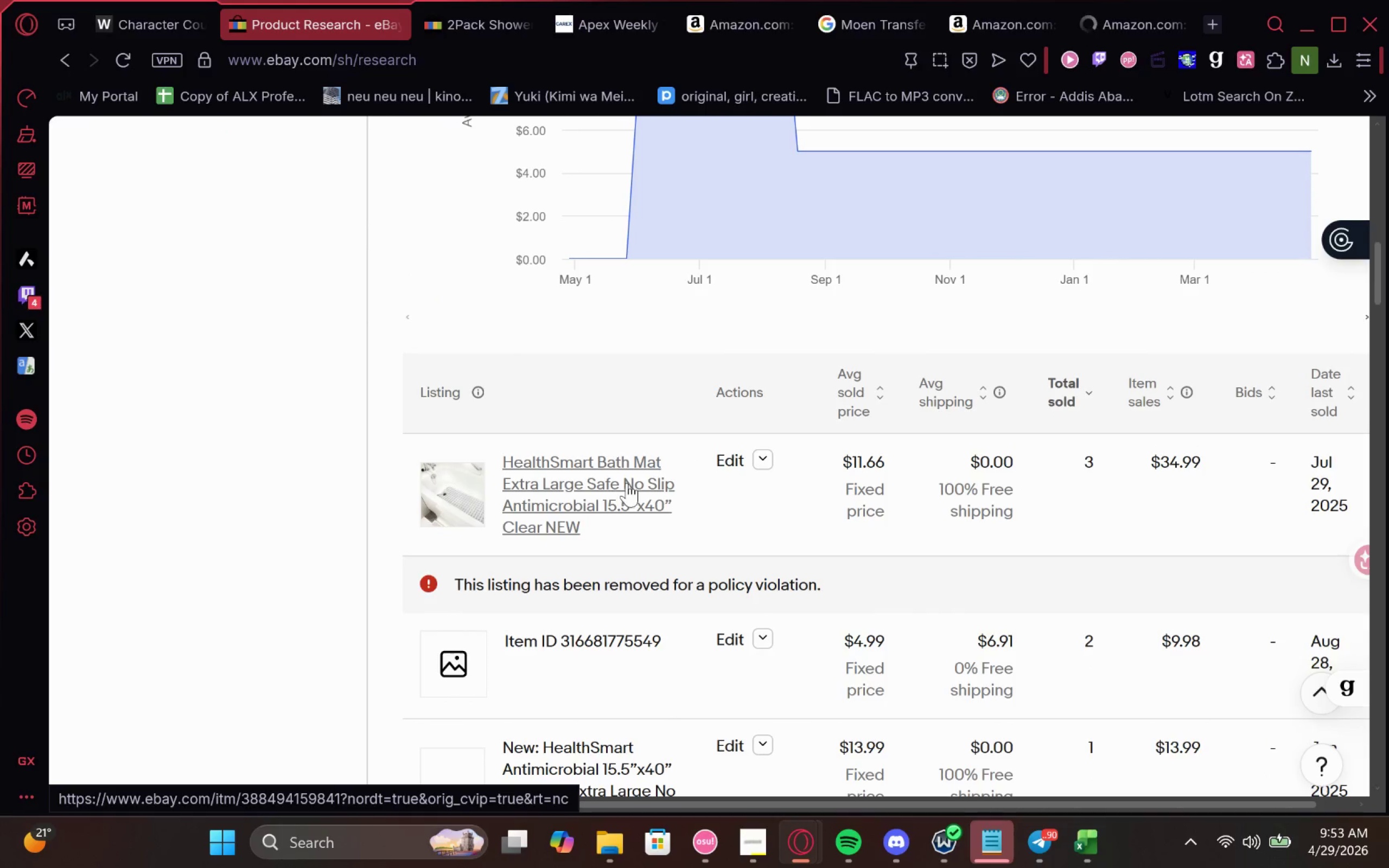 
wait(16.72)
 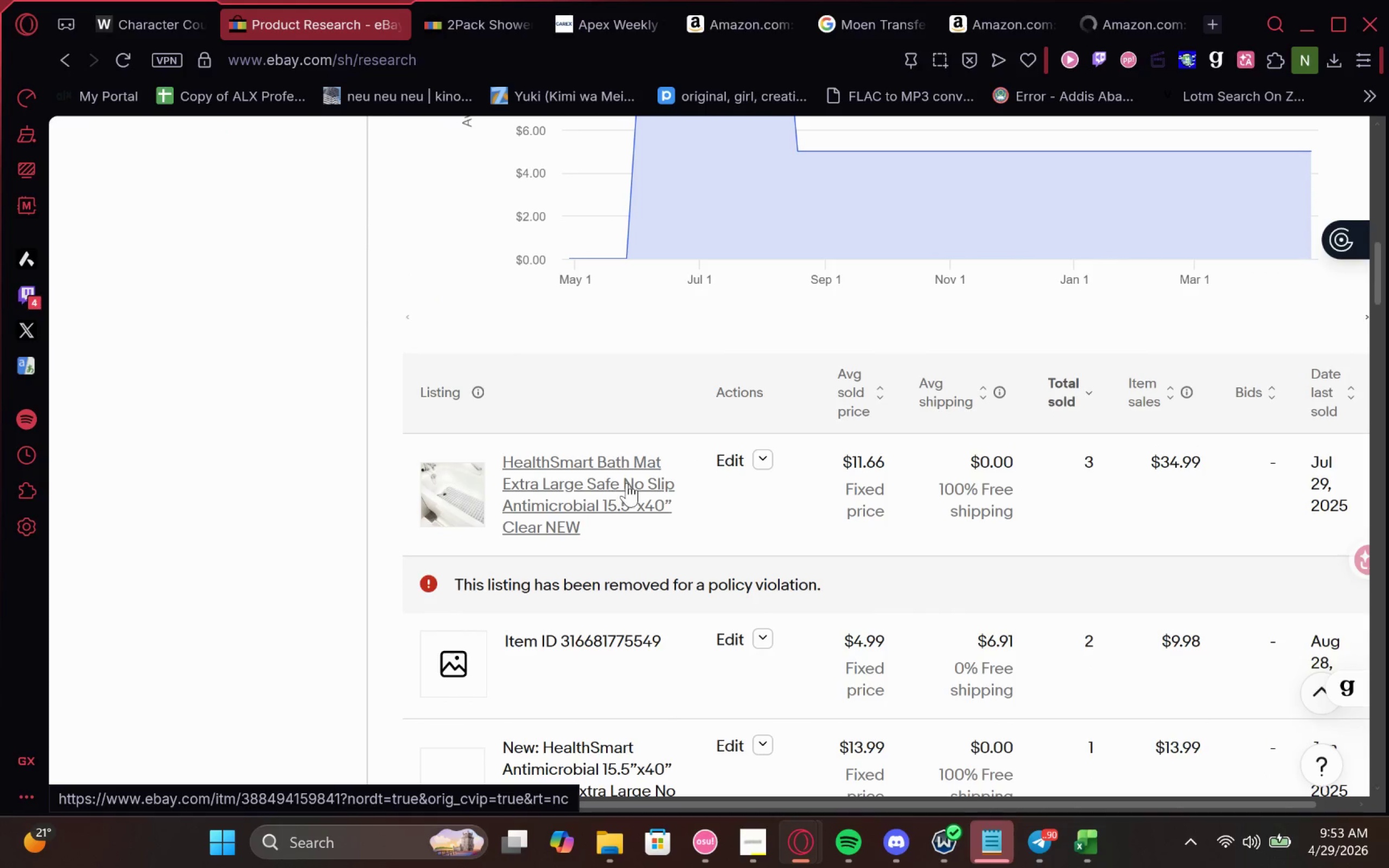 
left_click([634, 422])
 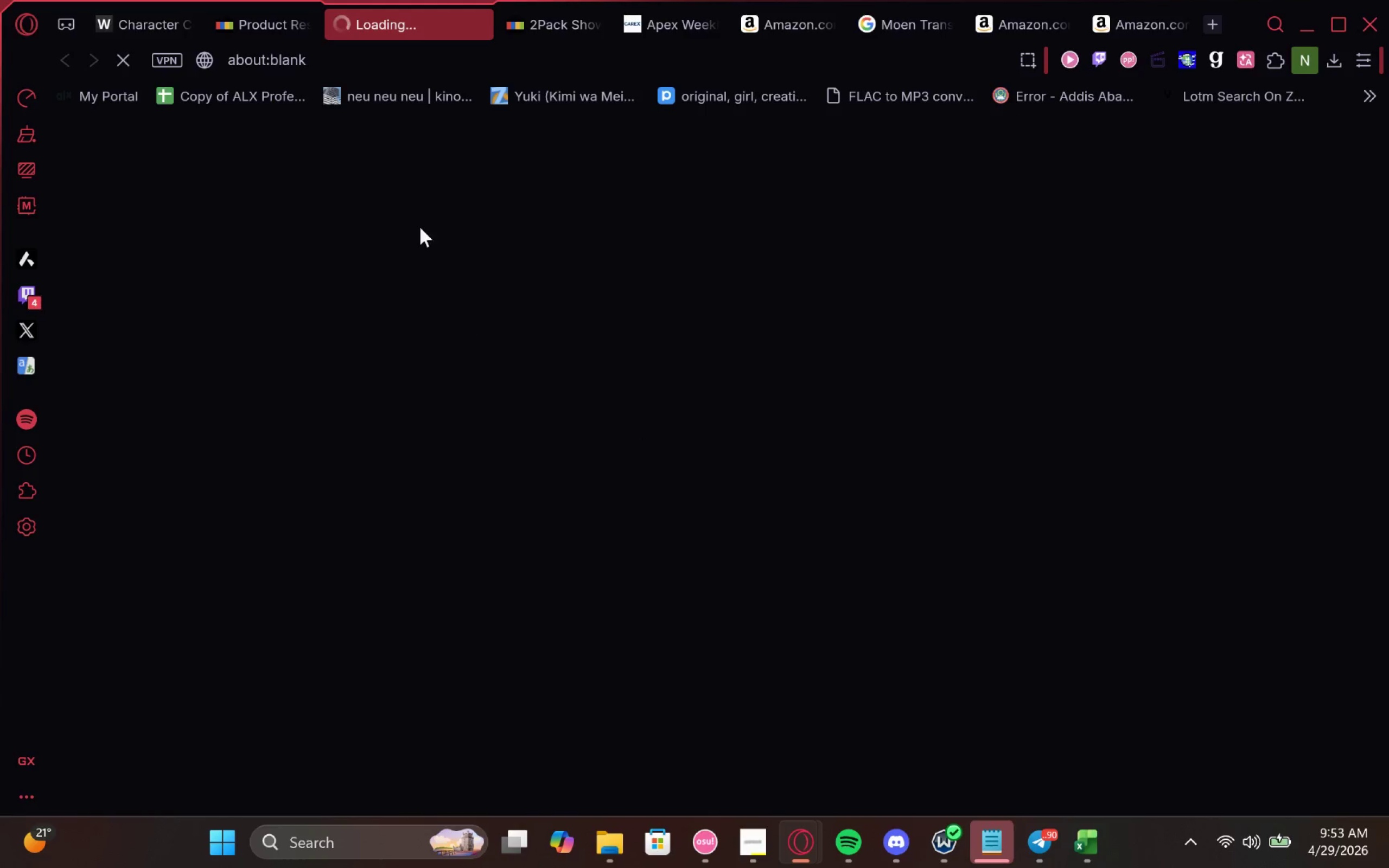 
mouse_move([679, 377])
 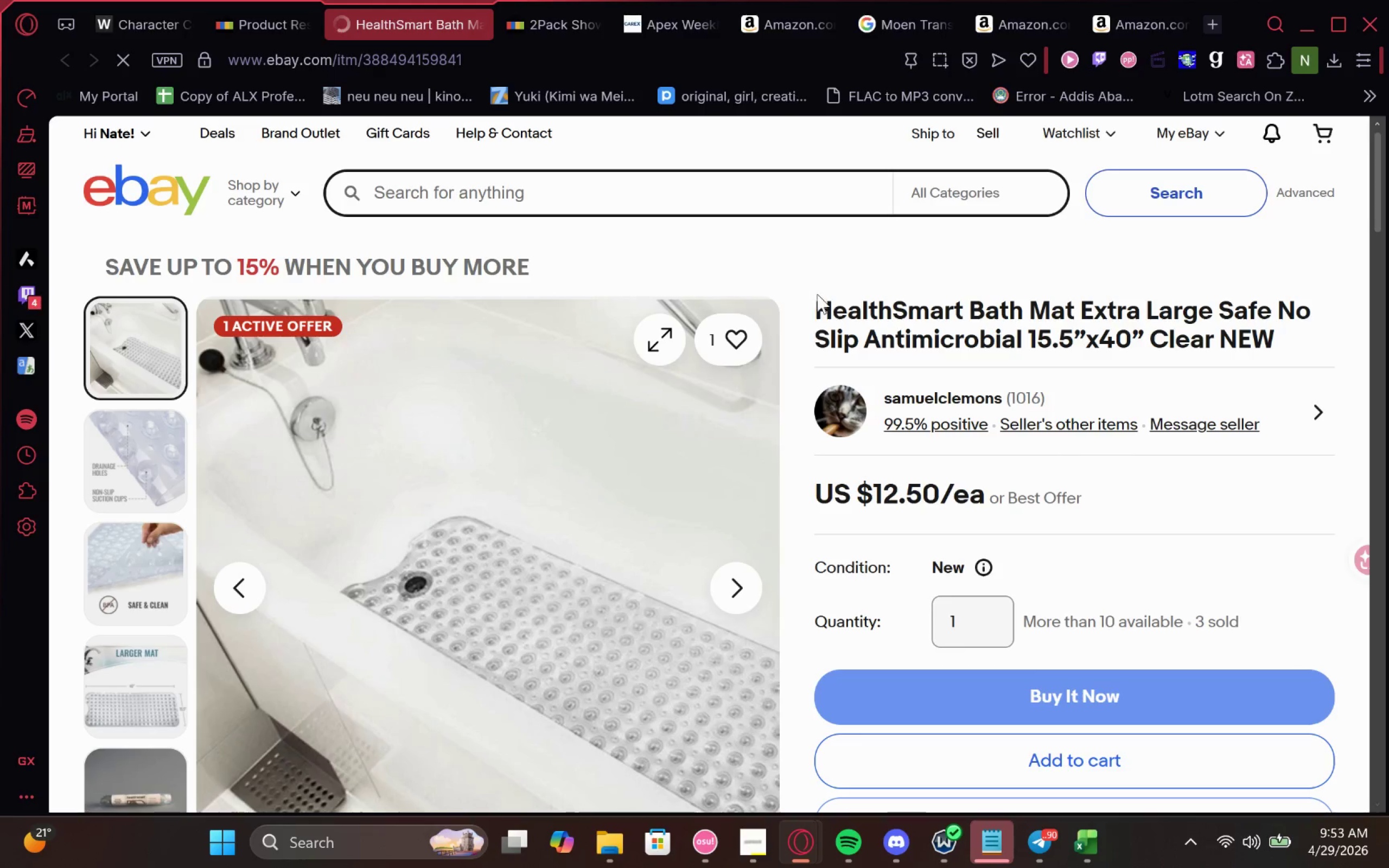 
left_click_drag(start_coordinate=[819, 299], to_coordinate=[1024, 333])
 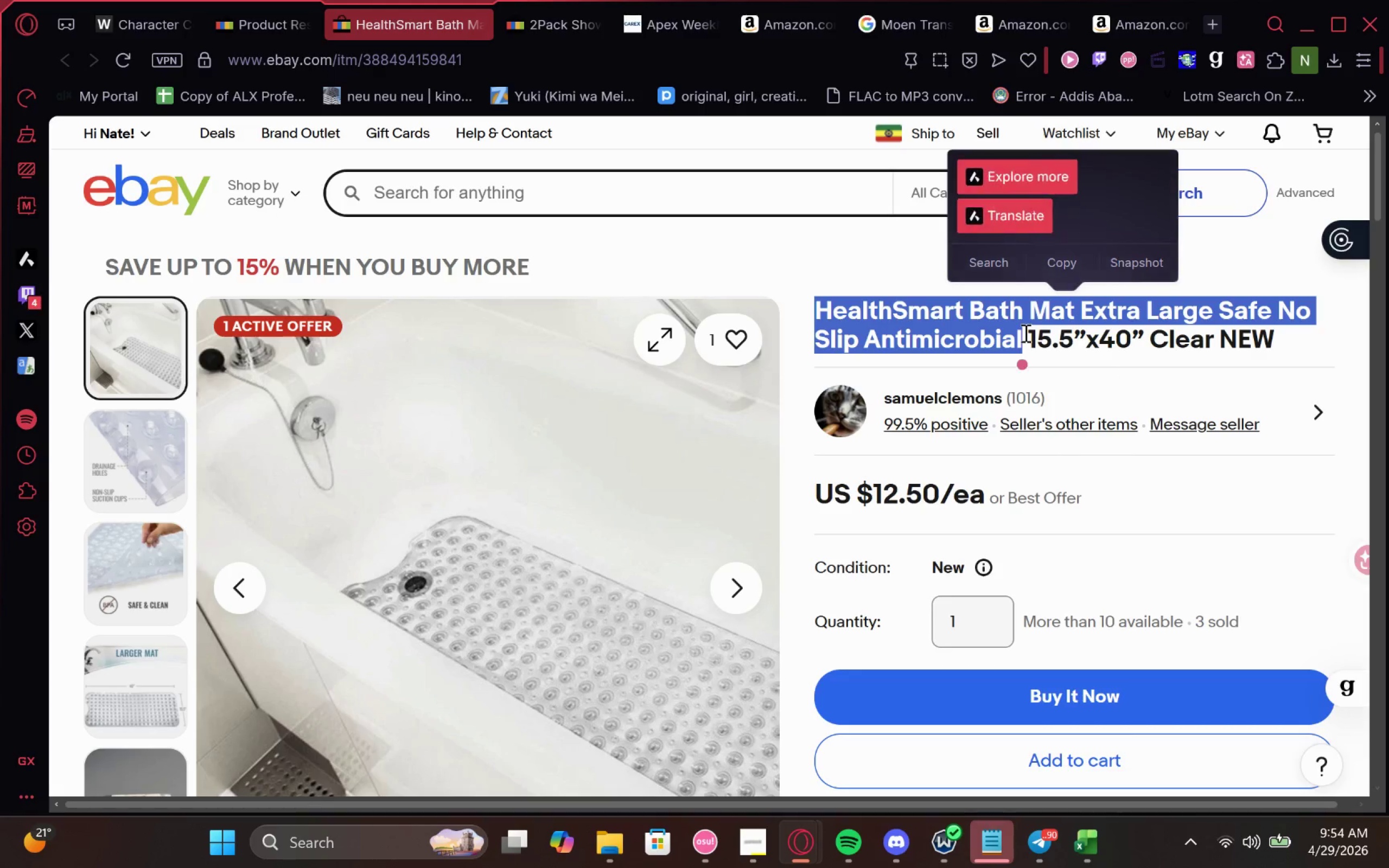 
key(Control+ControlLeft)
 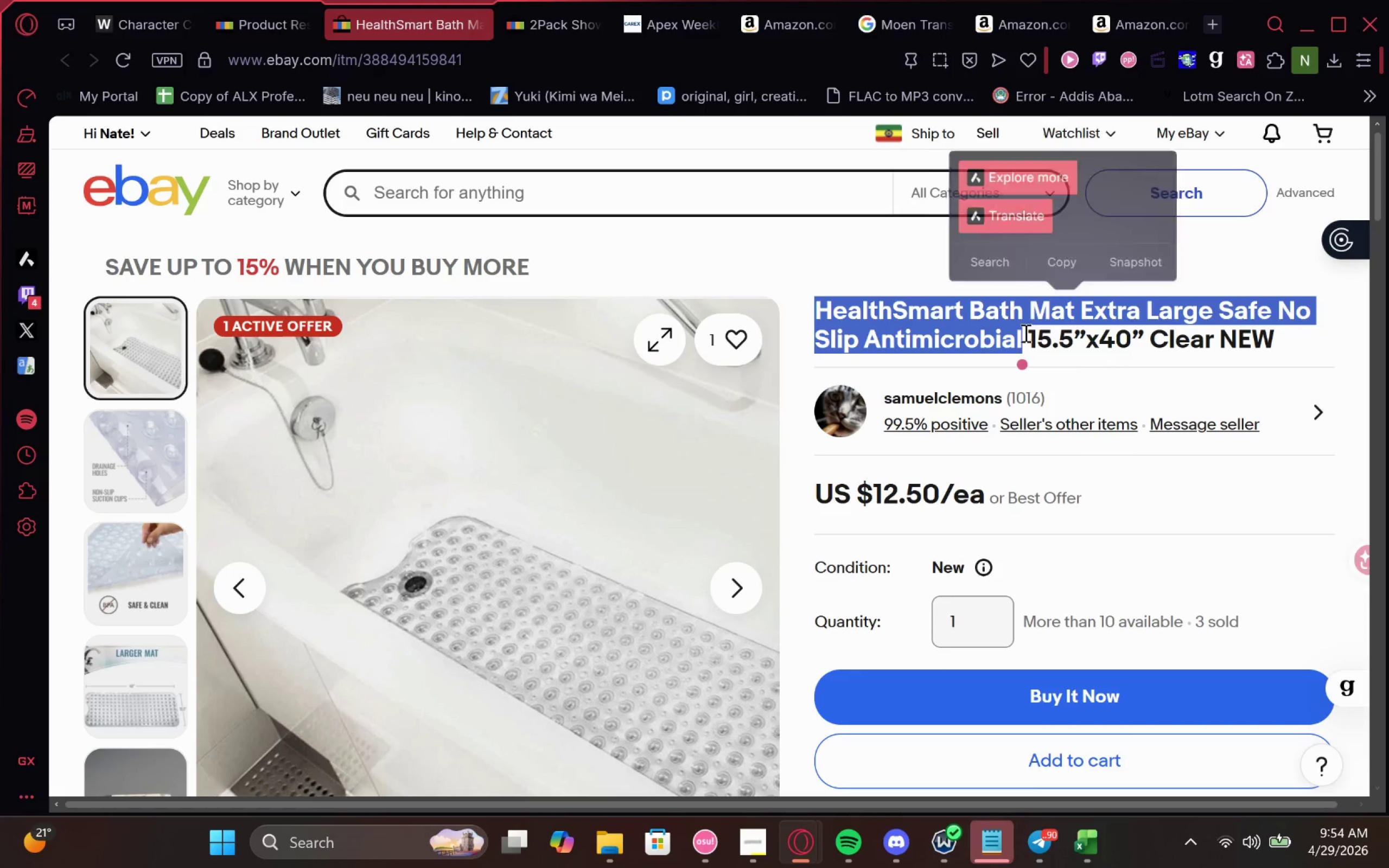 
key(Control+C)
 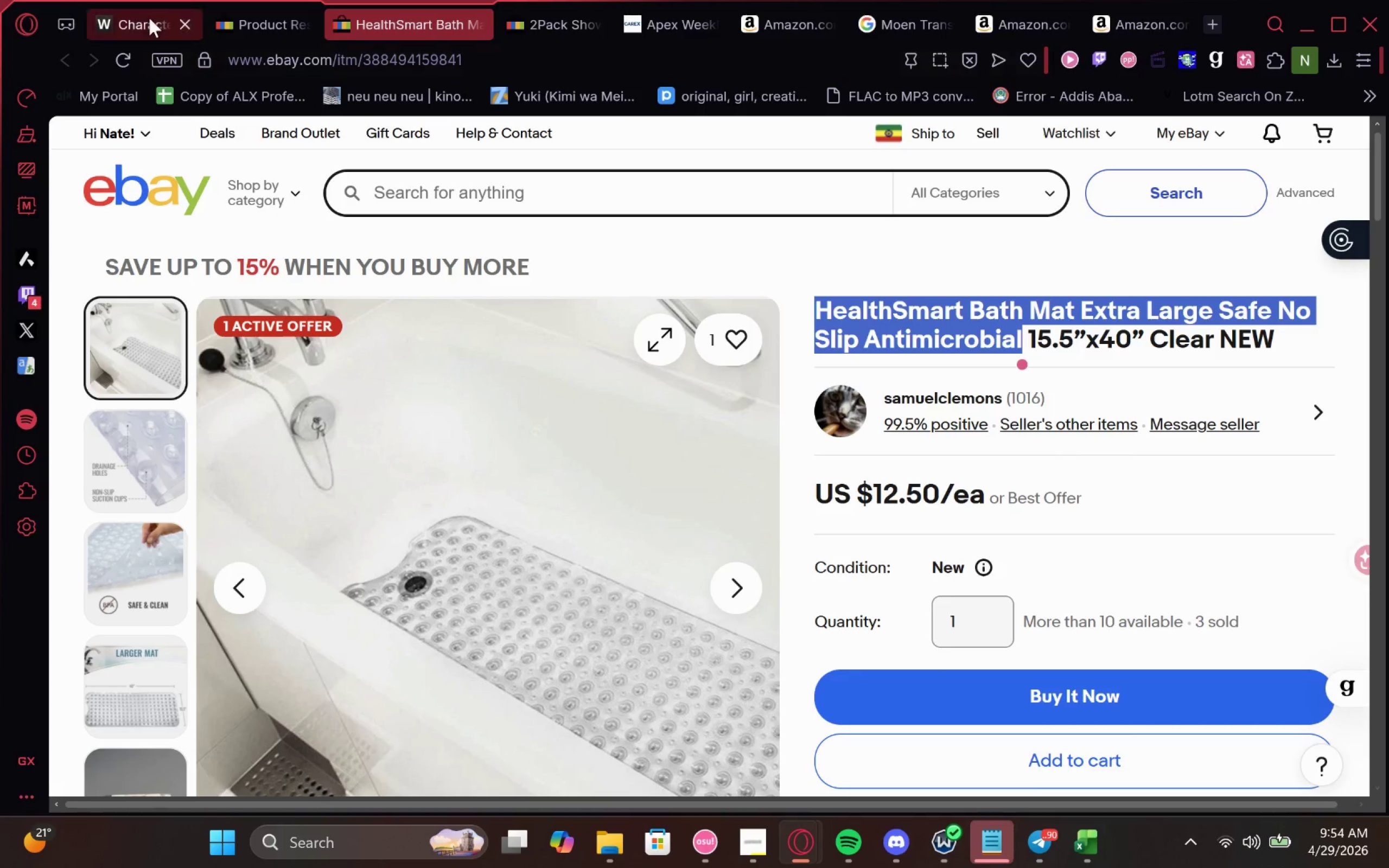 
left_click([149, 18])
 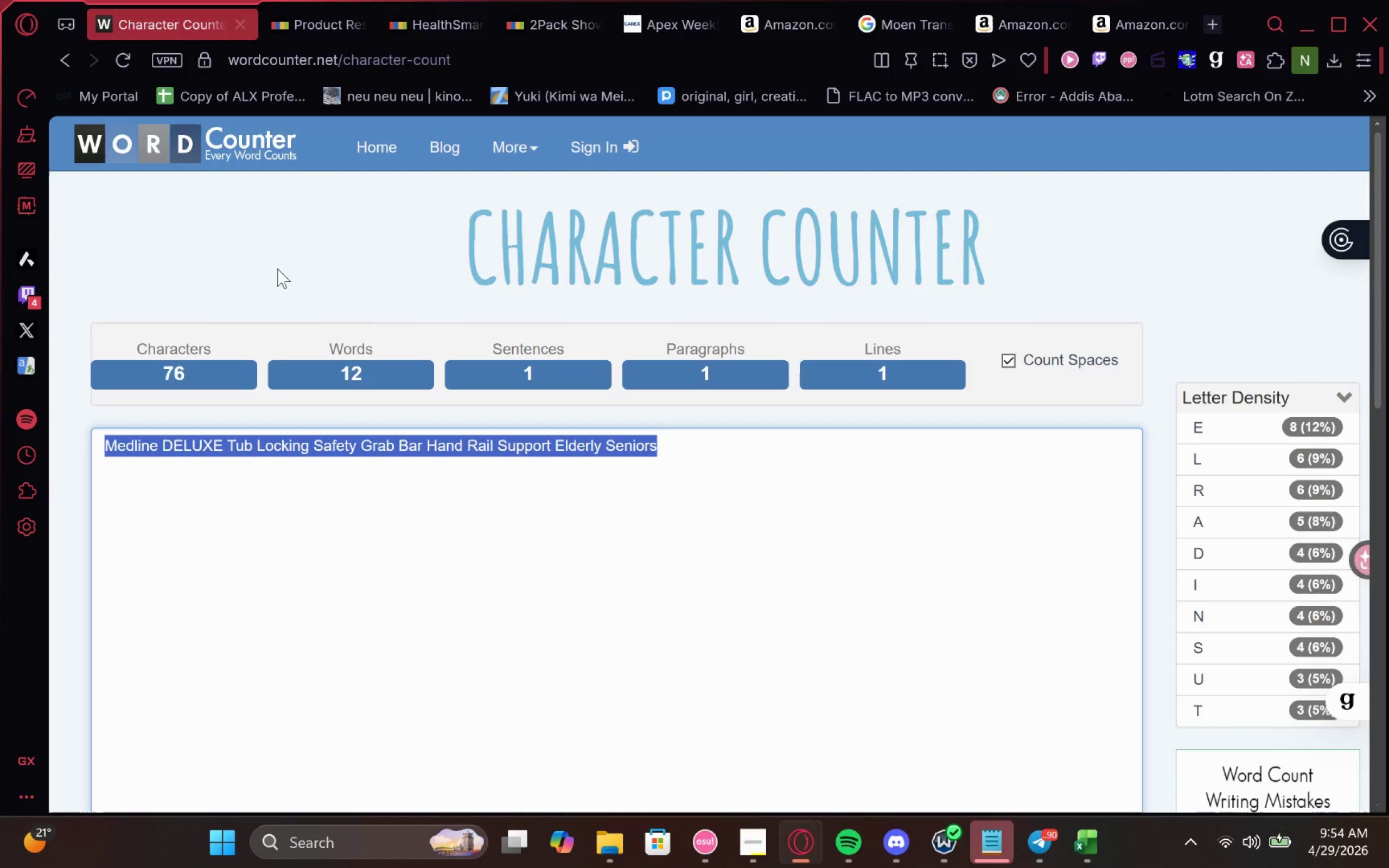 
key(Control+V)
 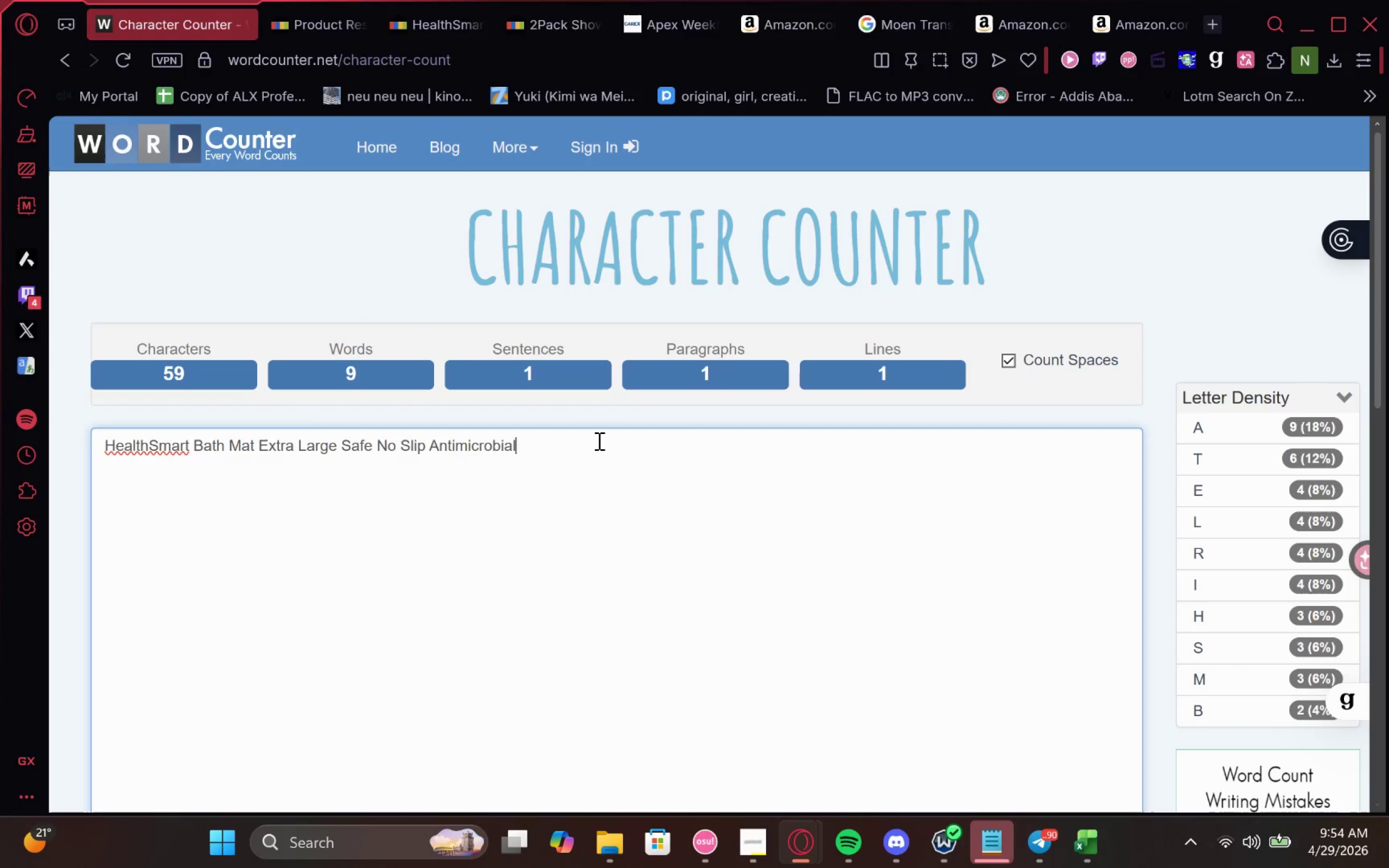 
key(Space)
 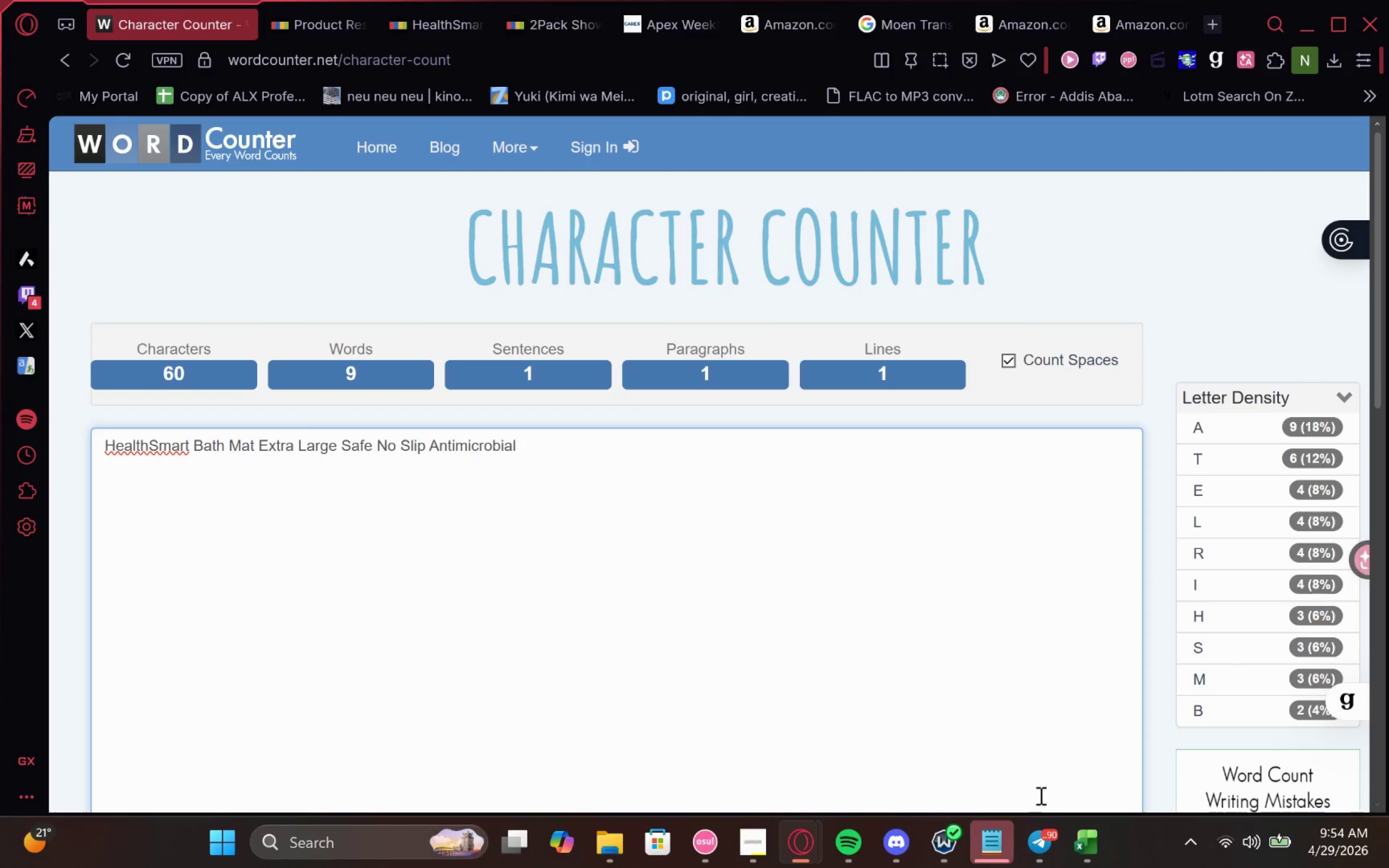 
left_click([1074, 749])
 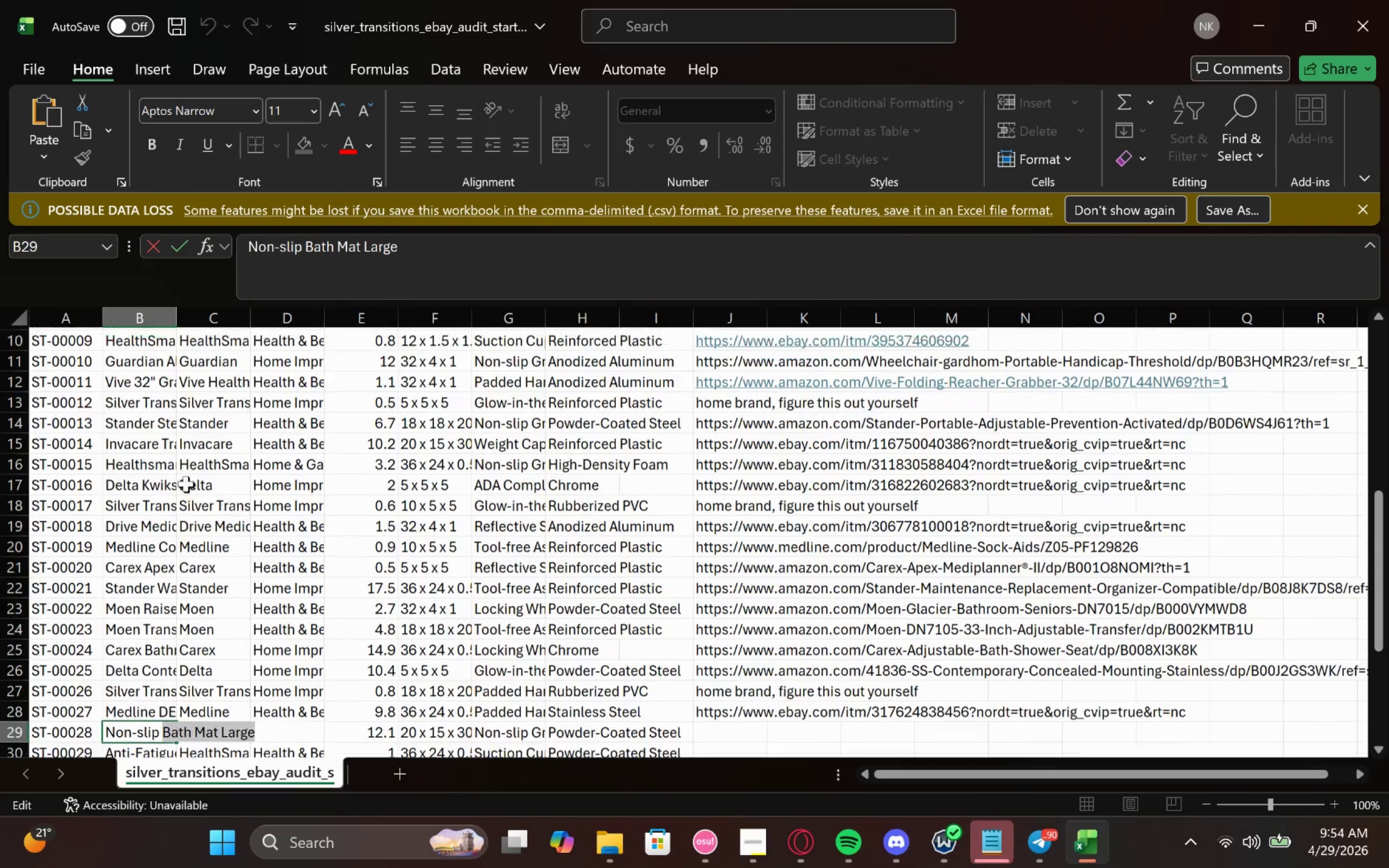 
key(Control+F)
 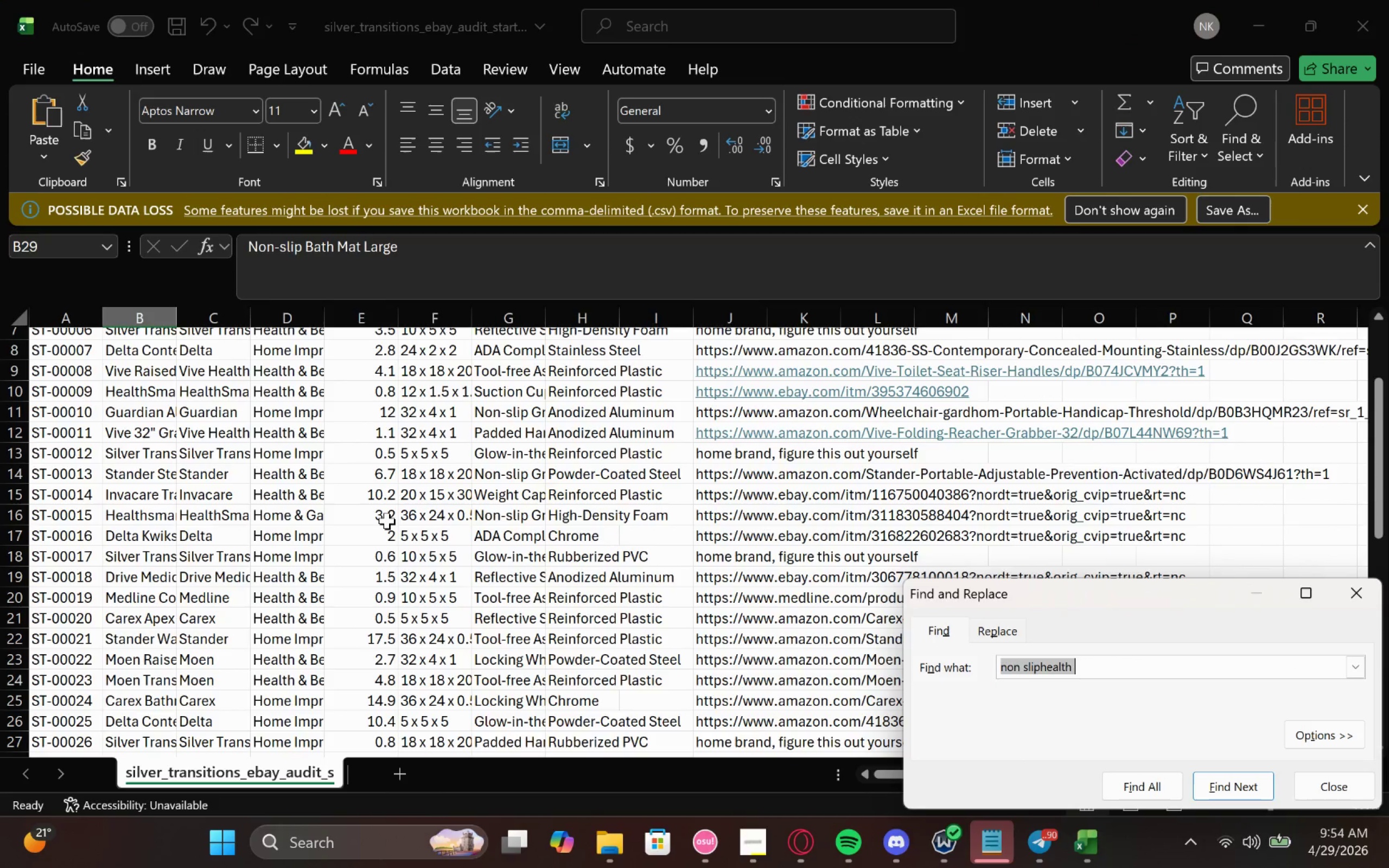 
key(Control+ArrowRight)
 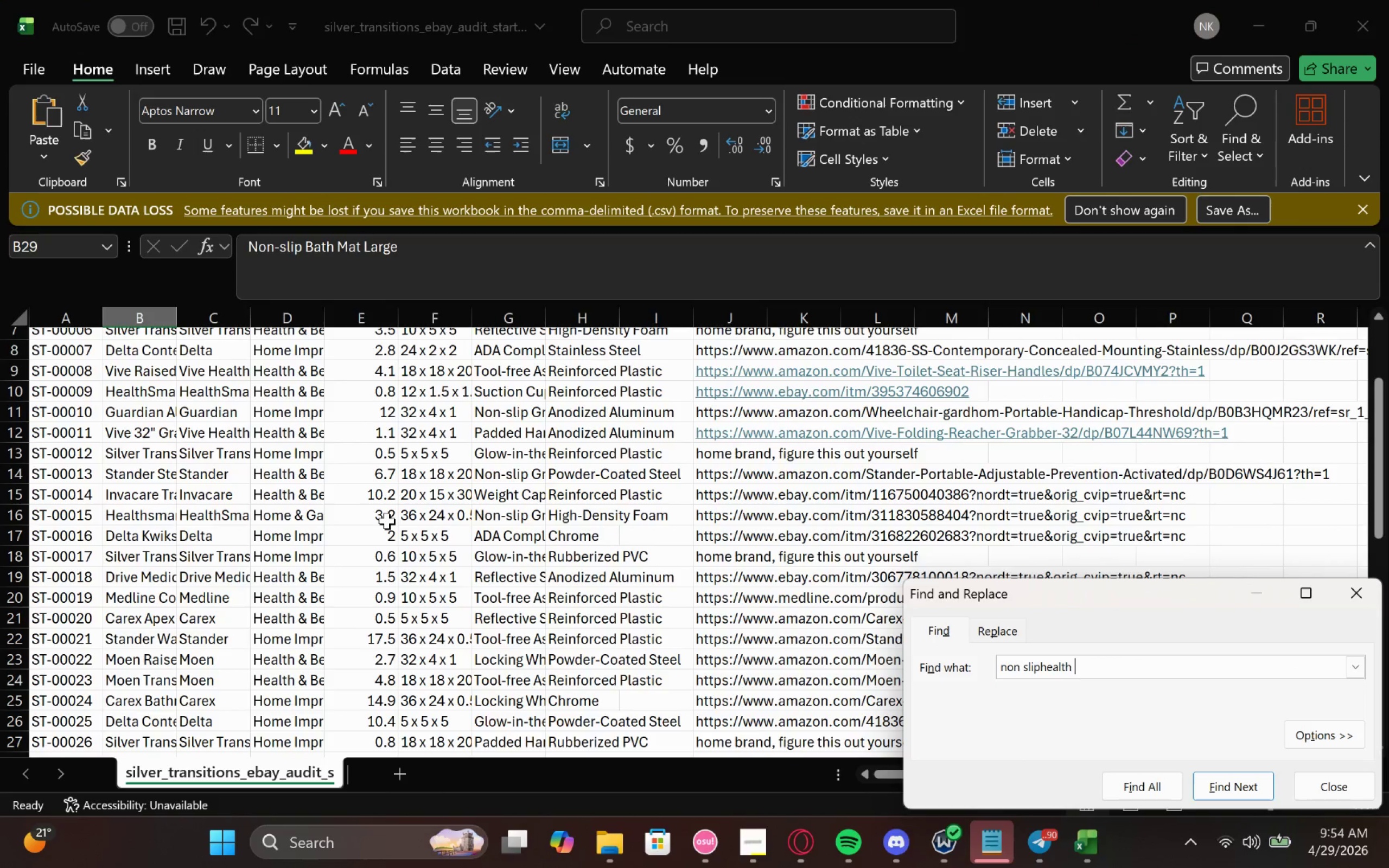 
key(Control+Backspace)
 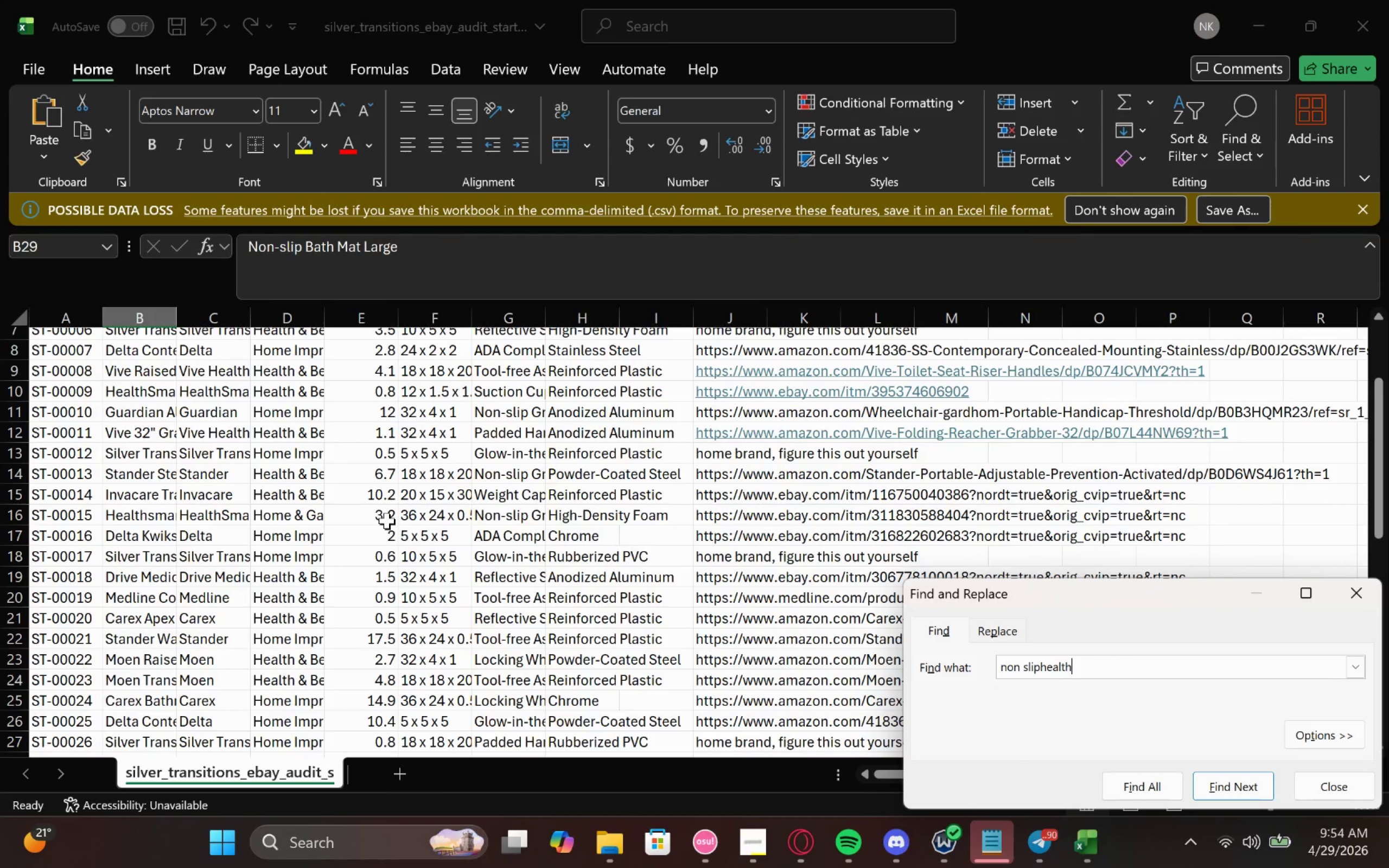 
key(Control+Backspace)
 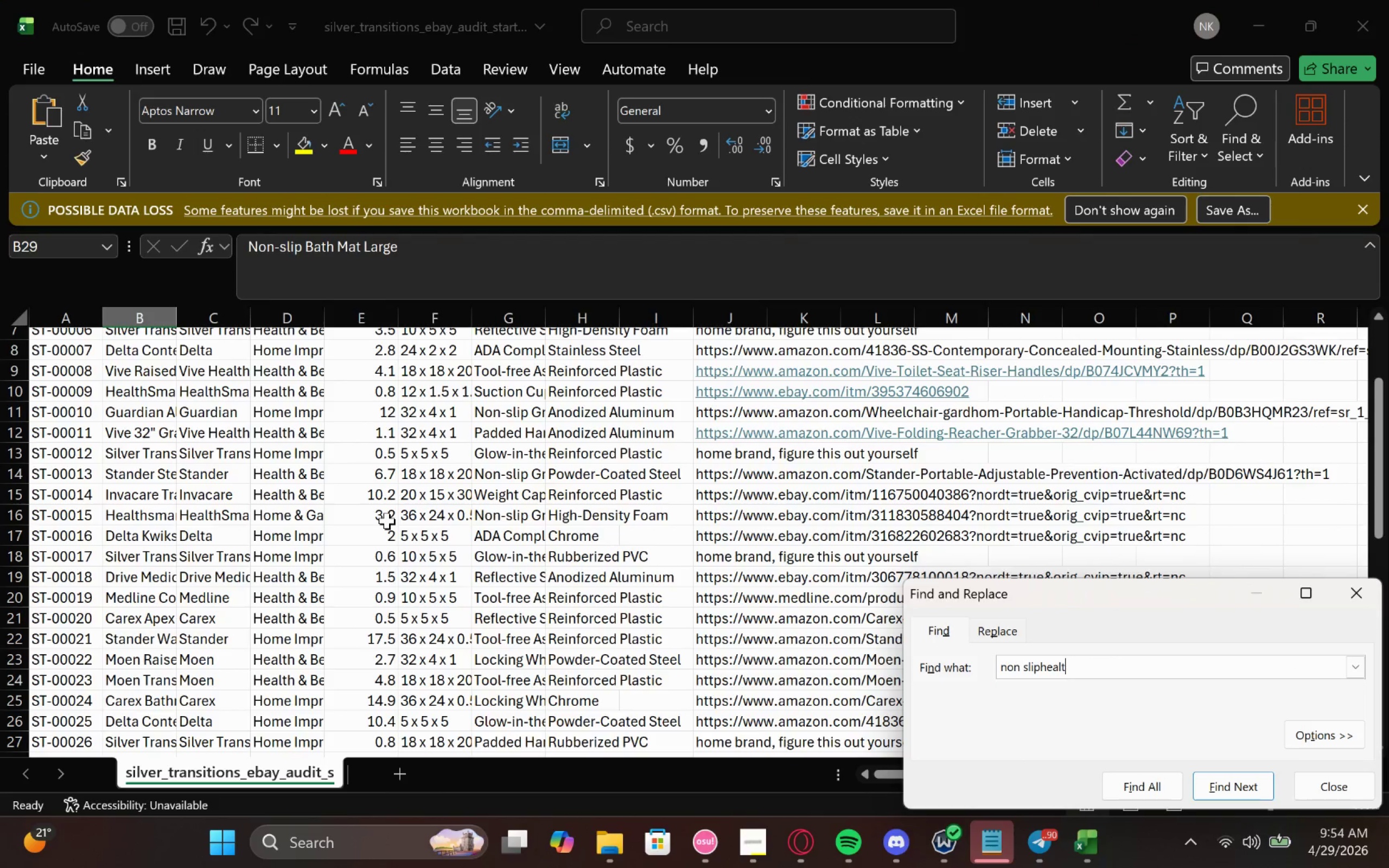 
key(Control+Backspace)
 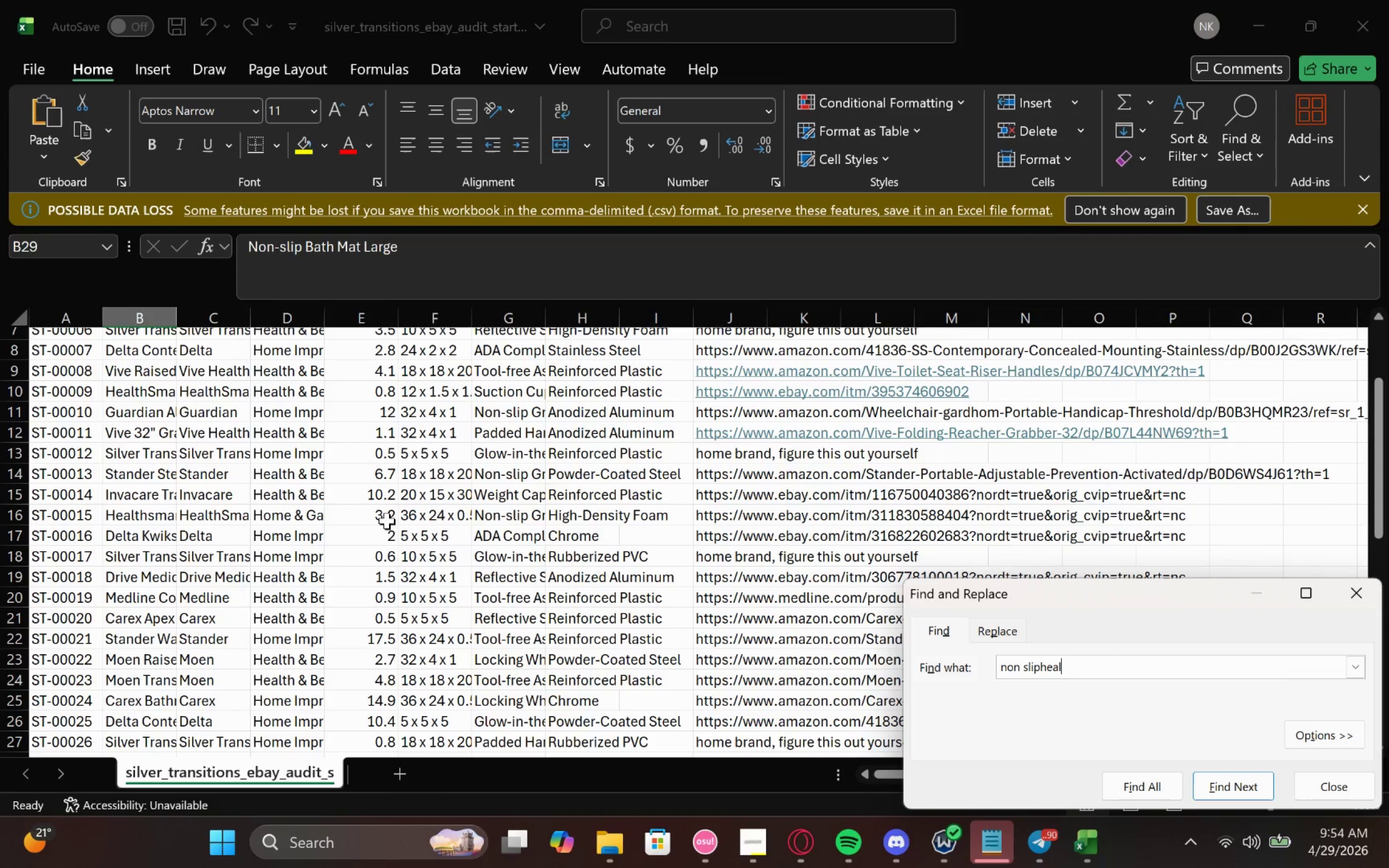 
key(Control+Backspace)
 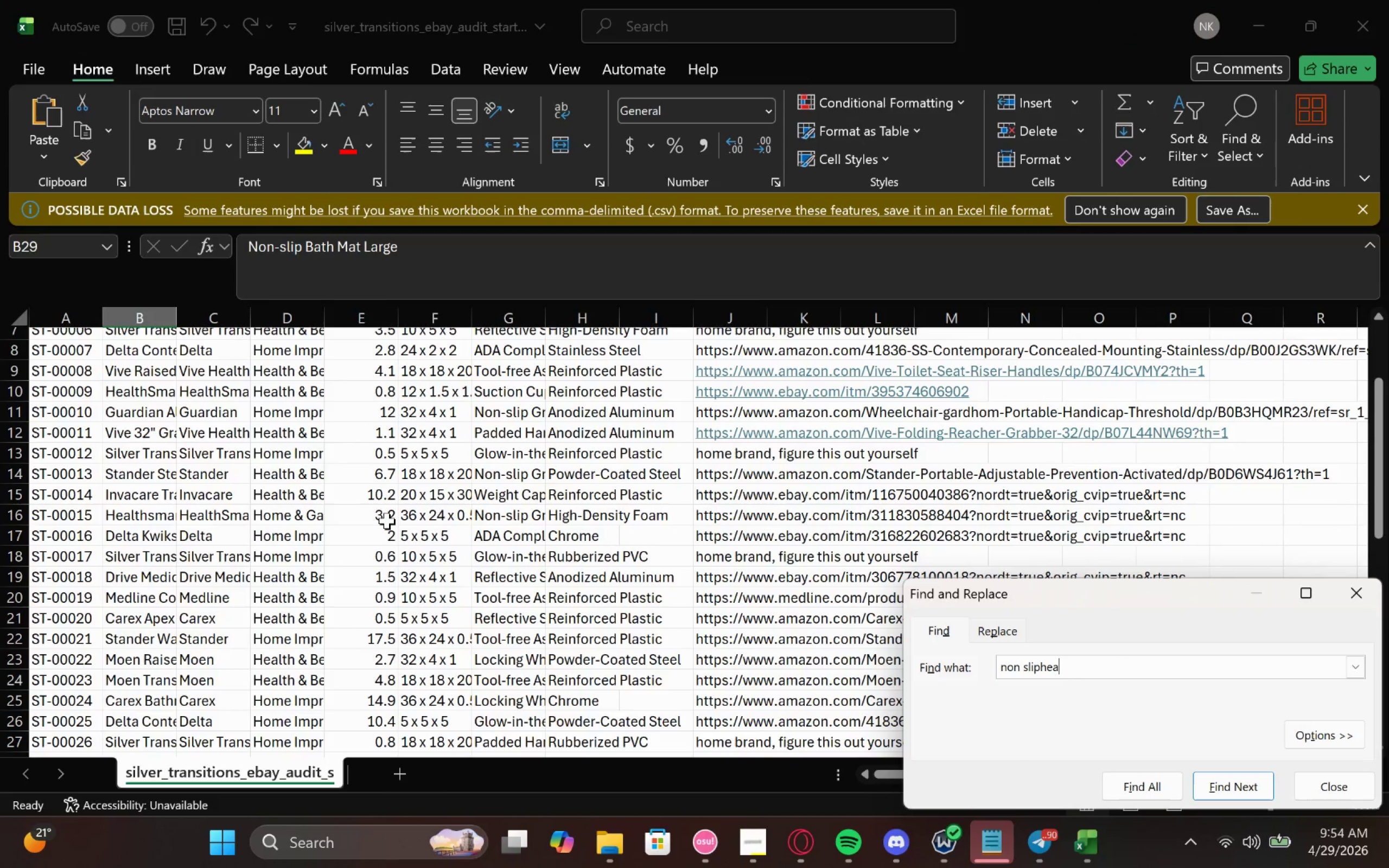 
key(Control+Backspace)
 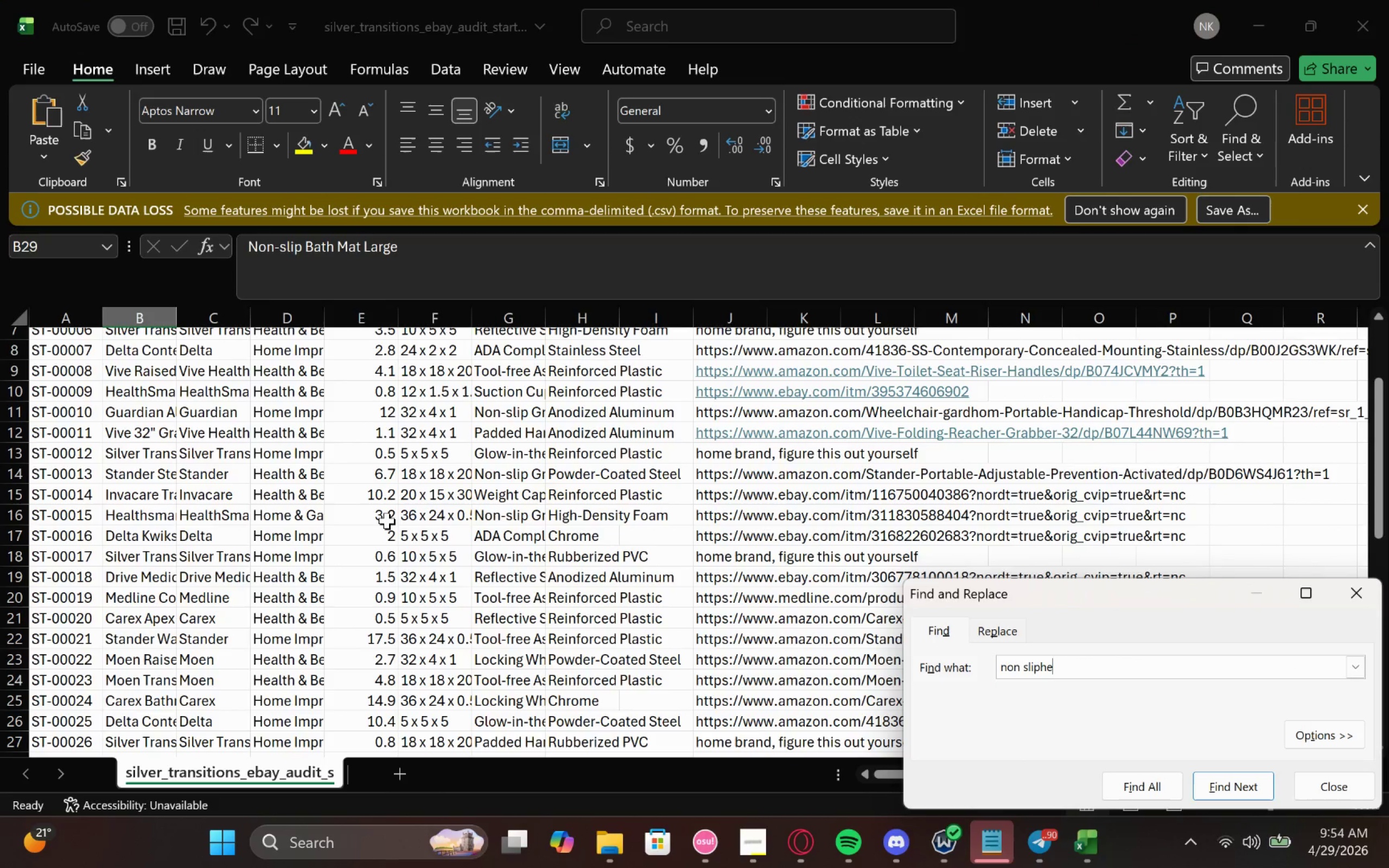 
key(Control+Backspace)
 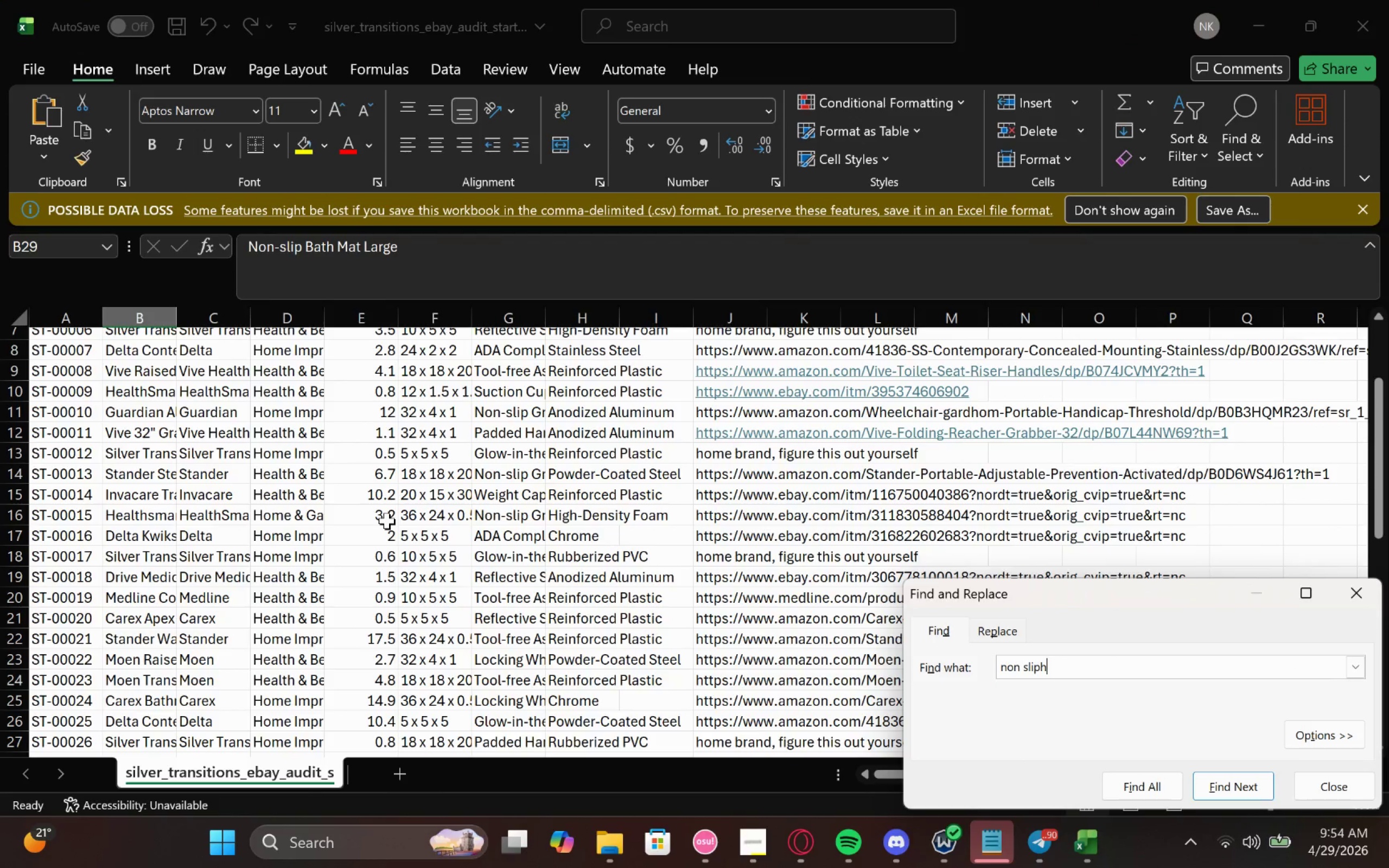 
key(Control+Backspace)
 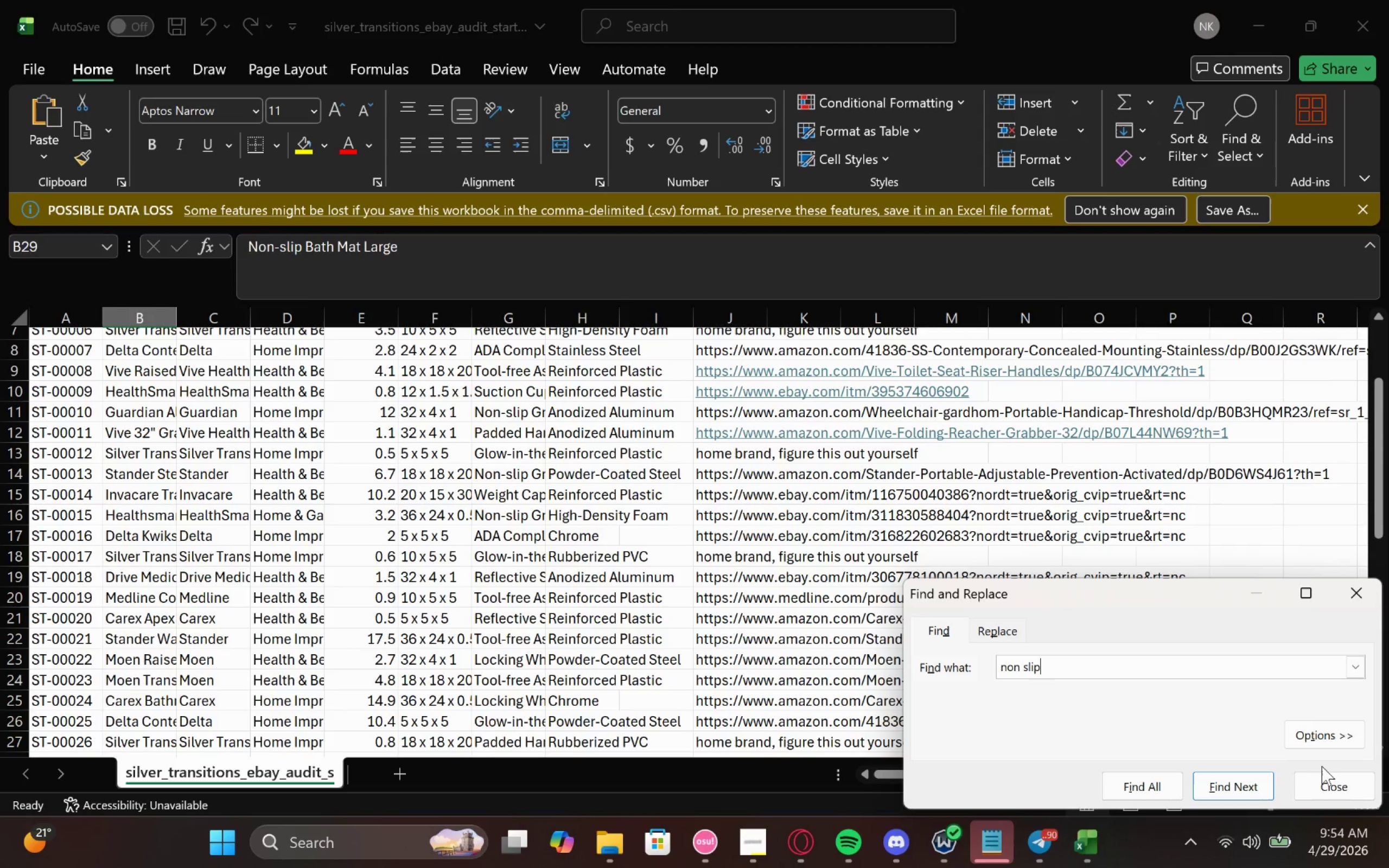 
left_click([1211, 775])
 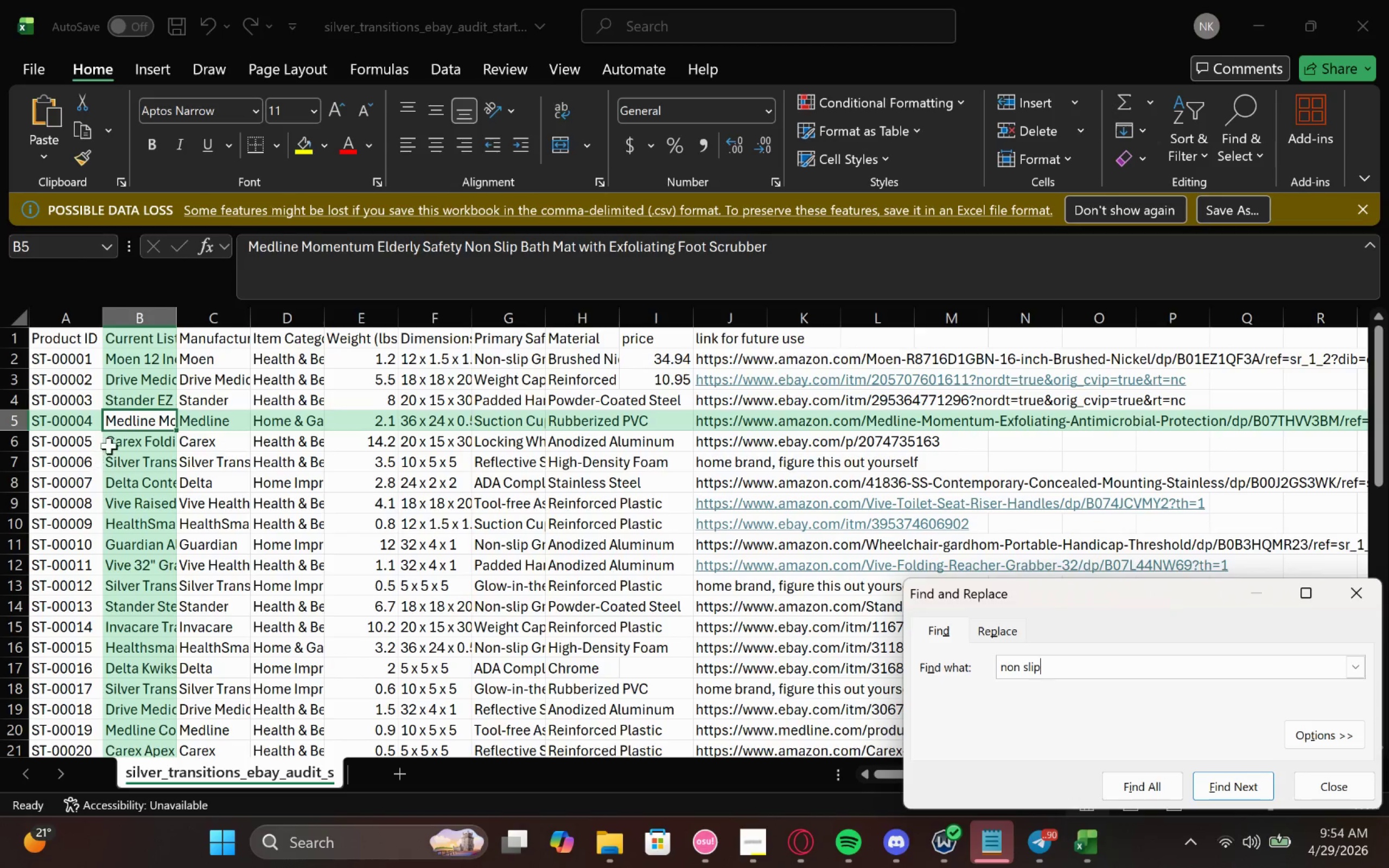 
double_click([136, 416])
 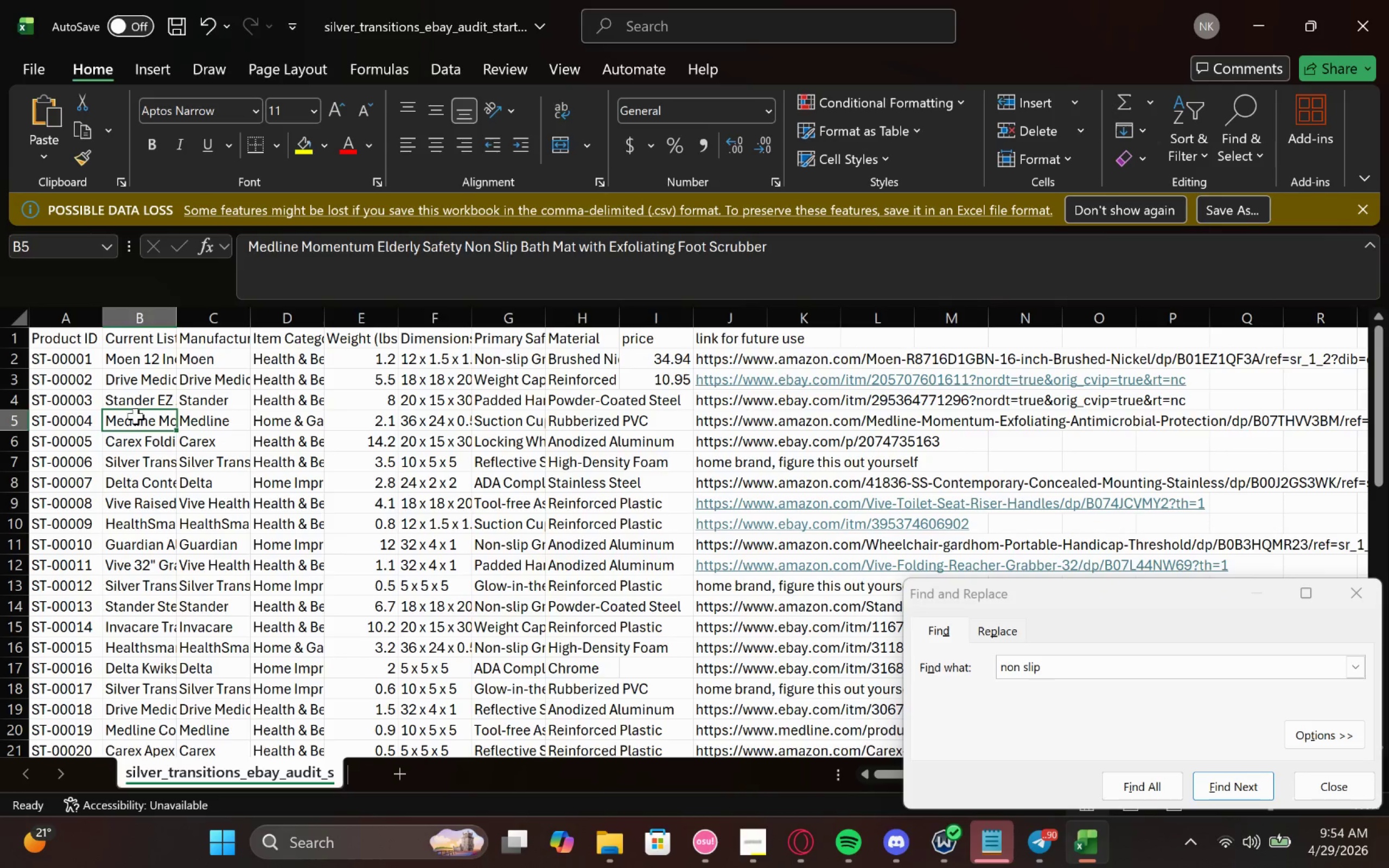 
double_click([136, 418])
 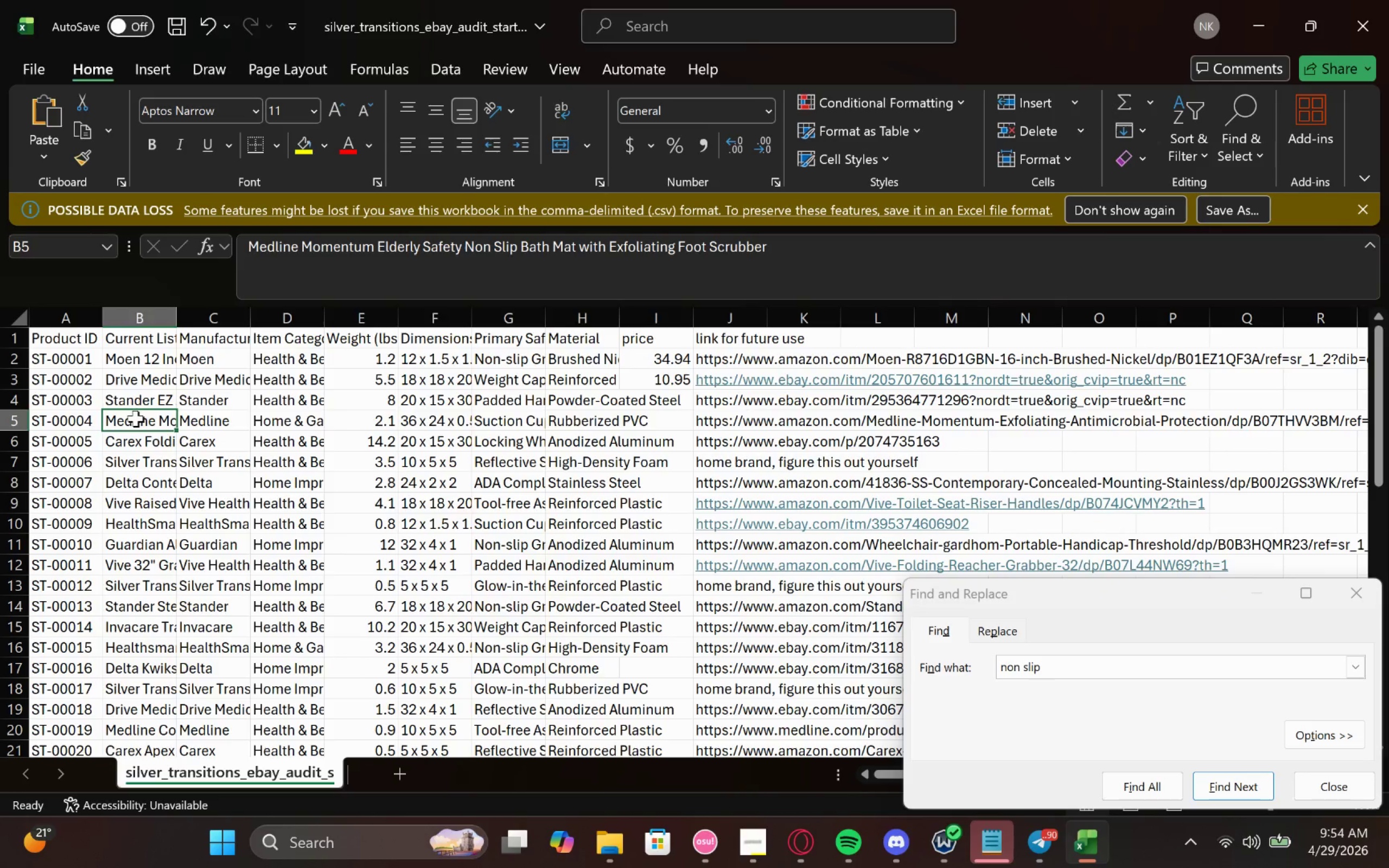 
triple_click([136, 418])
 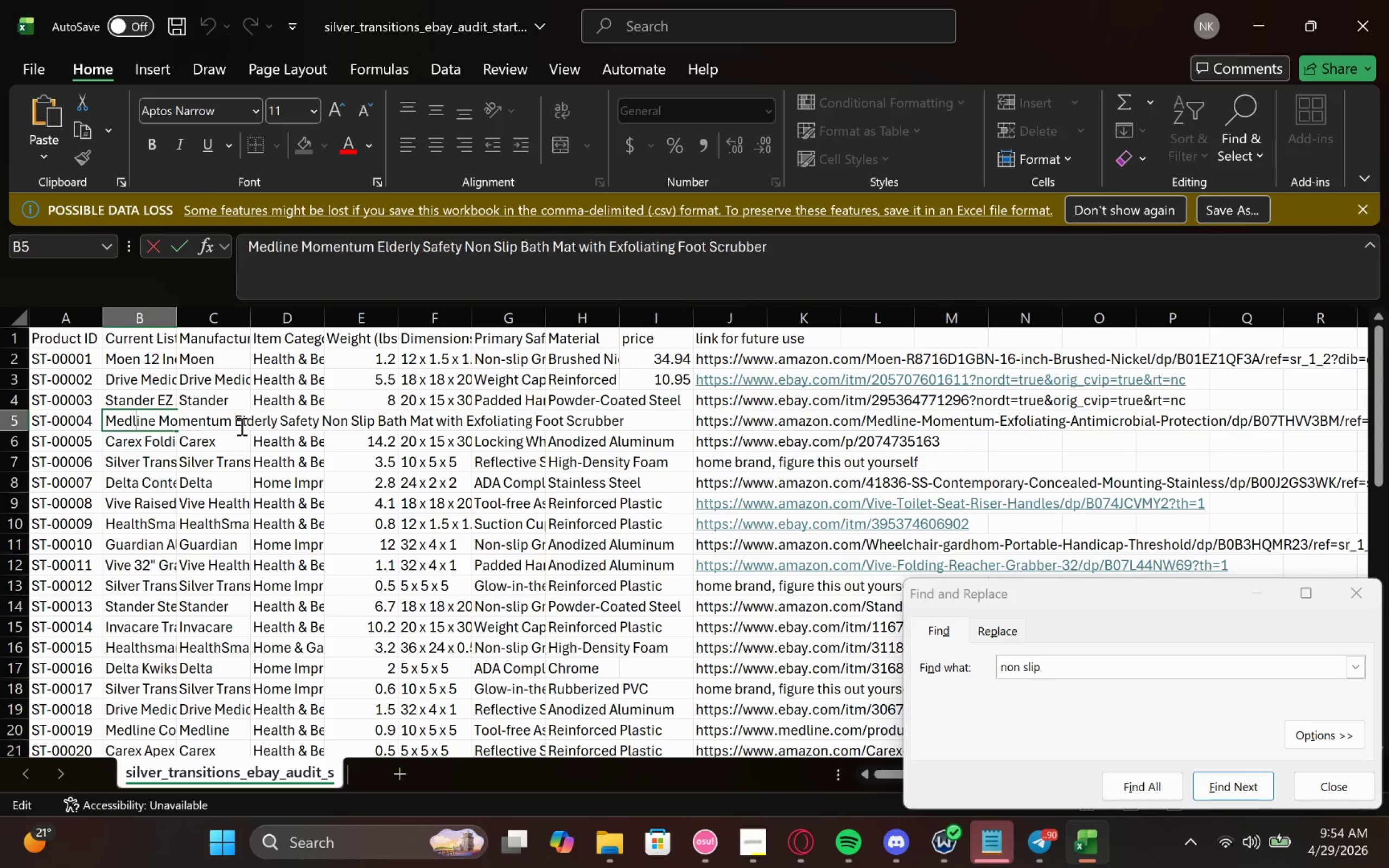 
left_click_drag(start_coordinate=[237, 422], to_coordinate=[320, 444])
 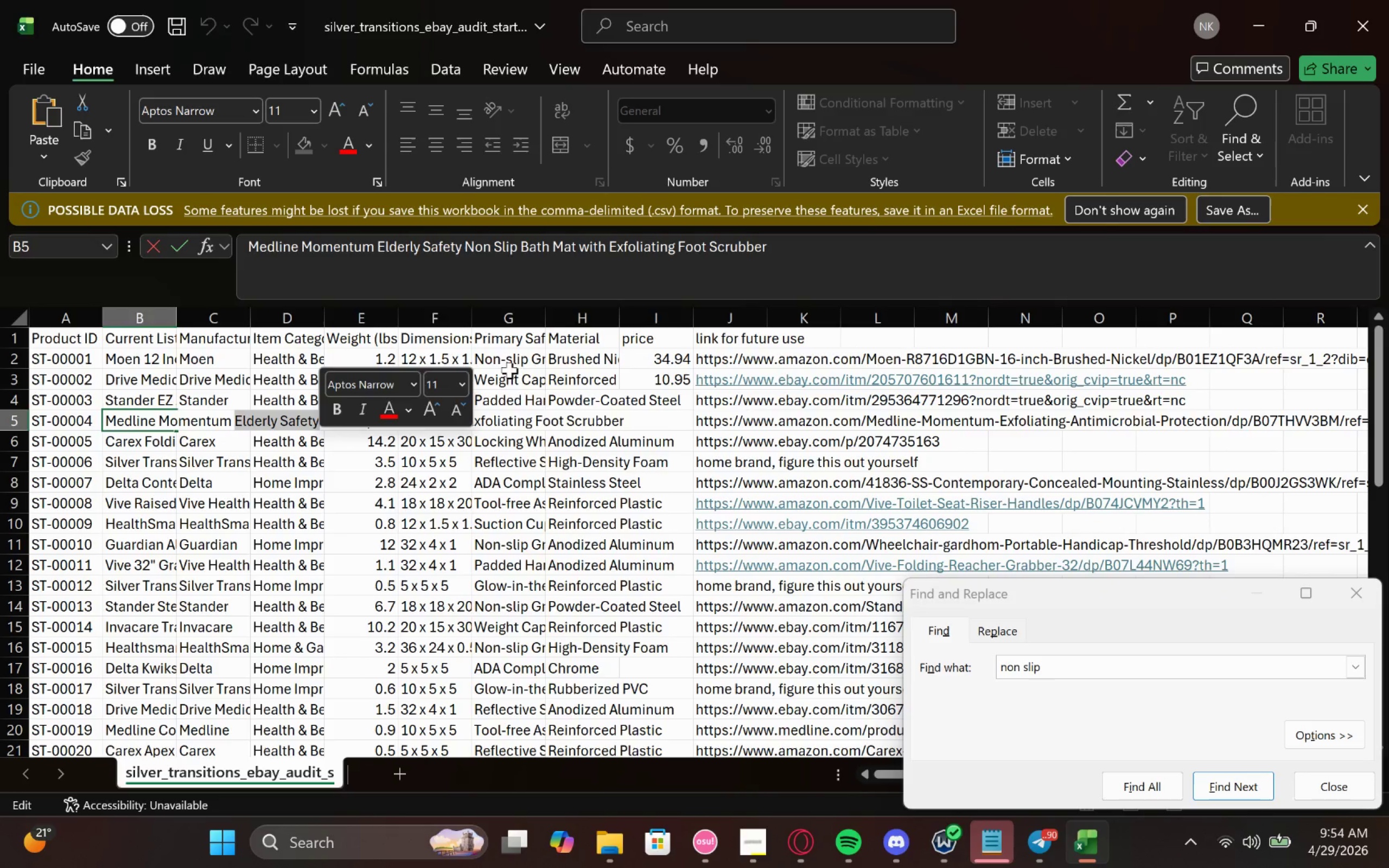 
key(Control+C)
 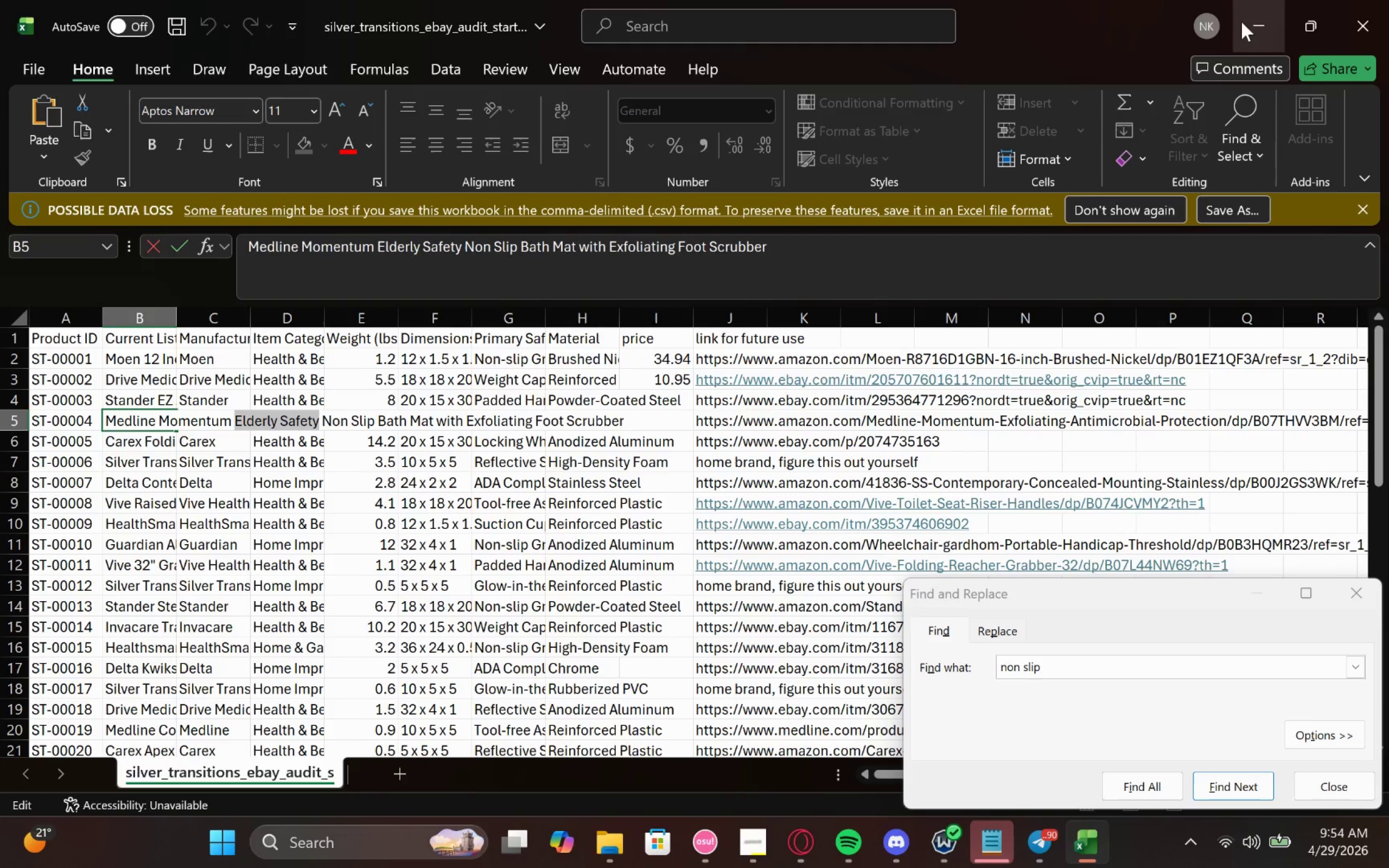 
left_click([1241, 22])
 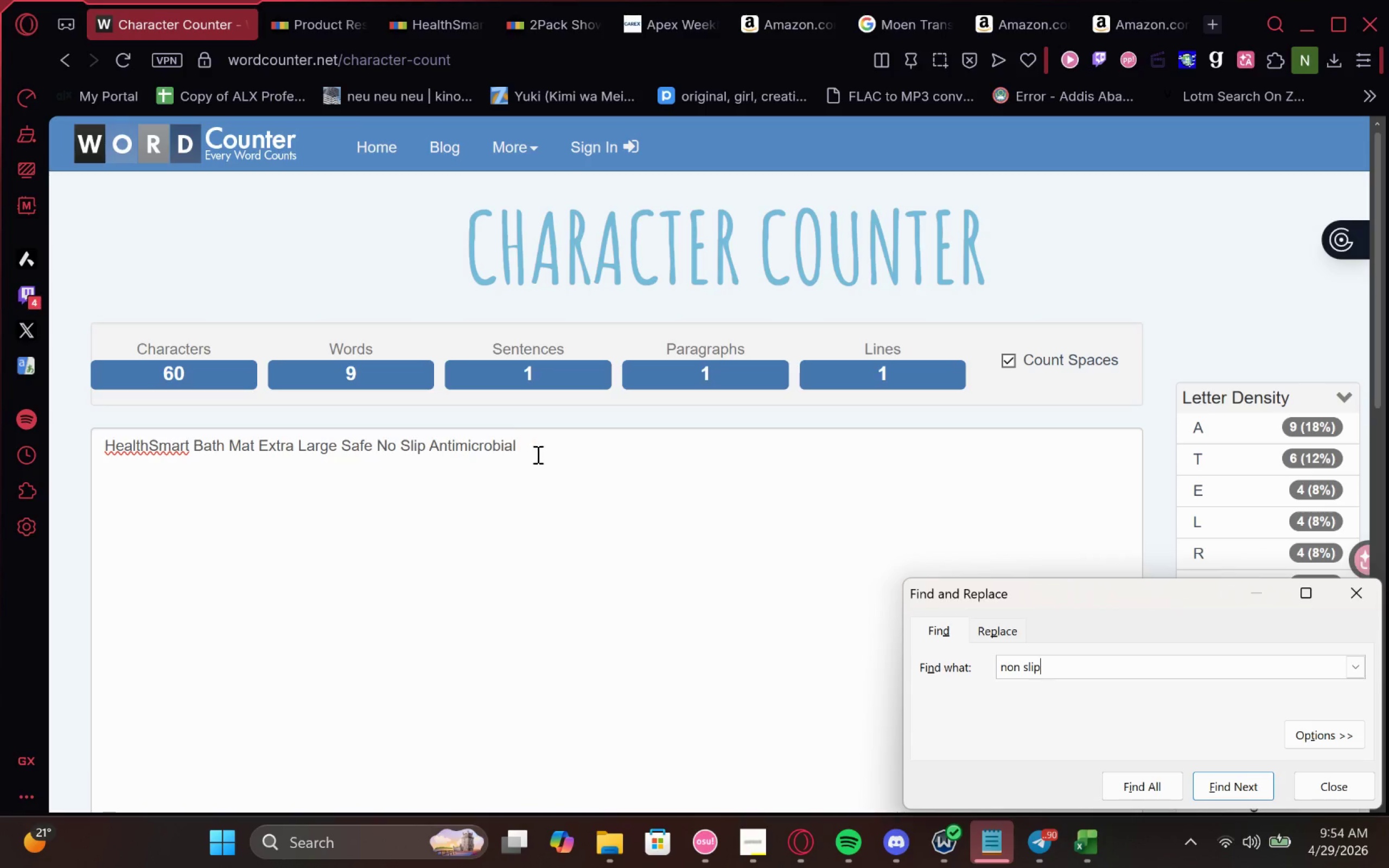 
left_click([544, 452])
 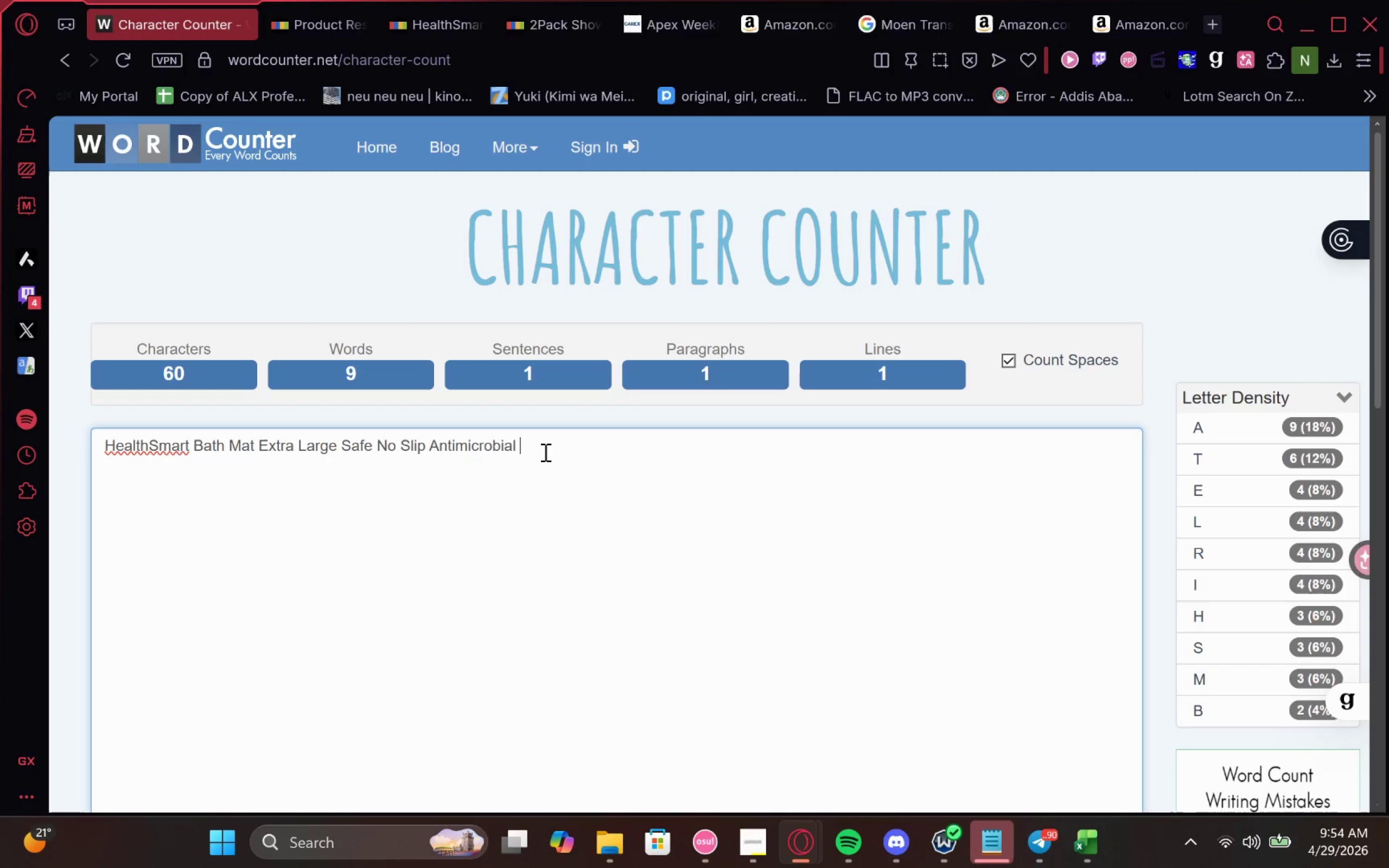 
type(For )
 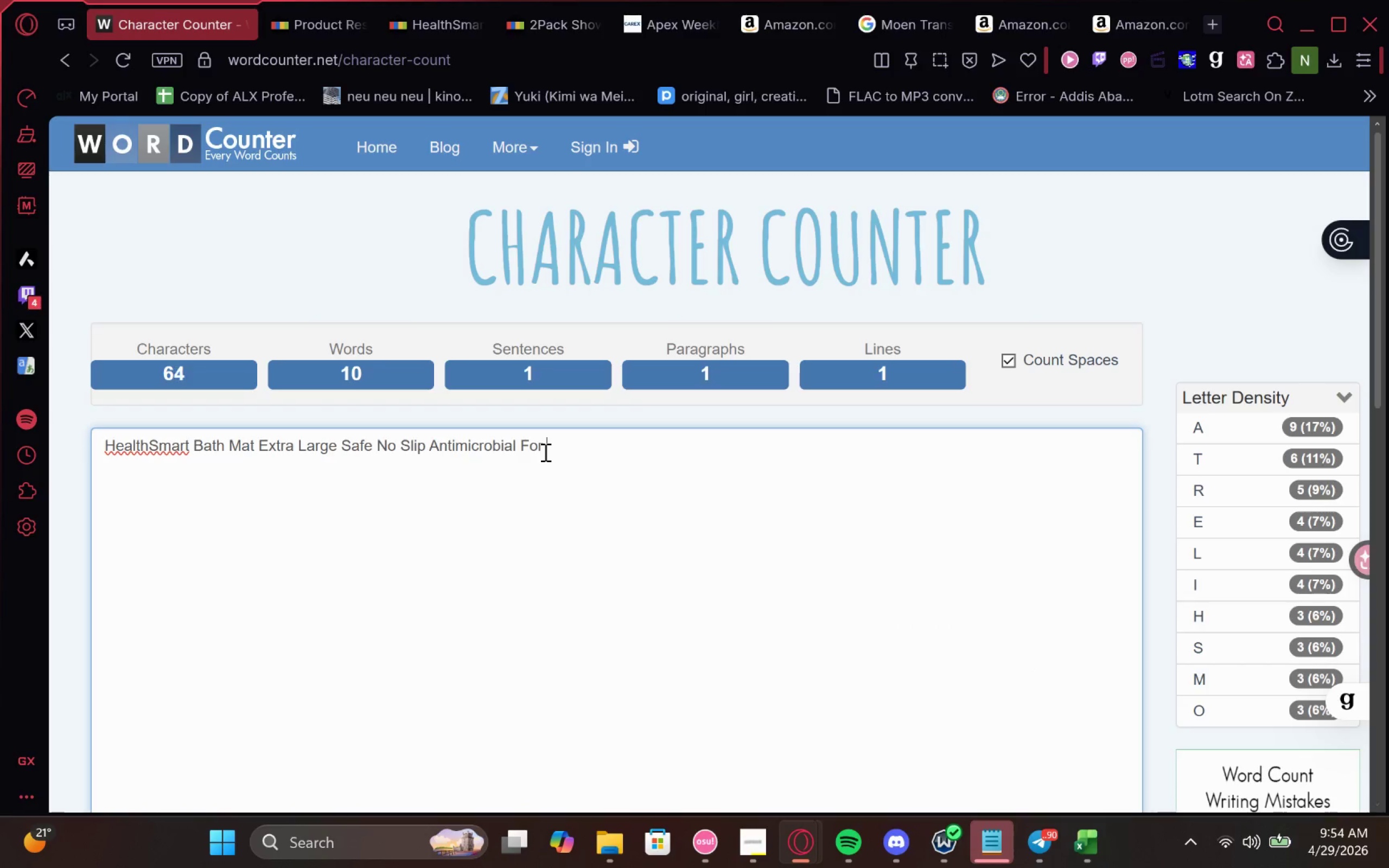 
key(Control+ControlLeft)
 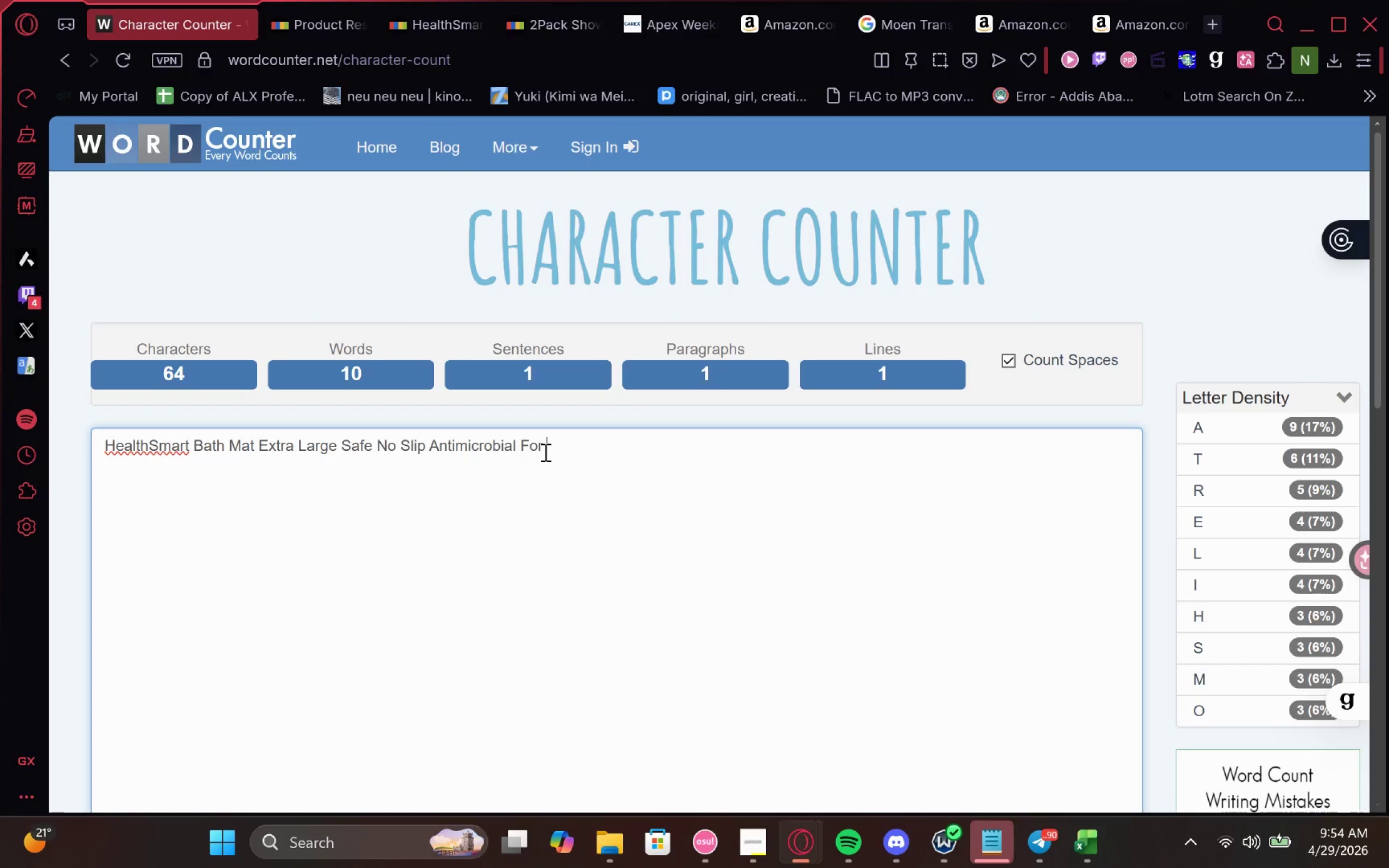 
key(Control+V)
 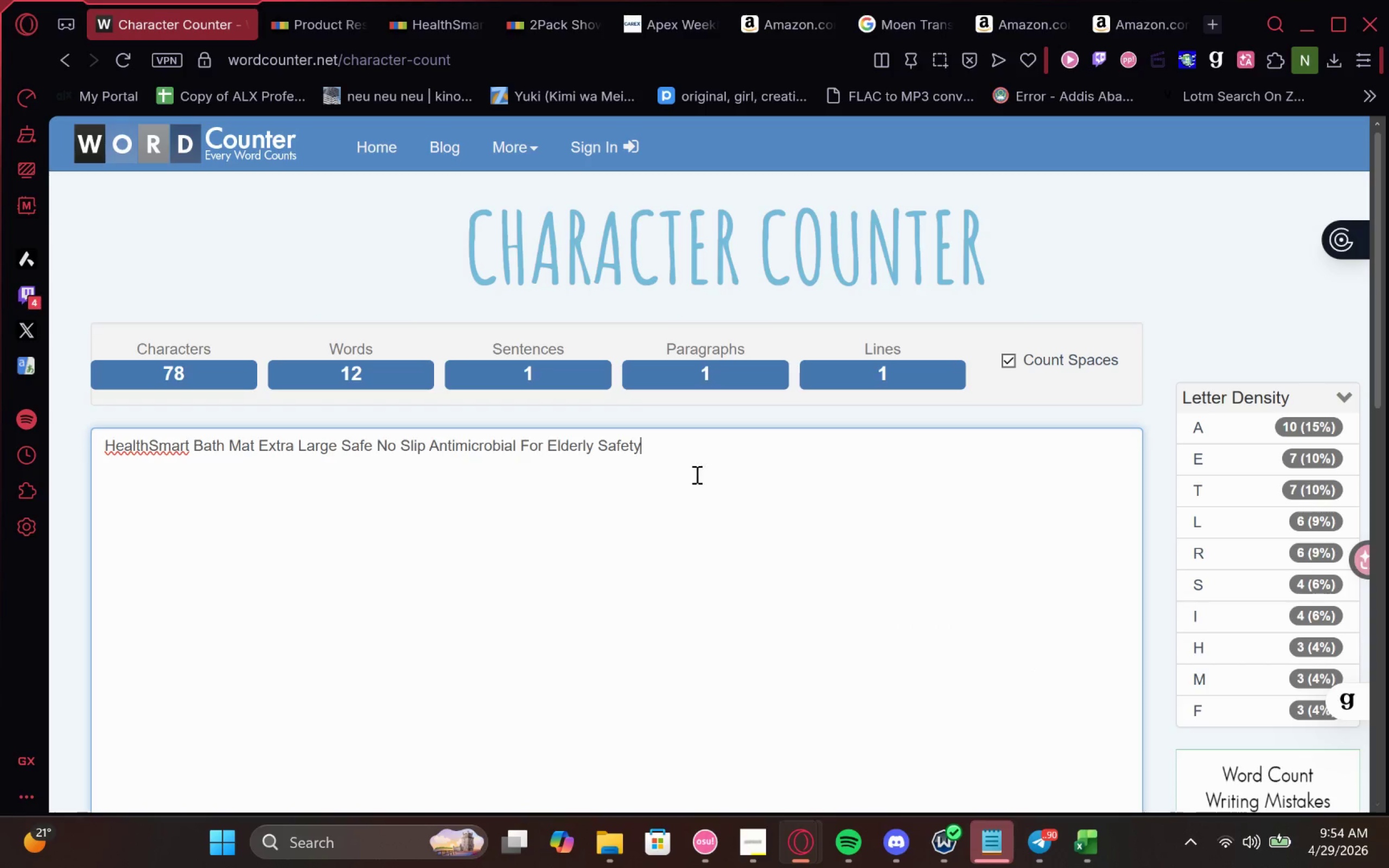 
left_click([696, 474])
 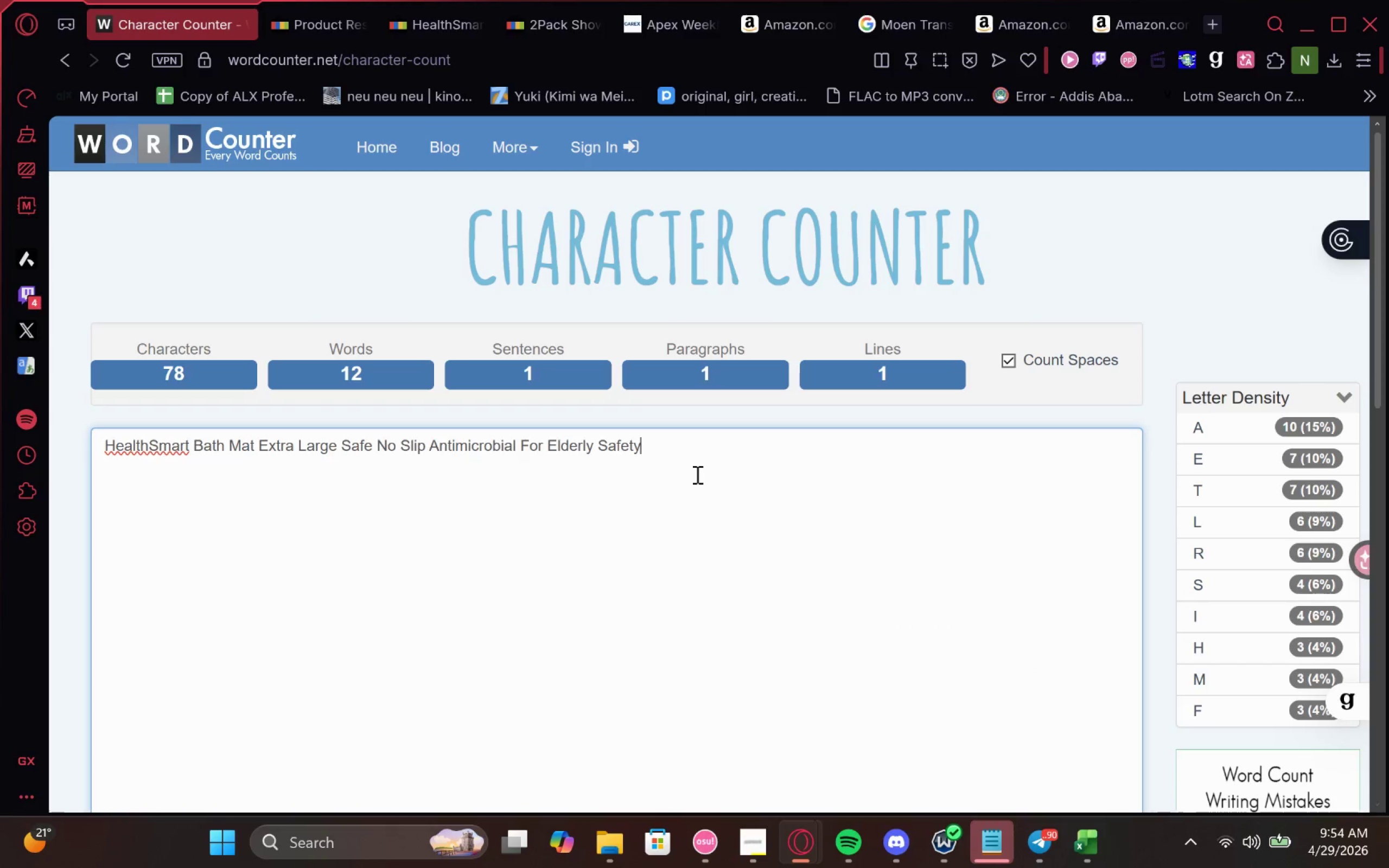 
key(Control+A)
 